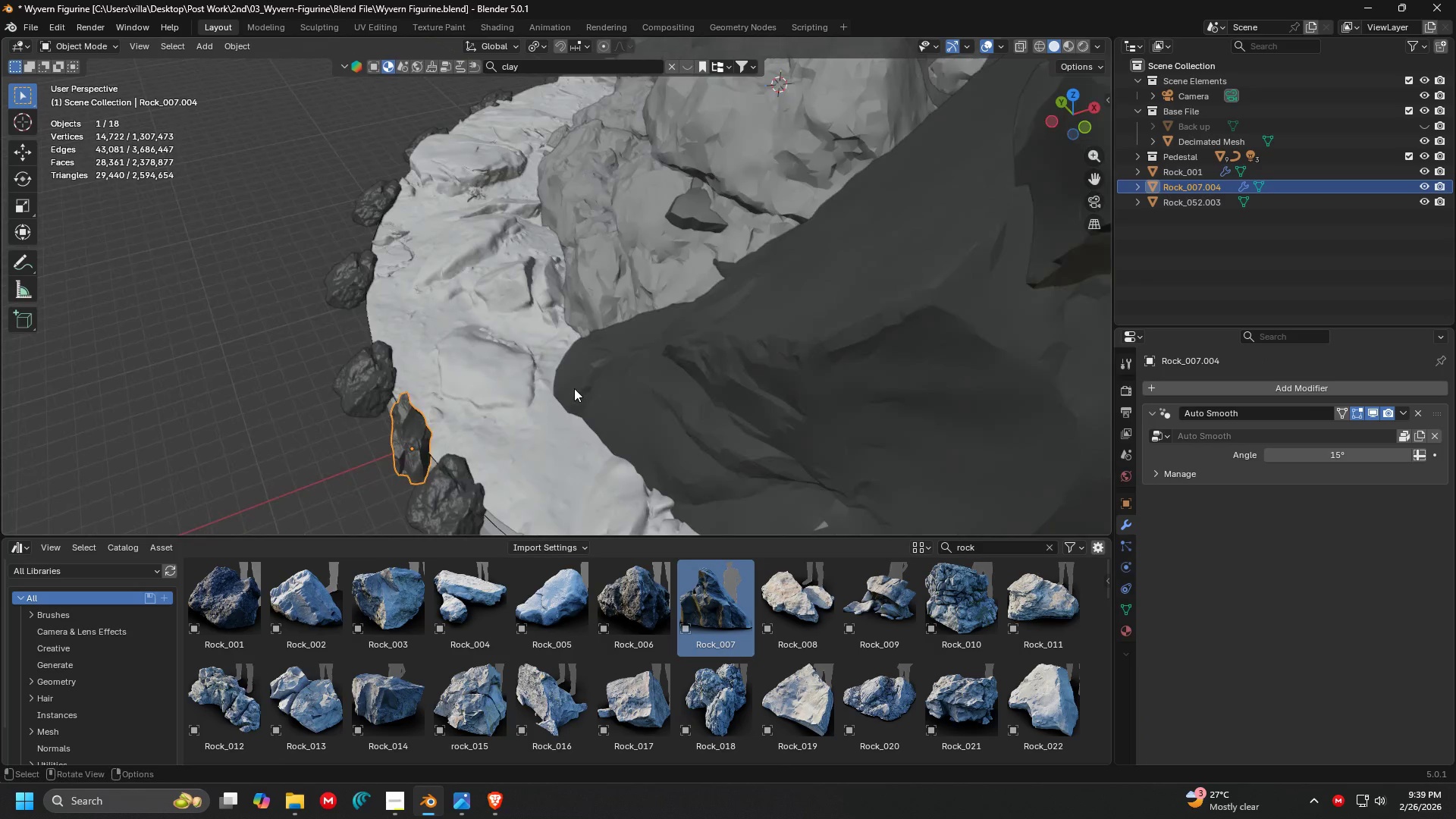 
key(S)
 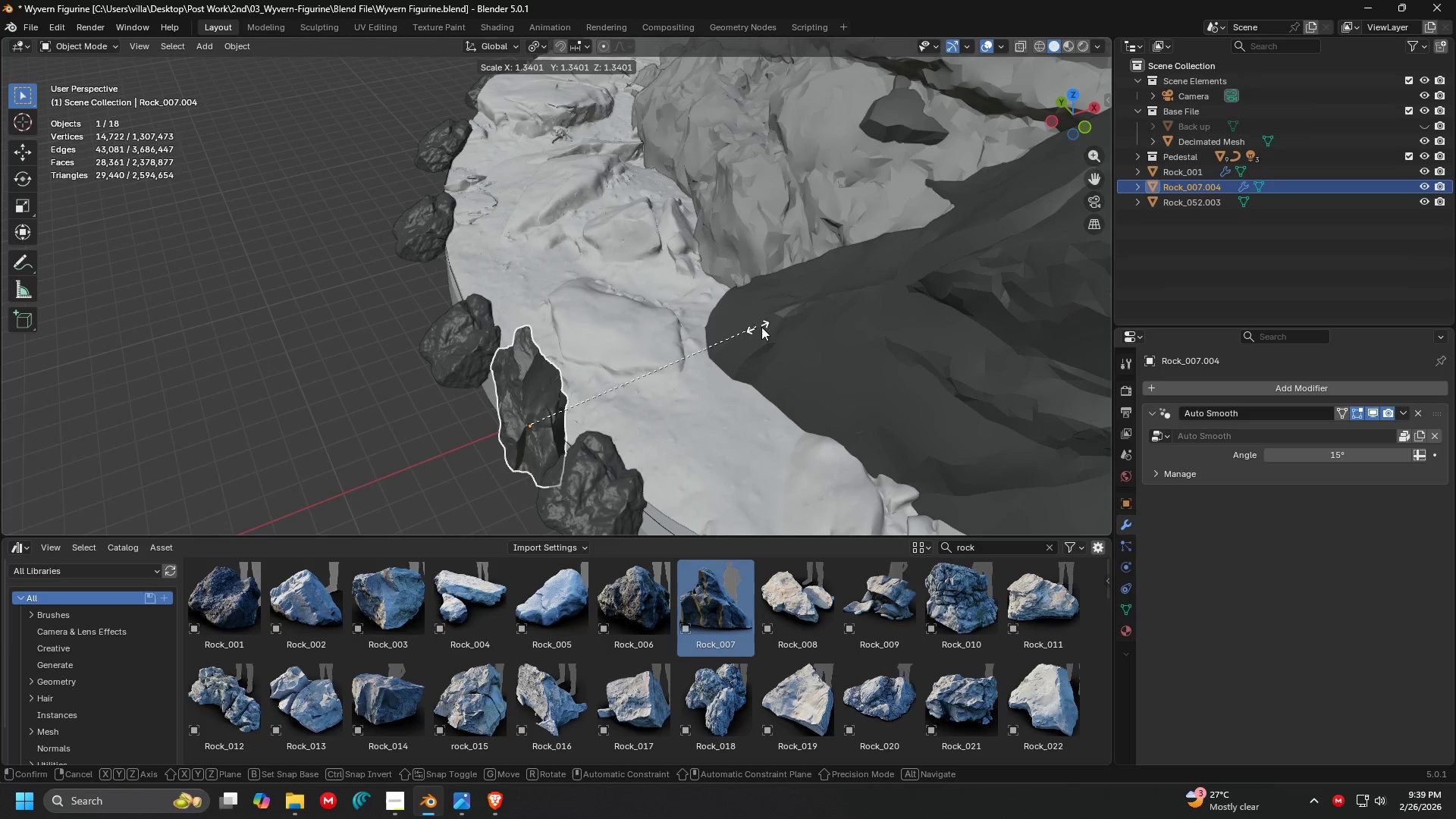 
left_click([789, 325])
 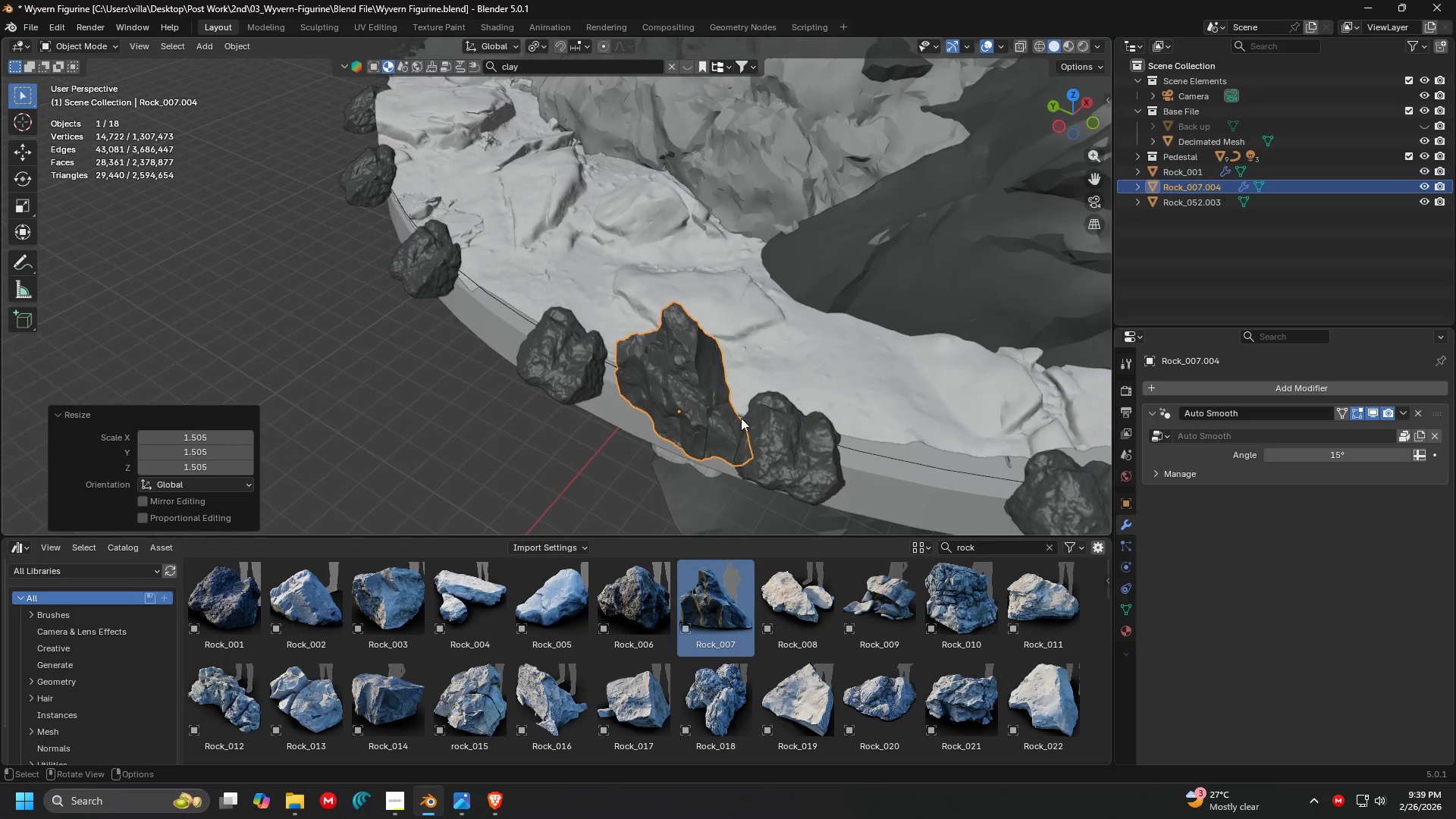 
scroll: coordinate [807, 426], scroll_direction: up, amount: 1.0
 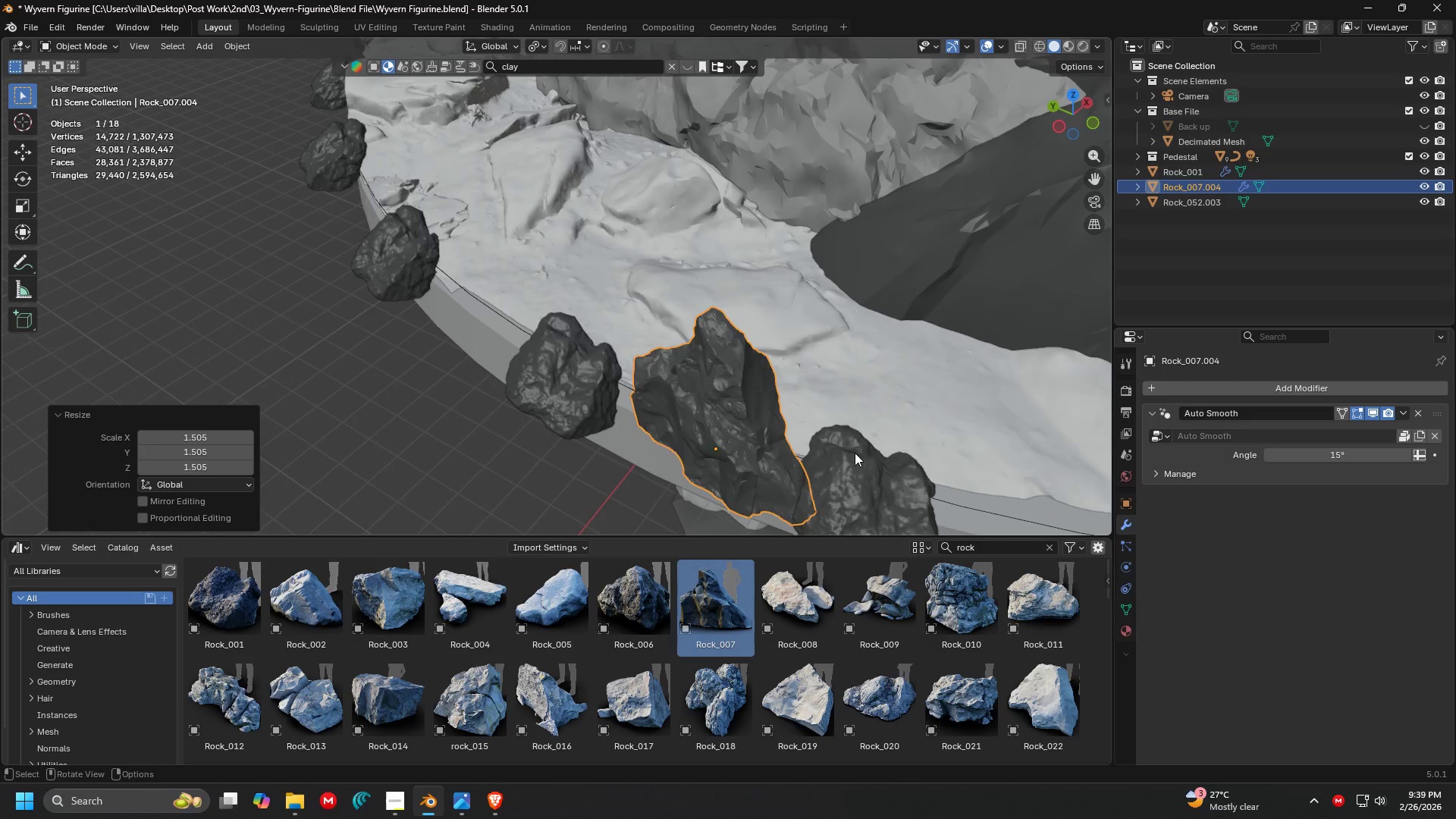 
key(Shift+ShiftLeft)
 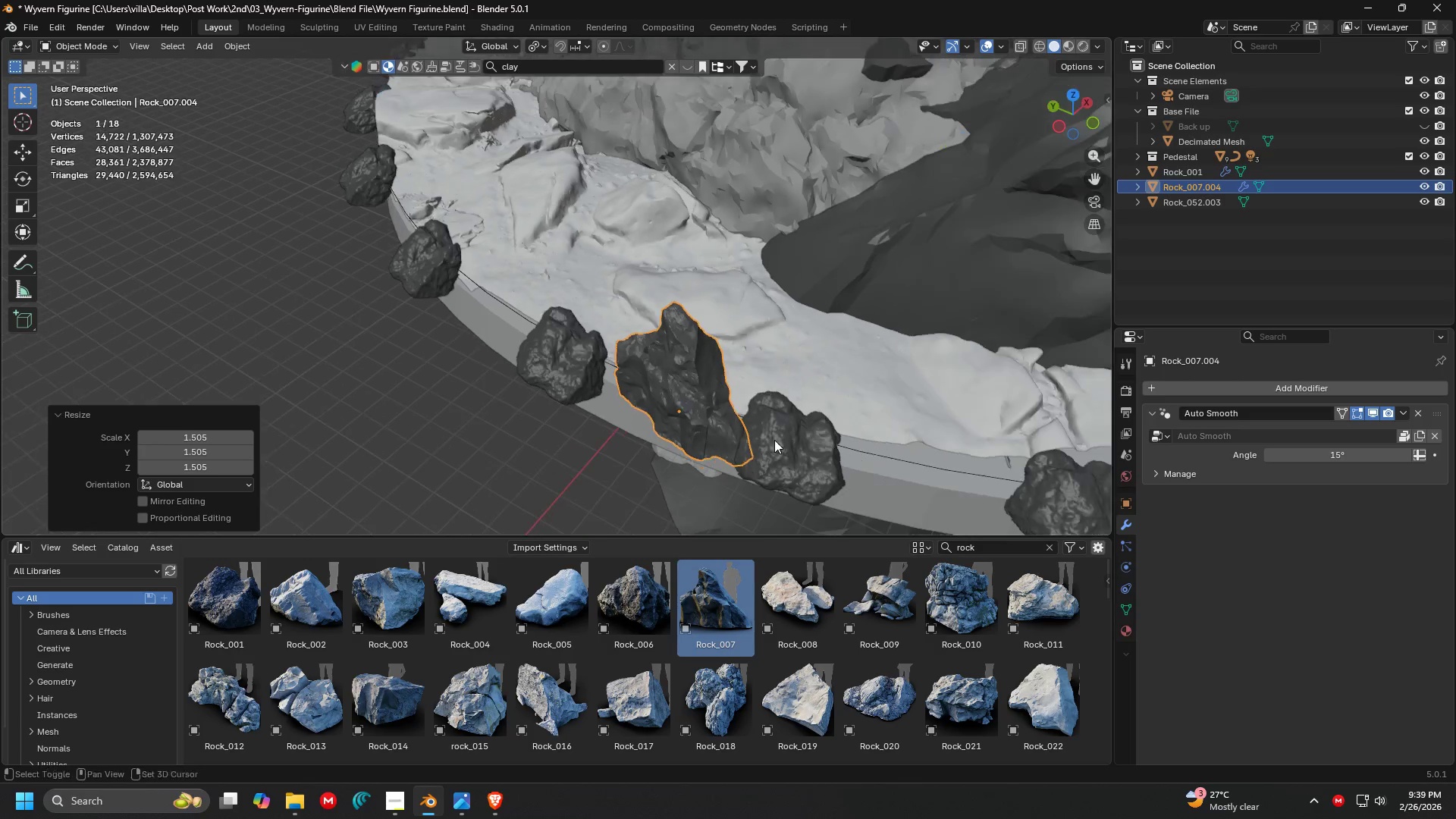 
scroll: coordinate [778, 441], scroll_direction: down, amount: 1.0
 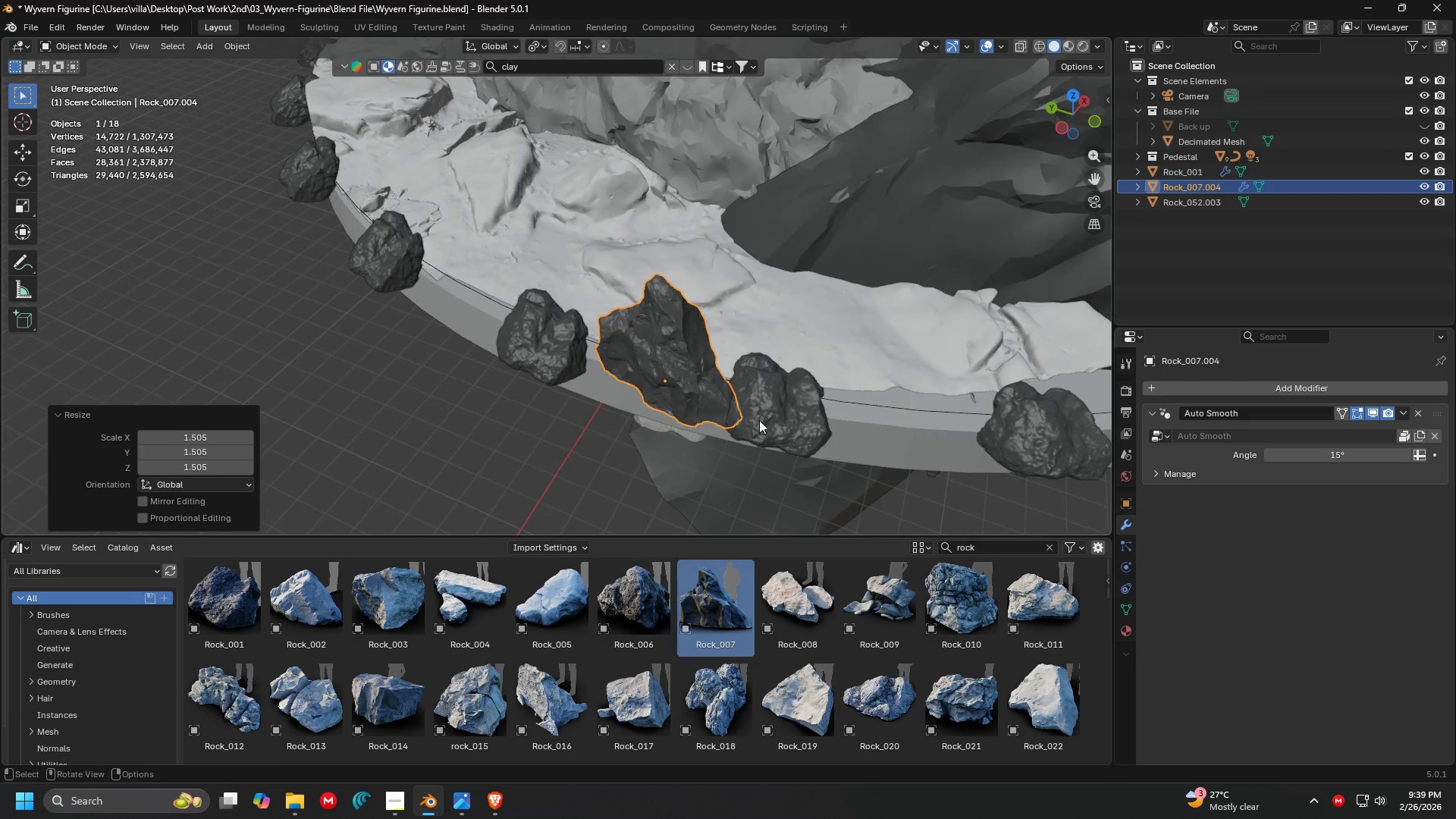 
key(G)
 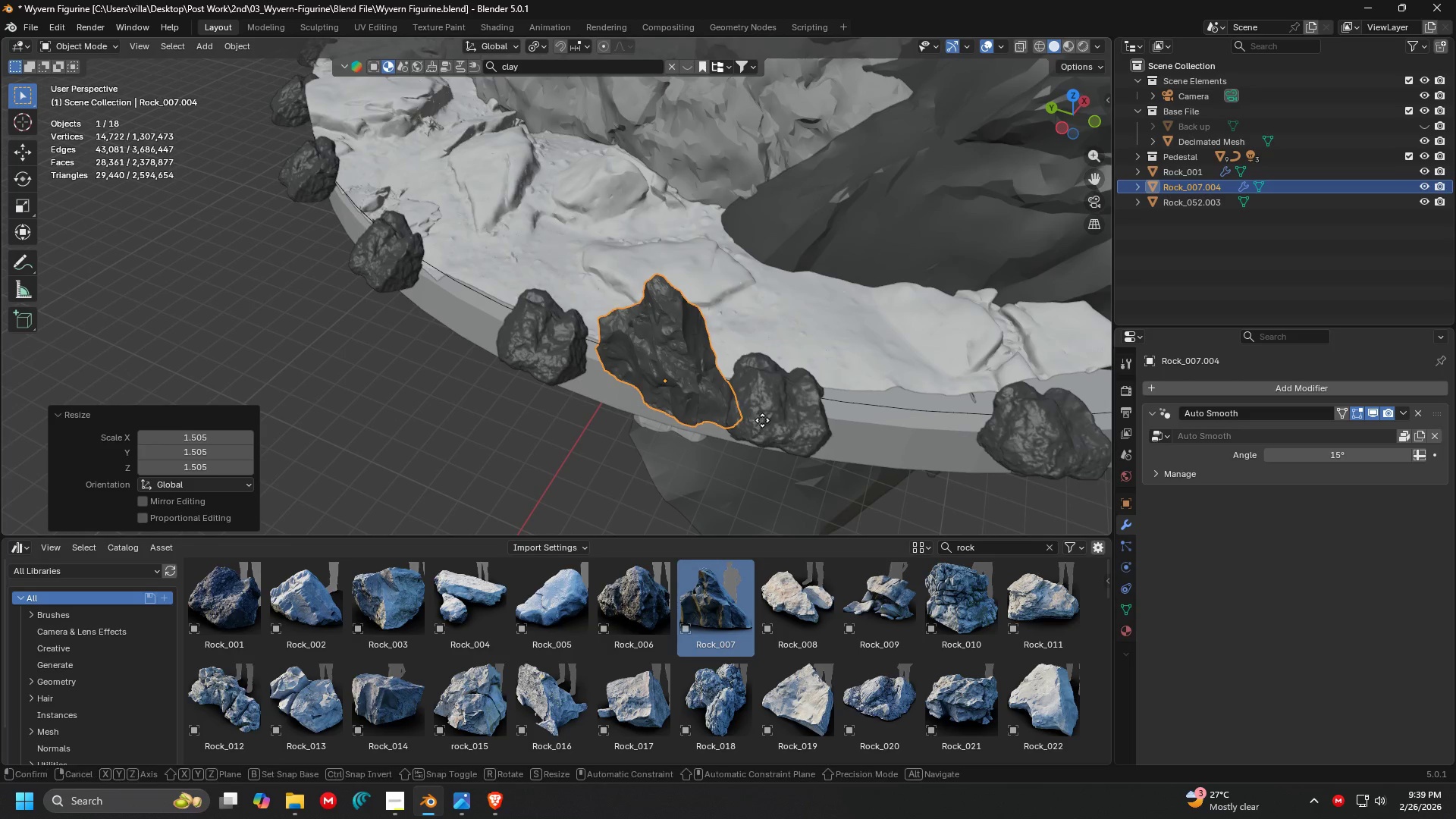 
key(Shift+ShiftLeft)
 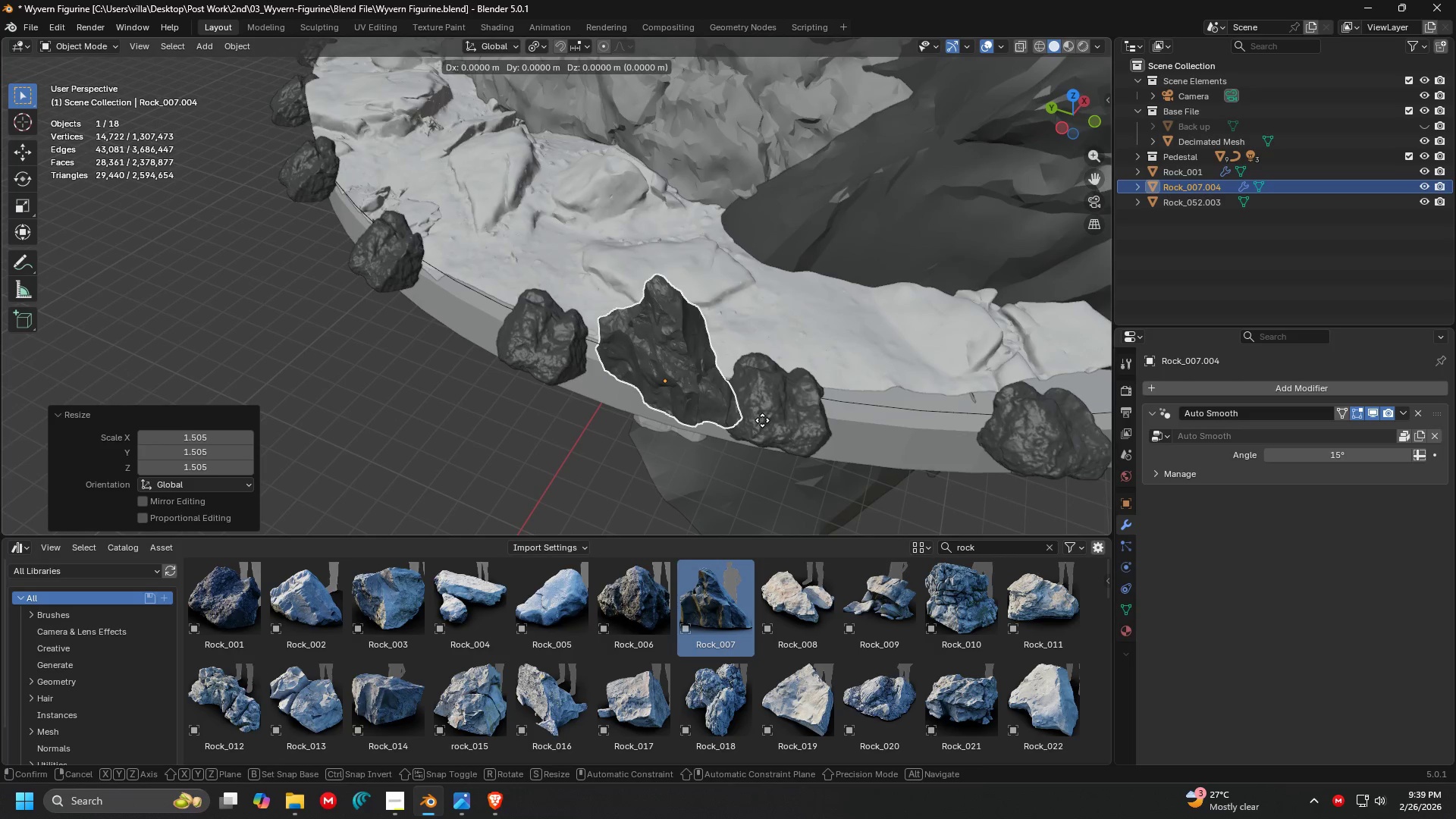 
key(Shift+Z)
 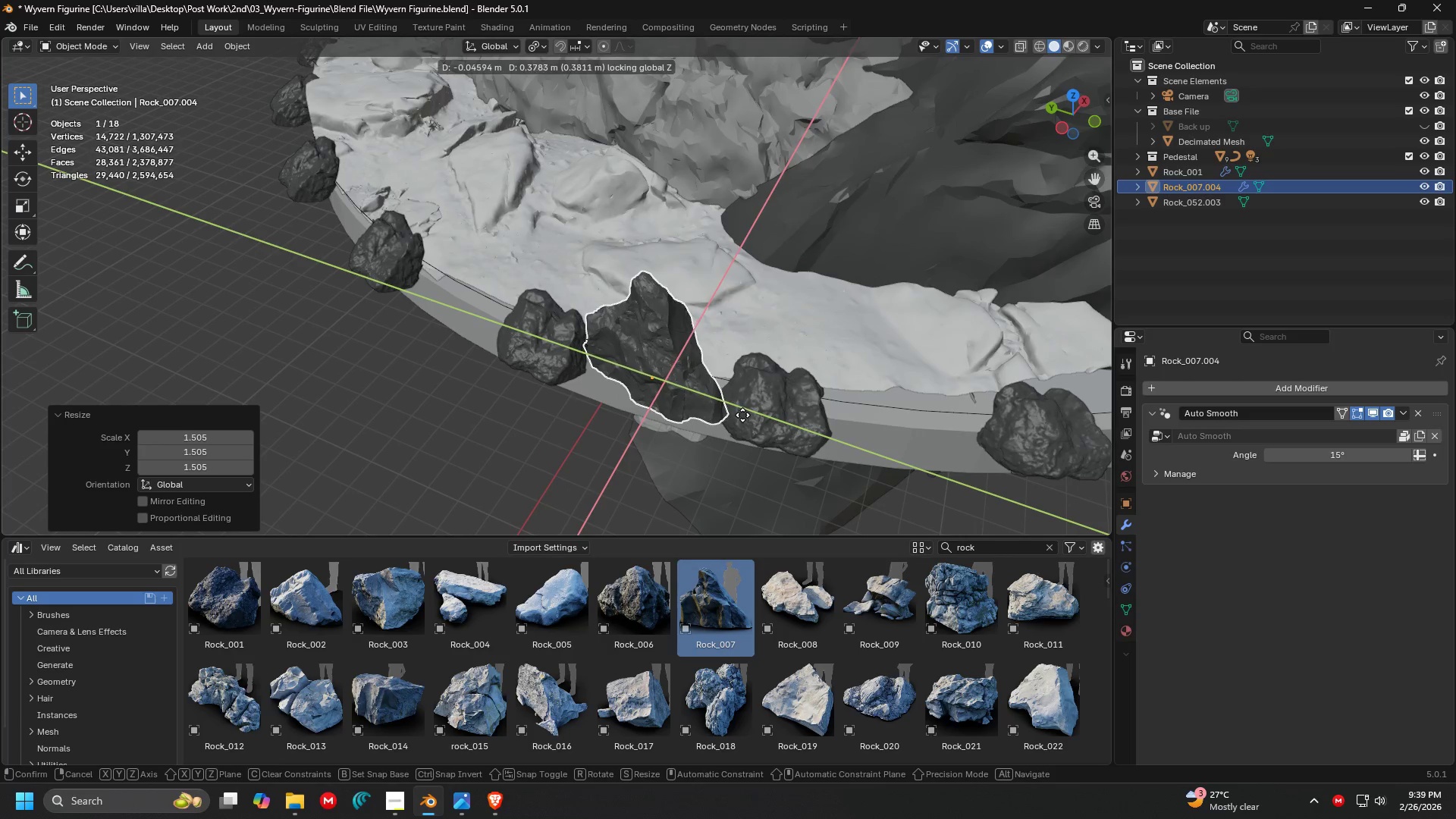 
left_click([738, 414])
 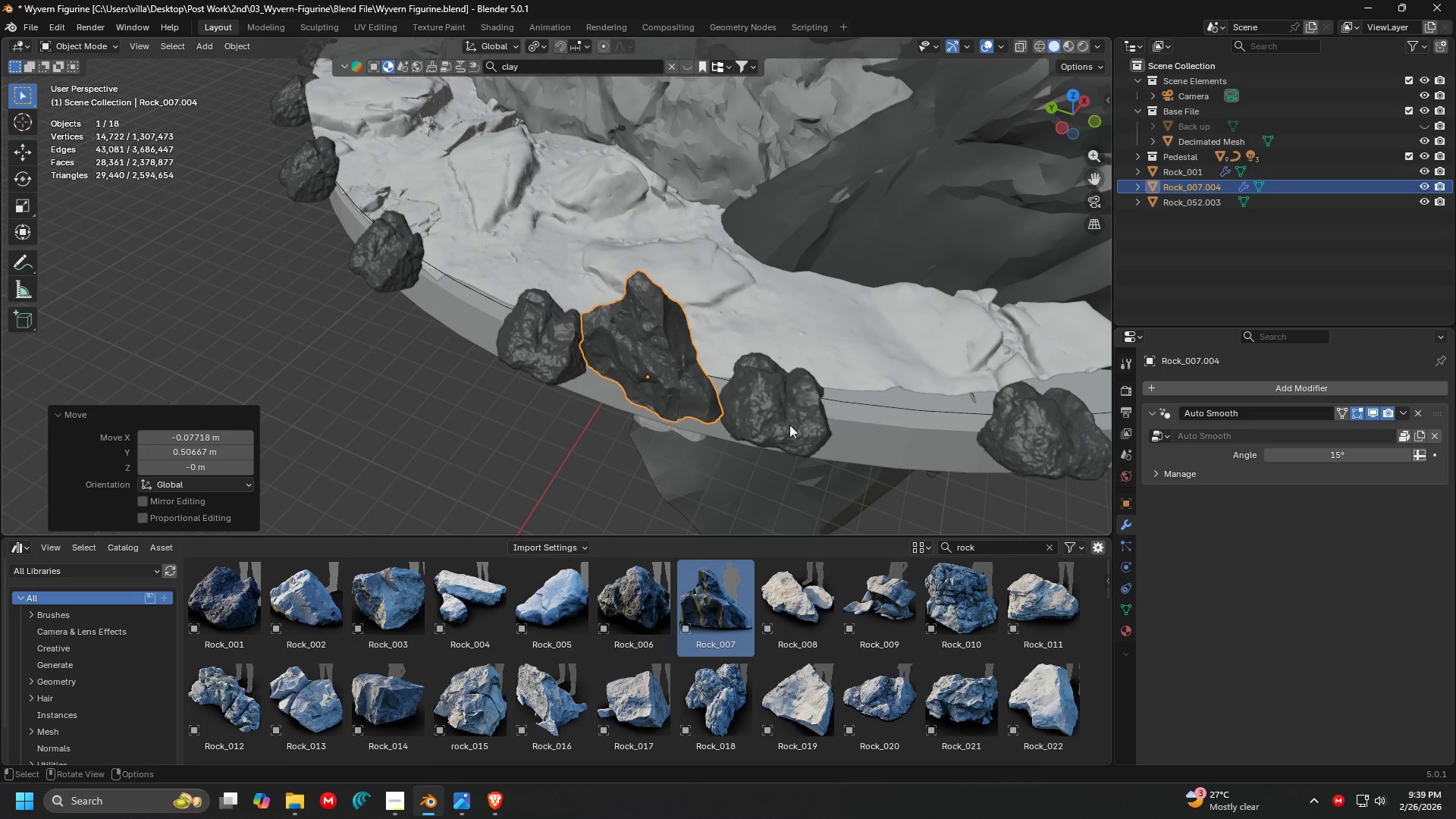 
key(S)
 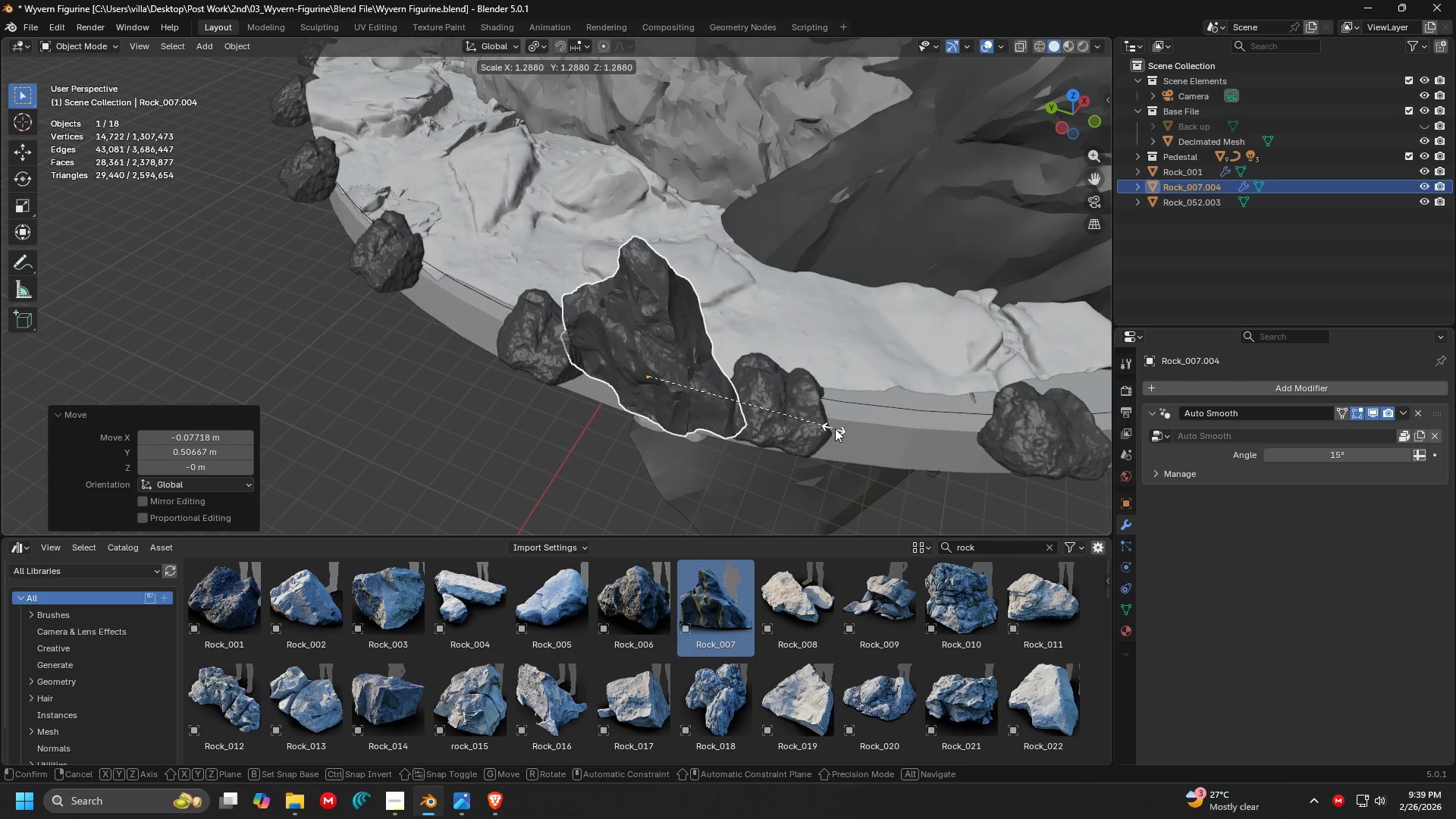 
left_click([839, 428])
 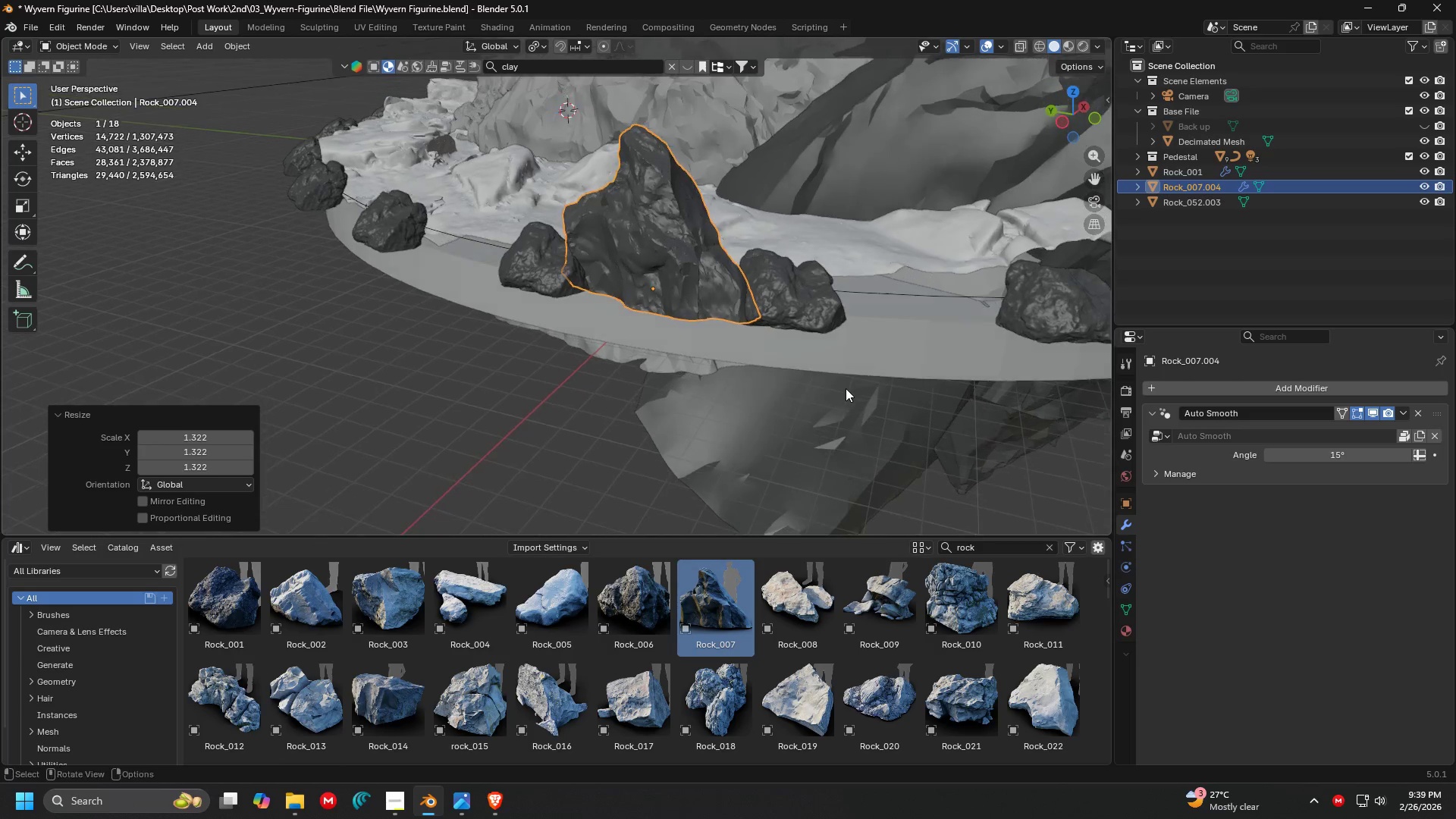 
key(Shift+ShiftLeft)
 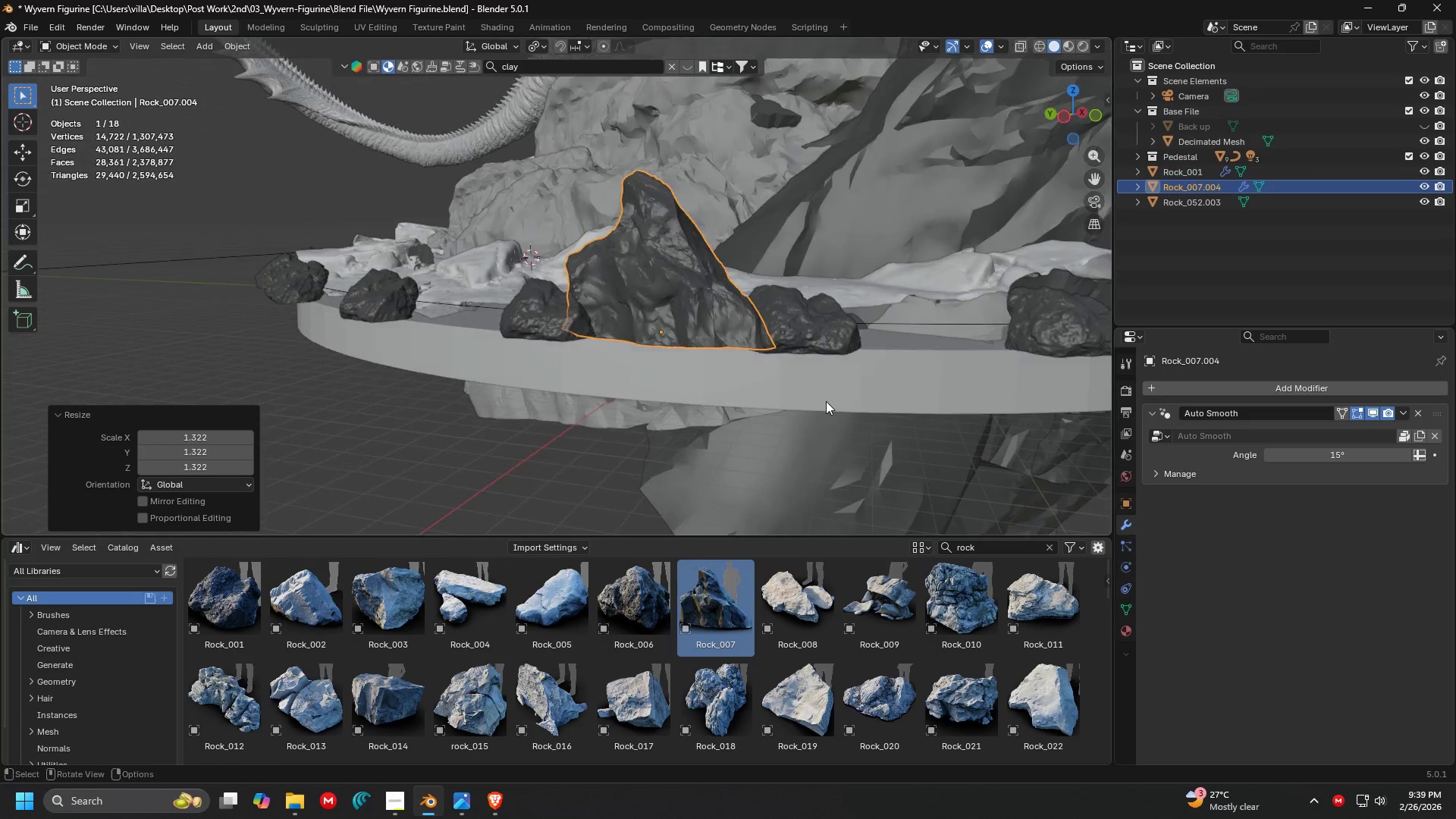 
key(G)
 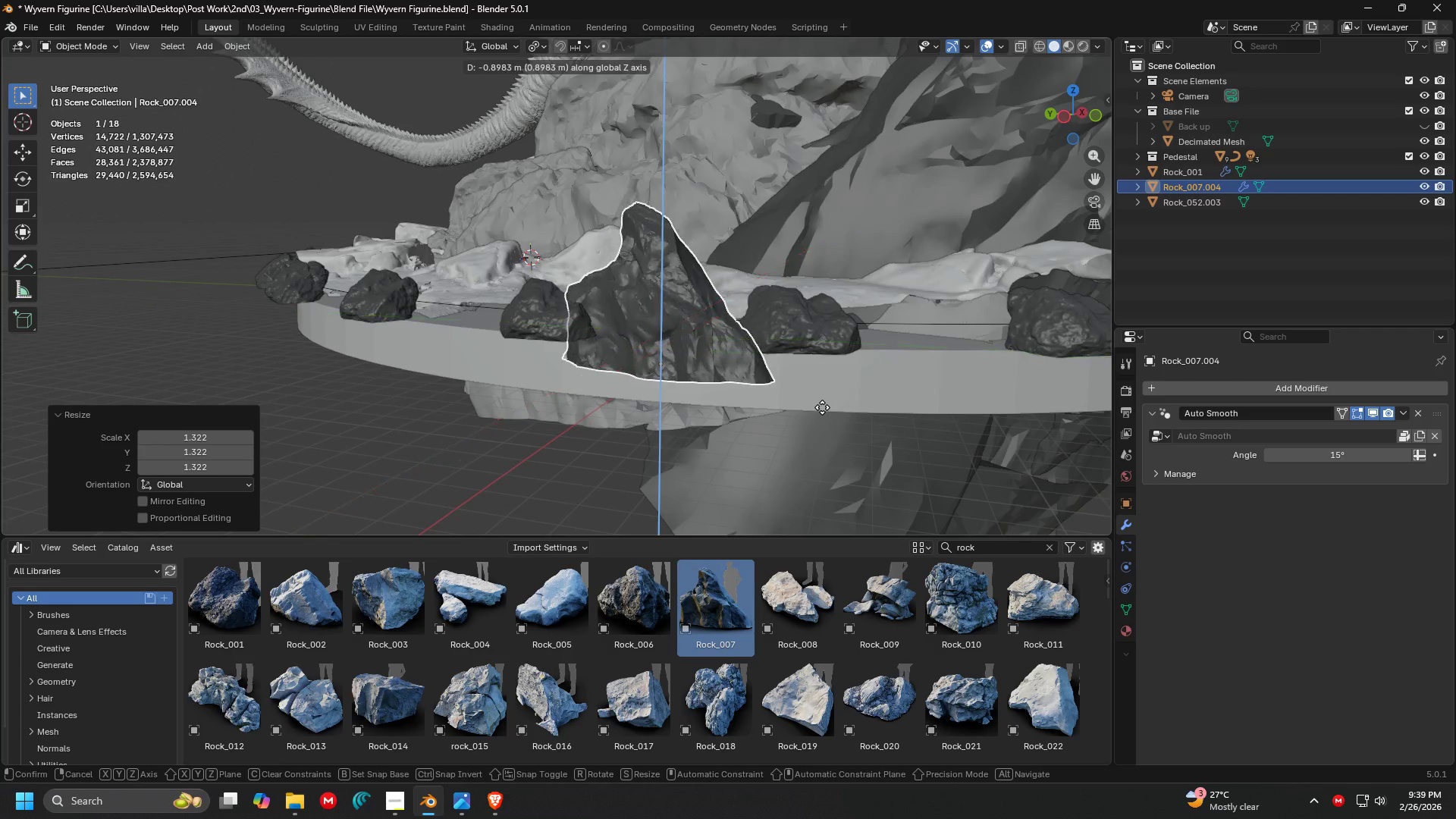 
left_click([822, 407])
 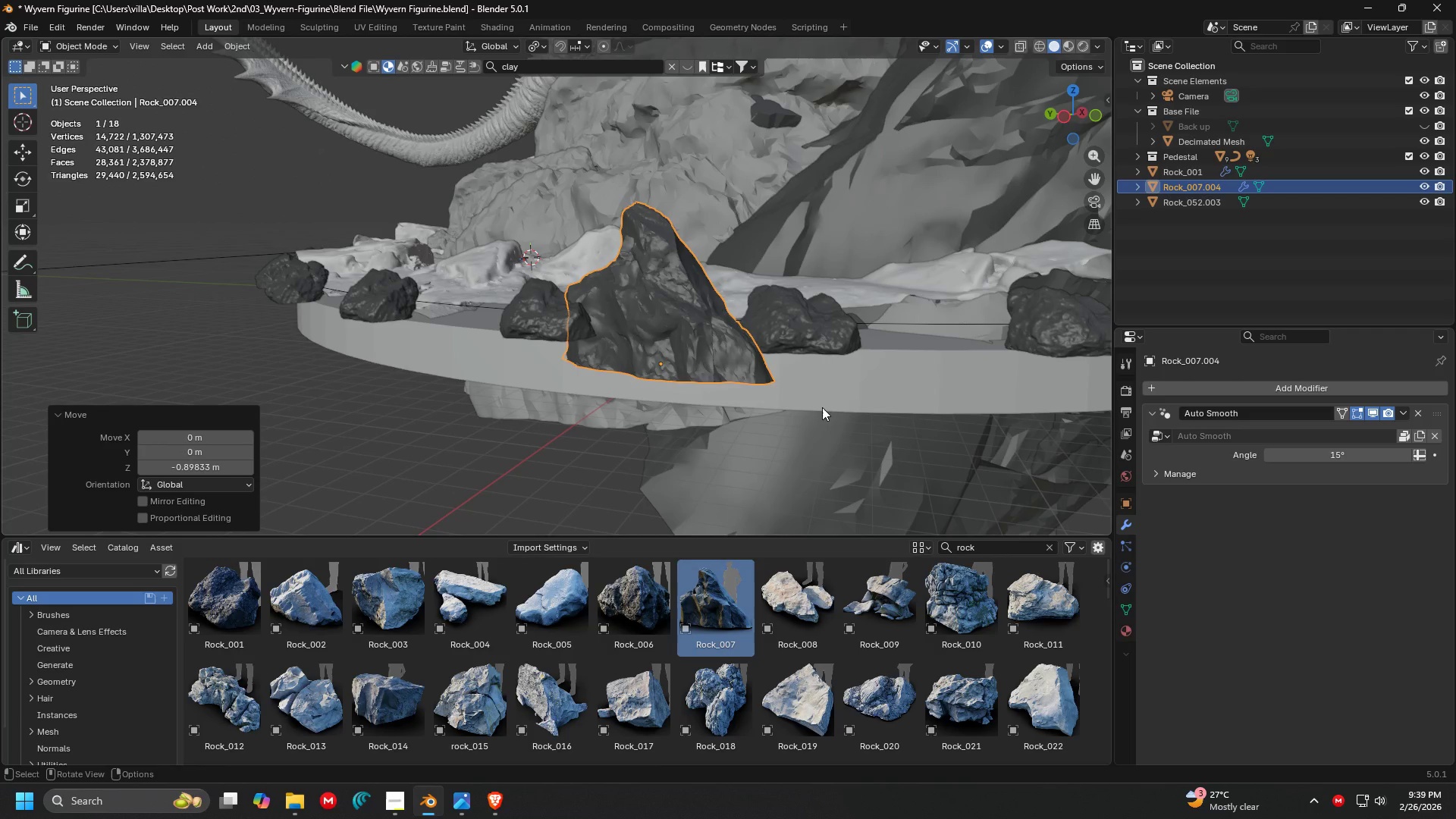 
key(Delete)
 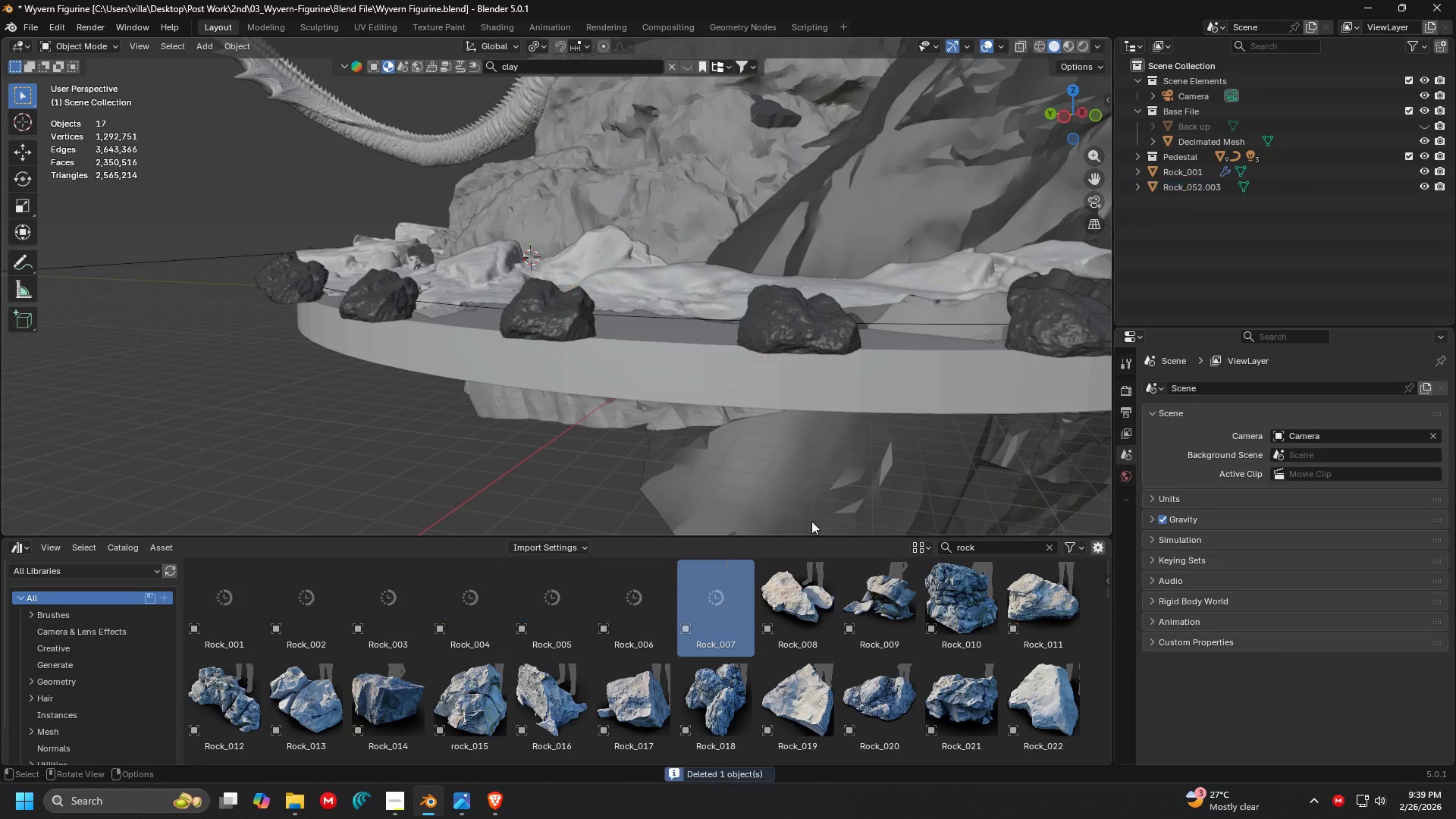 
key(Backspace)
 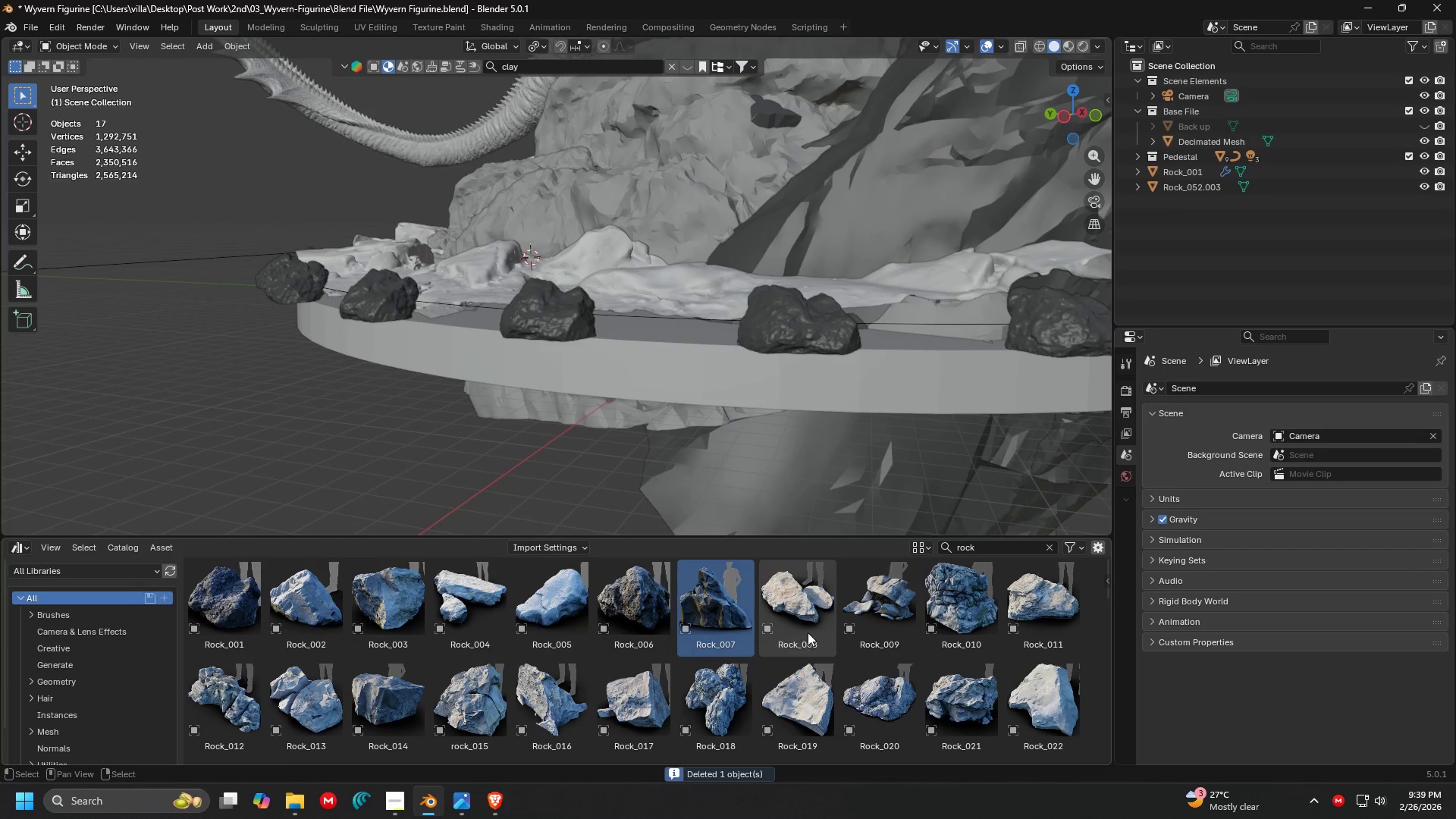 
left_click([808, 616])
 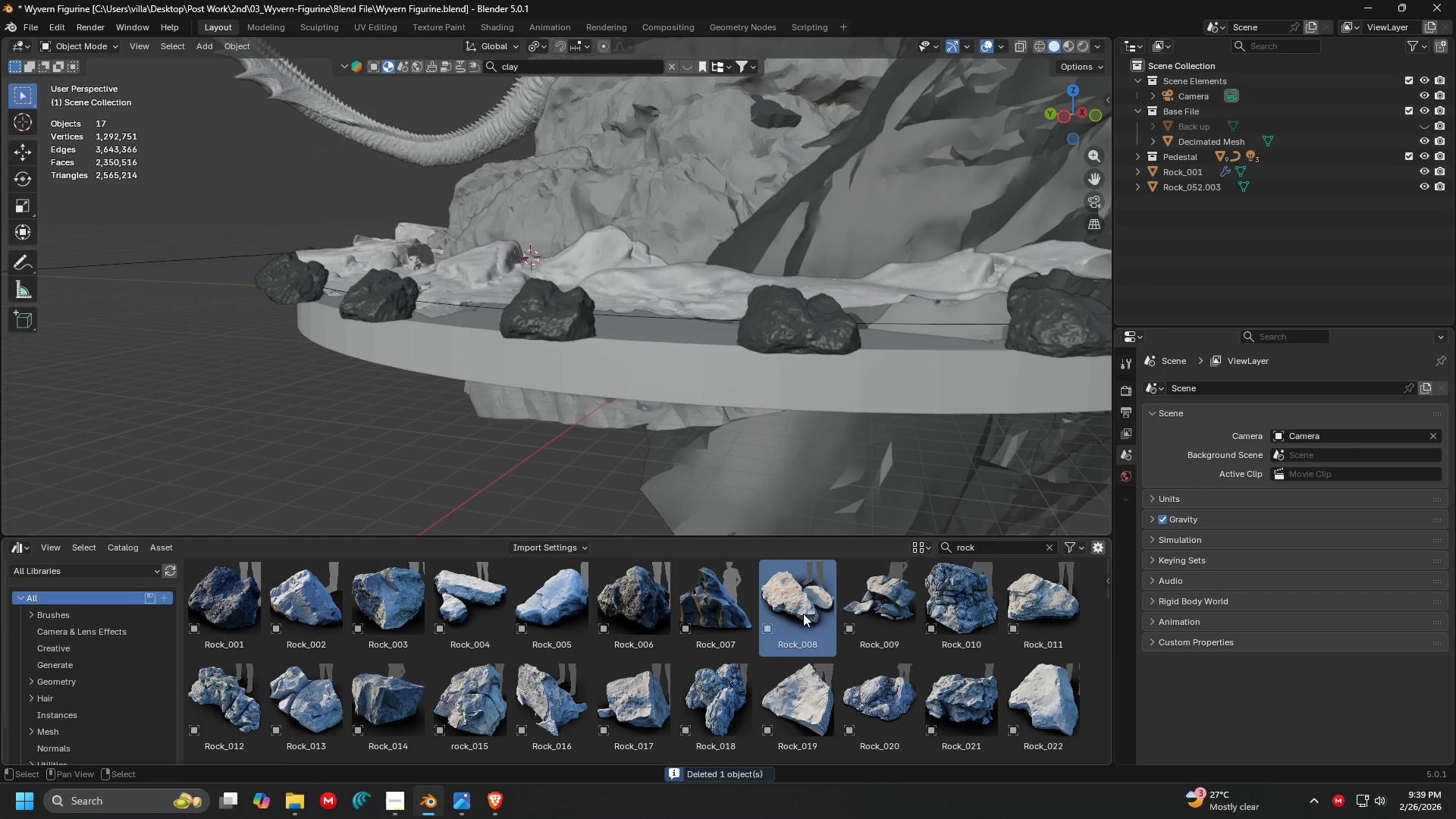 
left_click_drag(start_coordinate=[792, 607], to_coordinate=[215, 466])
 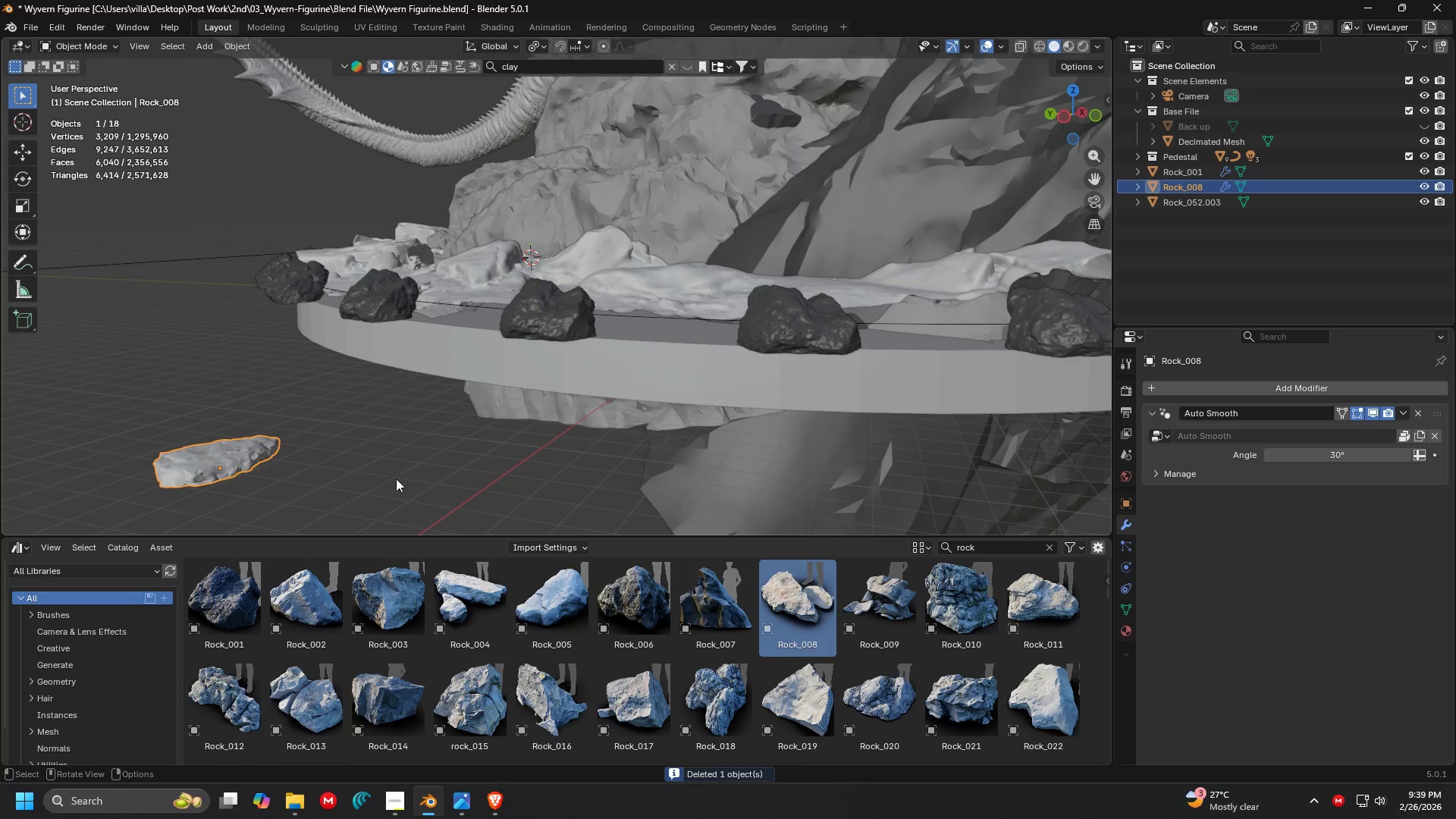 
key(S)
 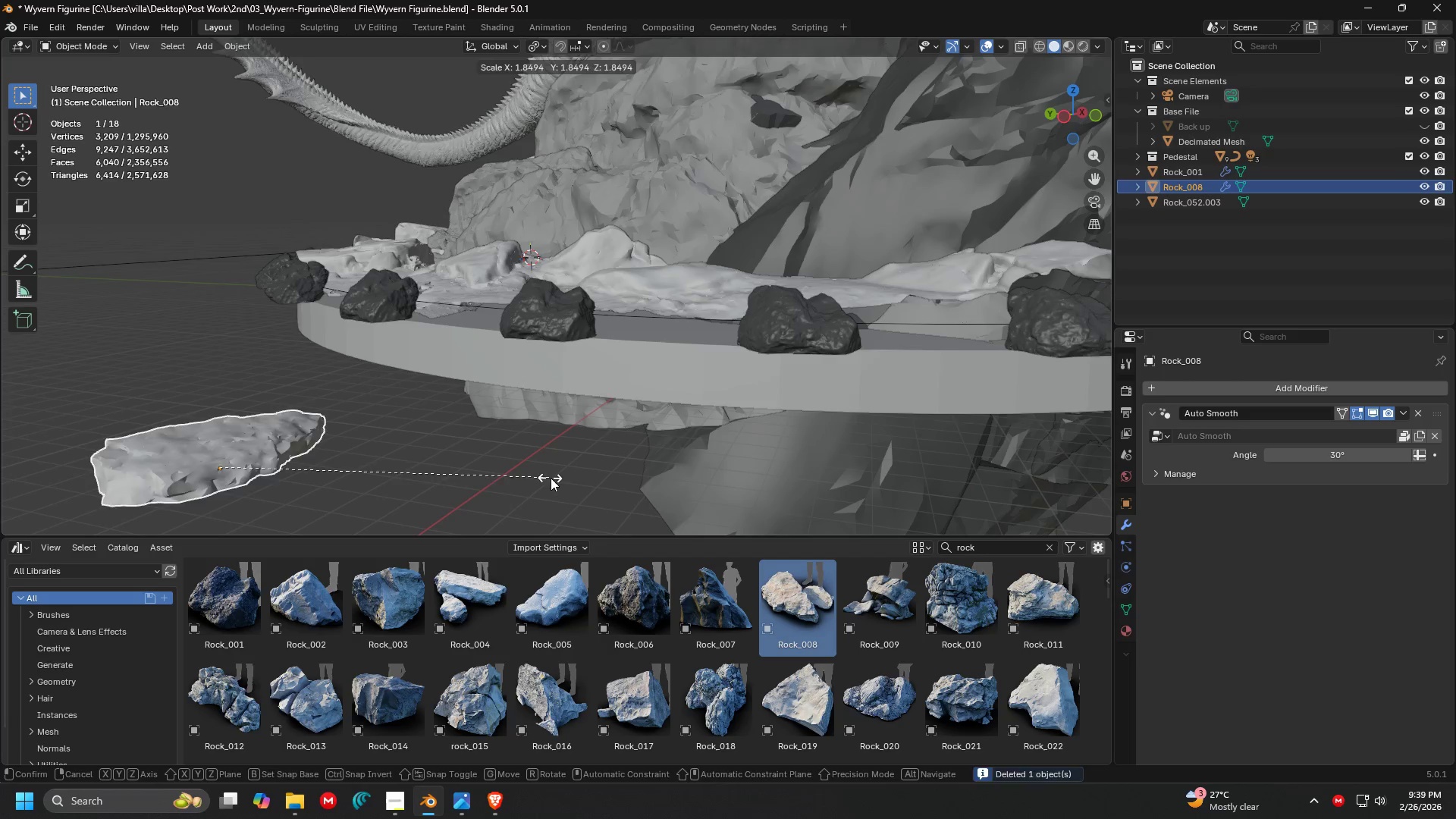 
left_click([552, 478])
 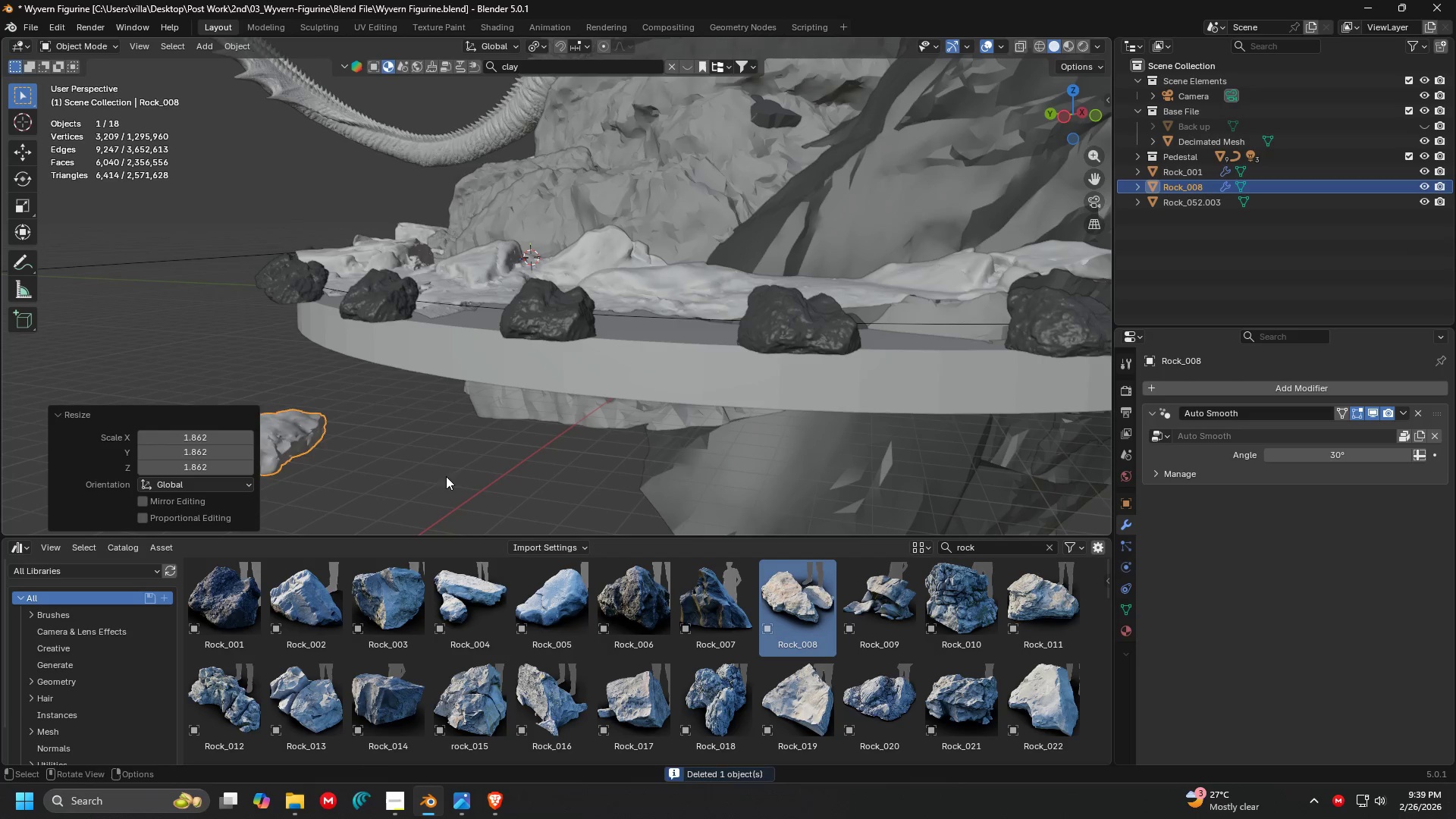 
type(gZ1)
 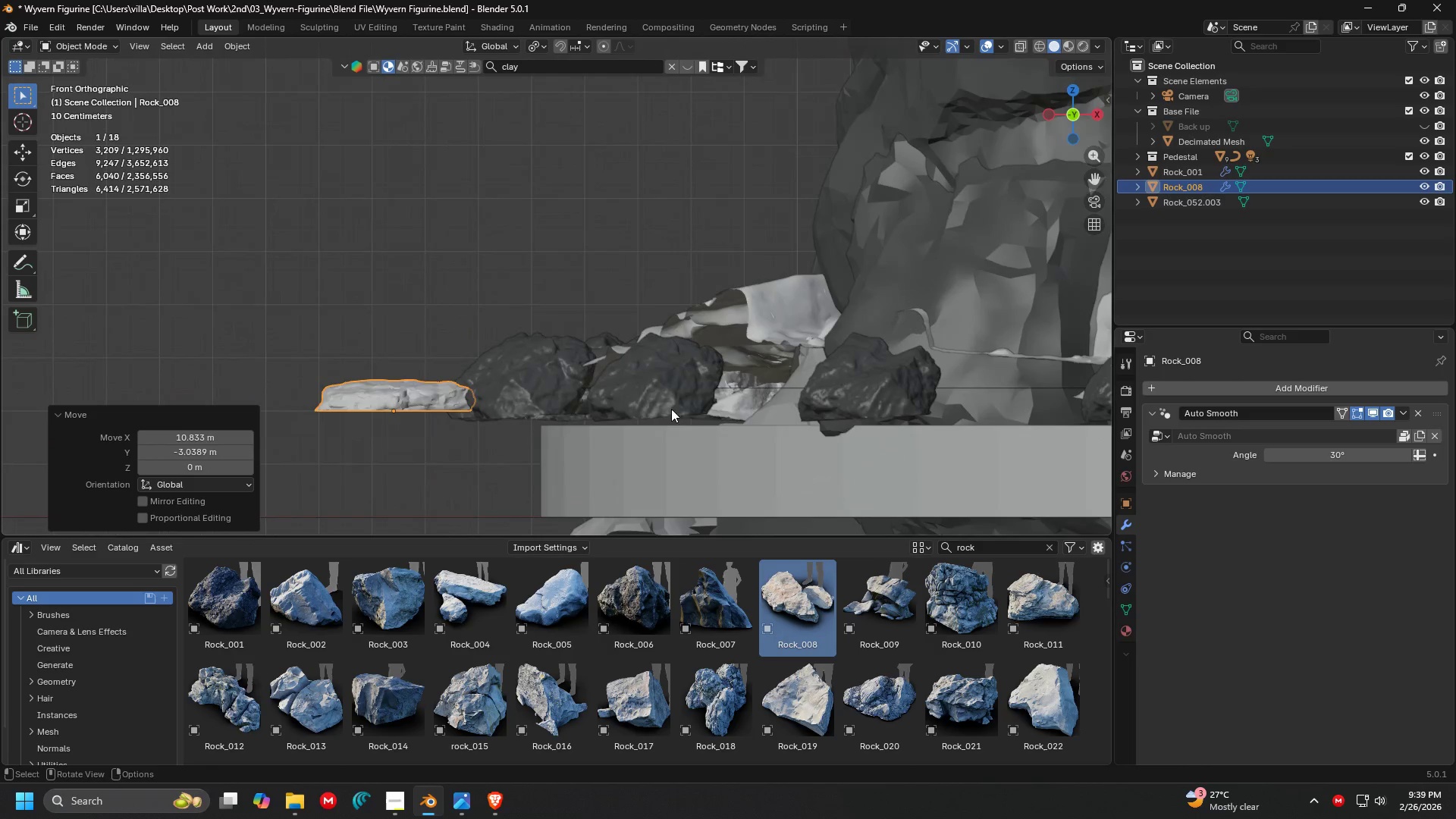 
scroll: coordinate [955, 403], scroll_direction: up, amount: 4.0
 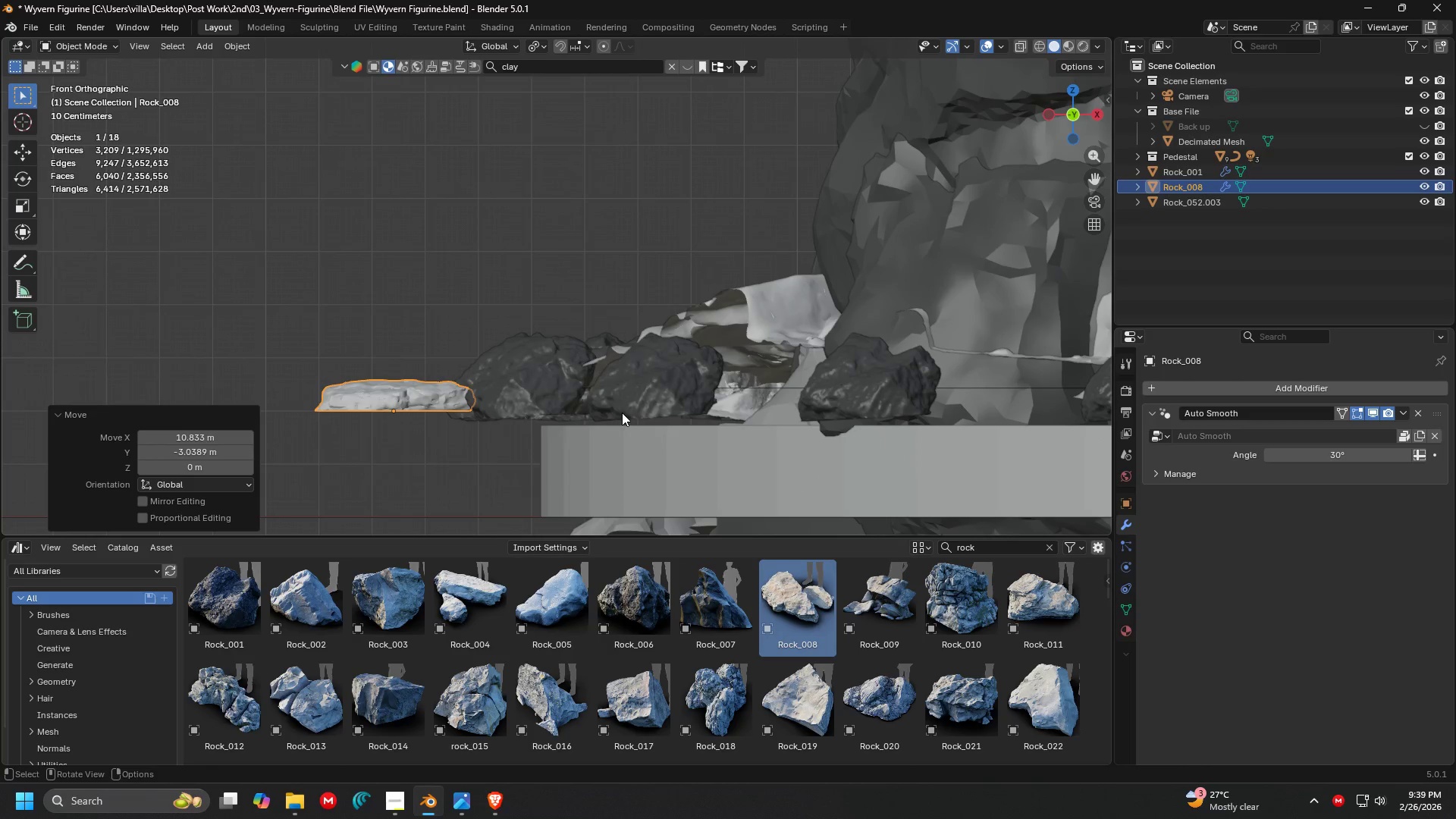 
key(S)
 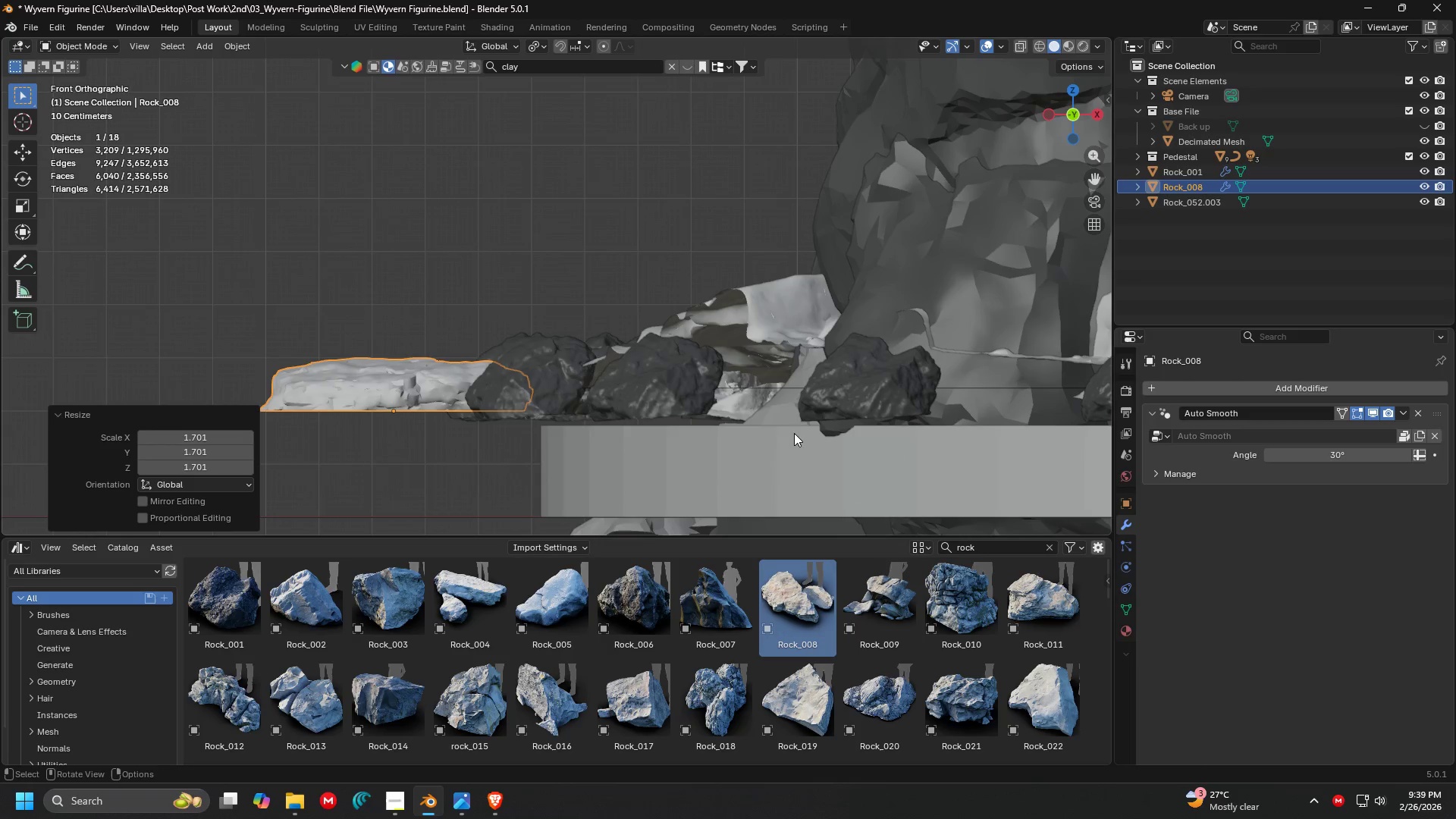 
key(Shift+ShiftLeft)
 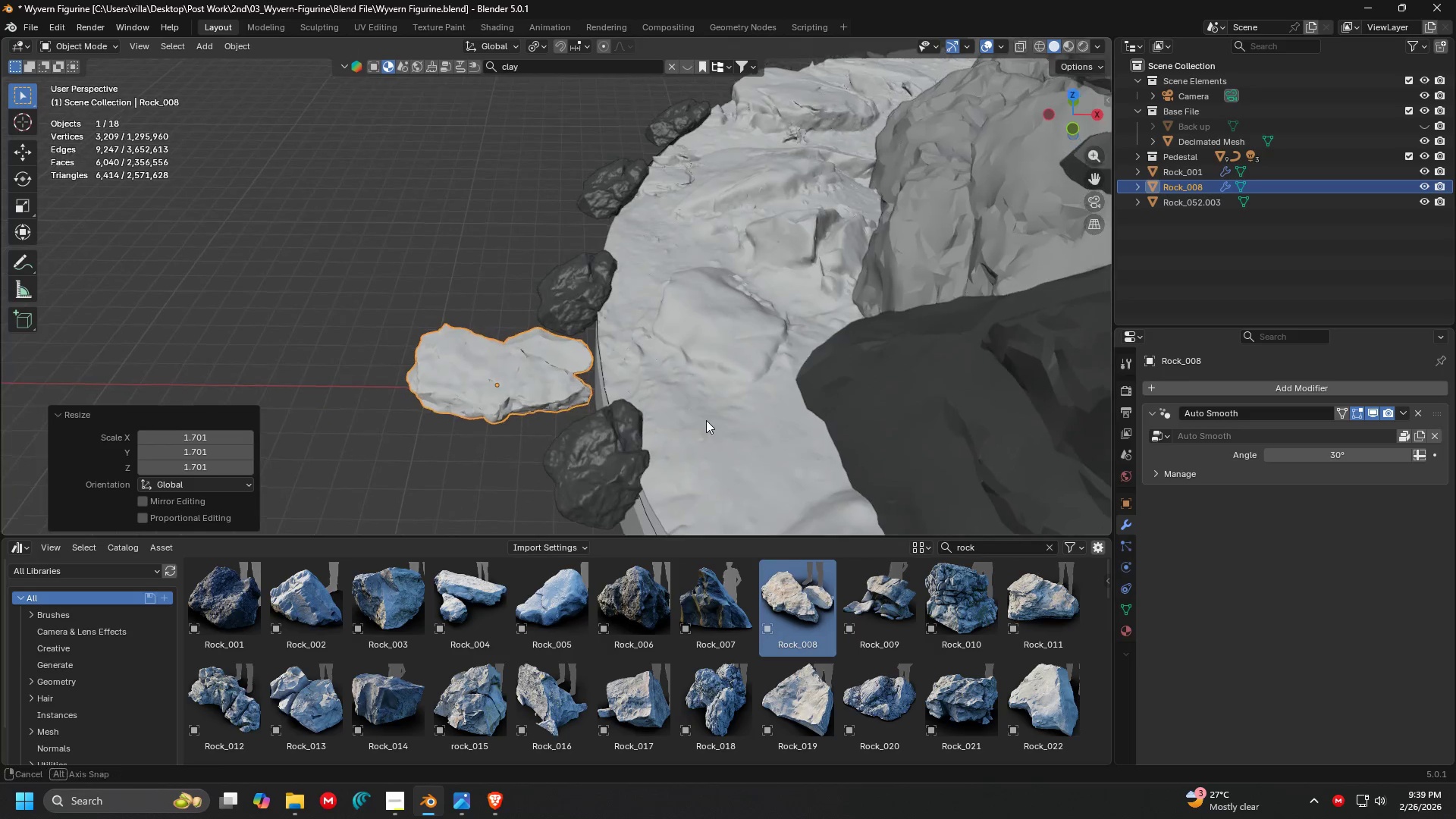 
scroll: coordinate [648, 524], scroll_direction: down, amount: 3.0
 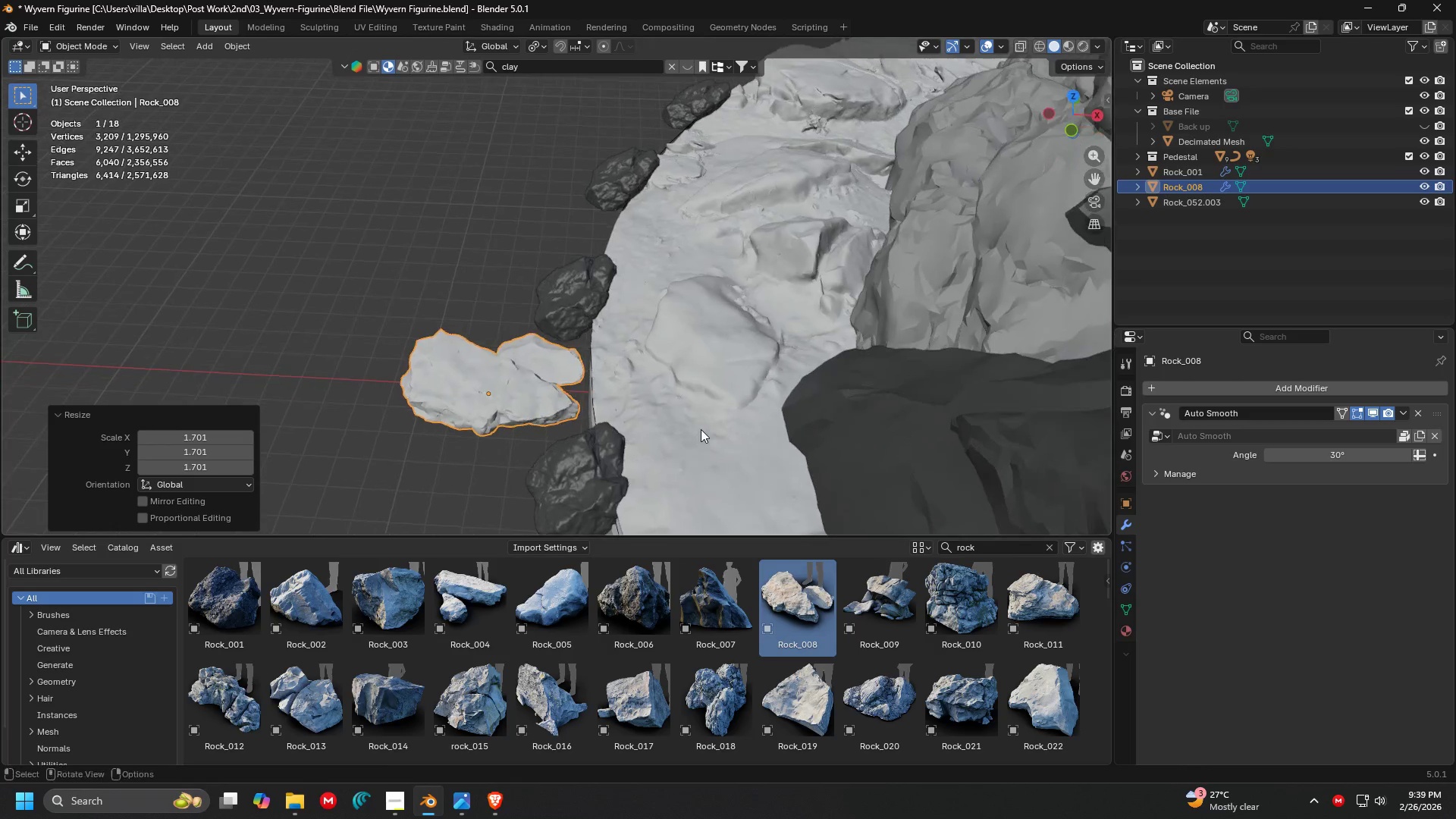 
type(rz)
 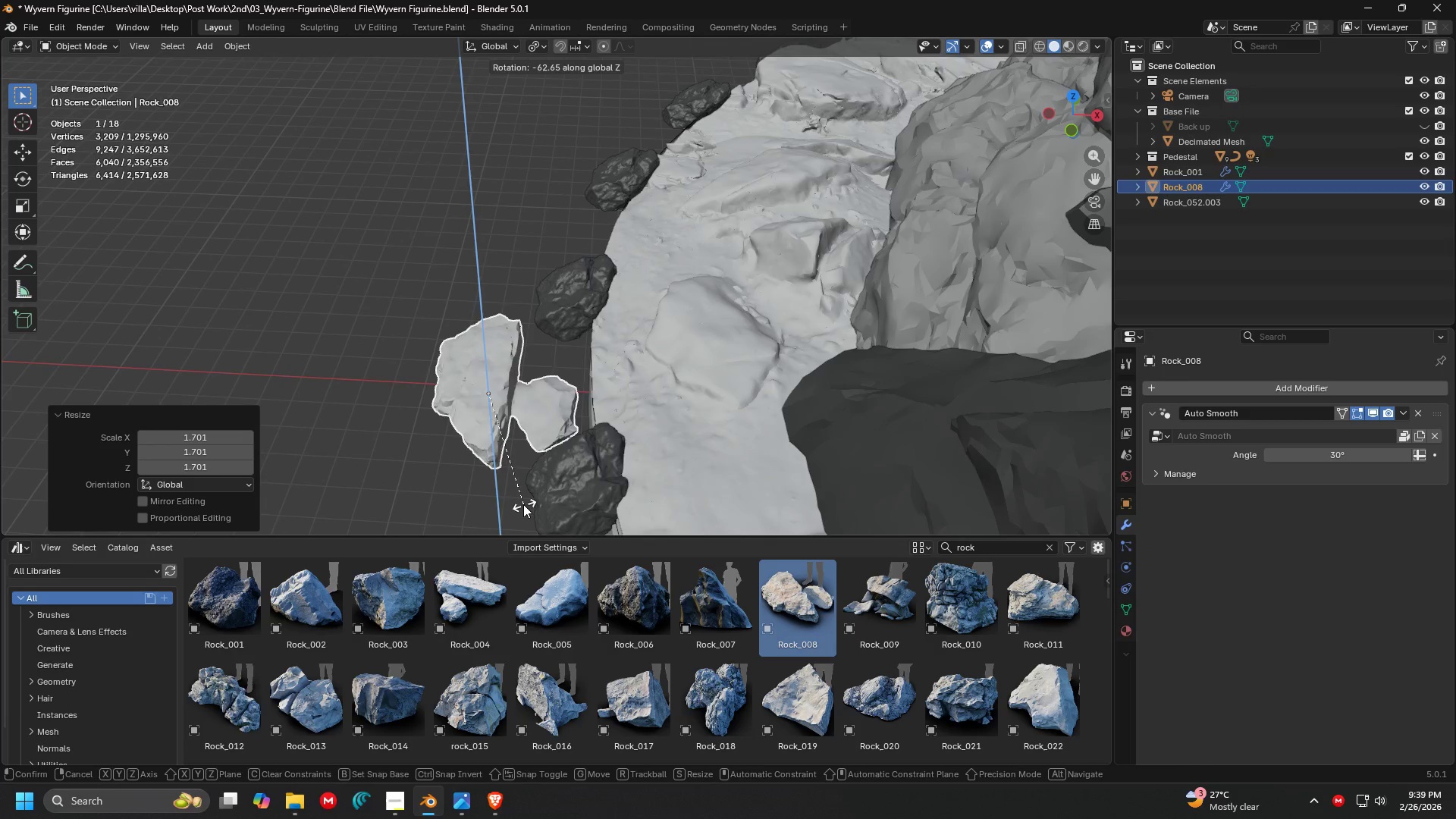 
left_click([520, 505])
 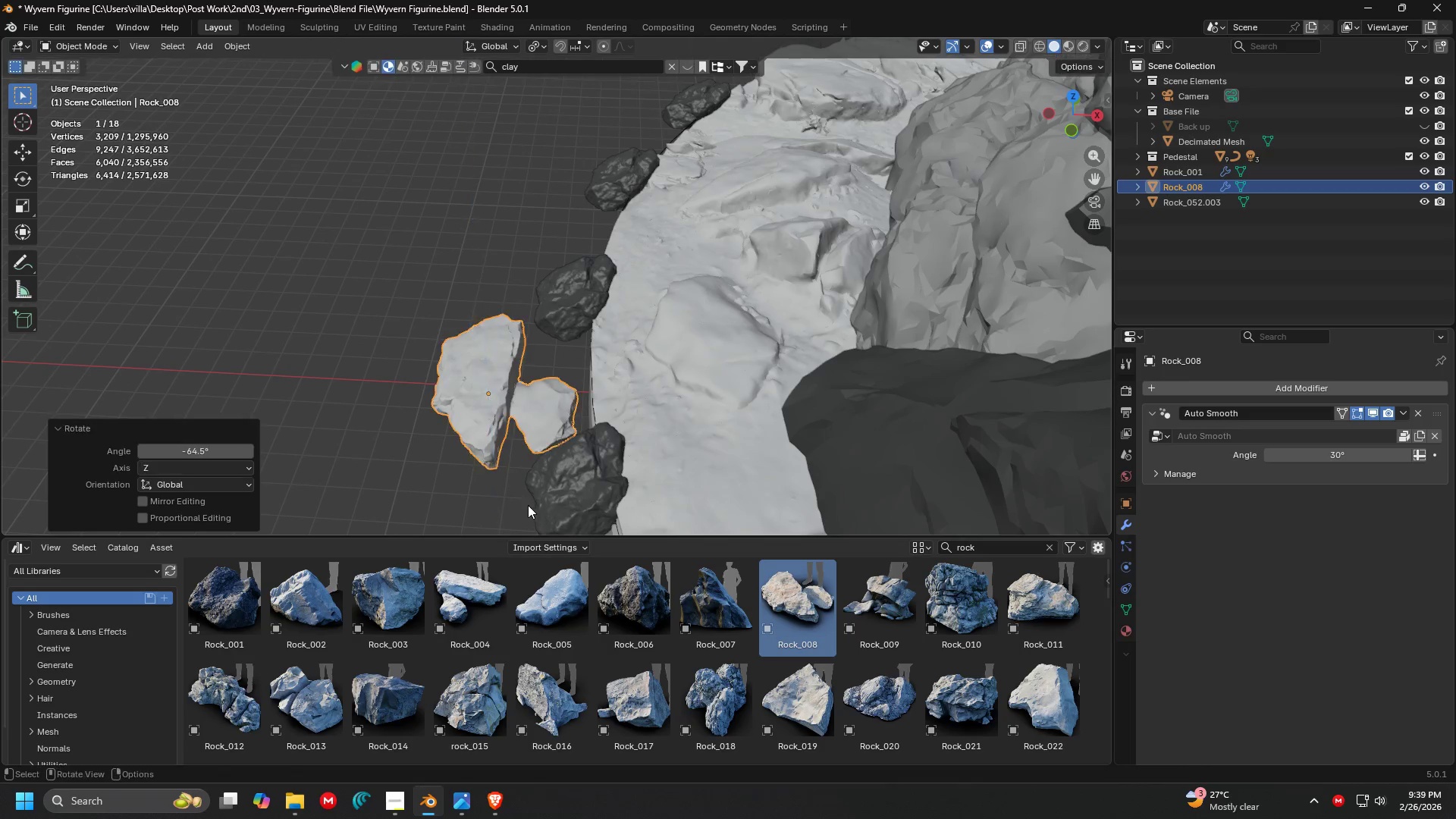 
key(G)
 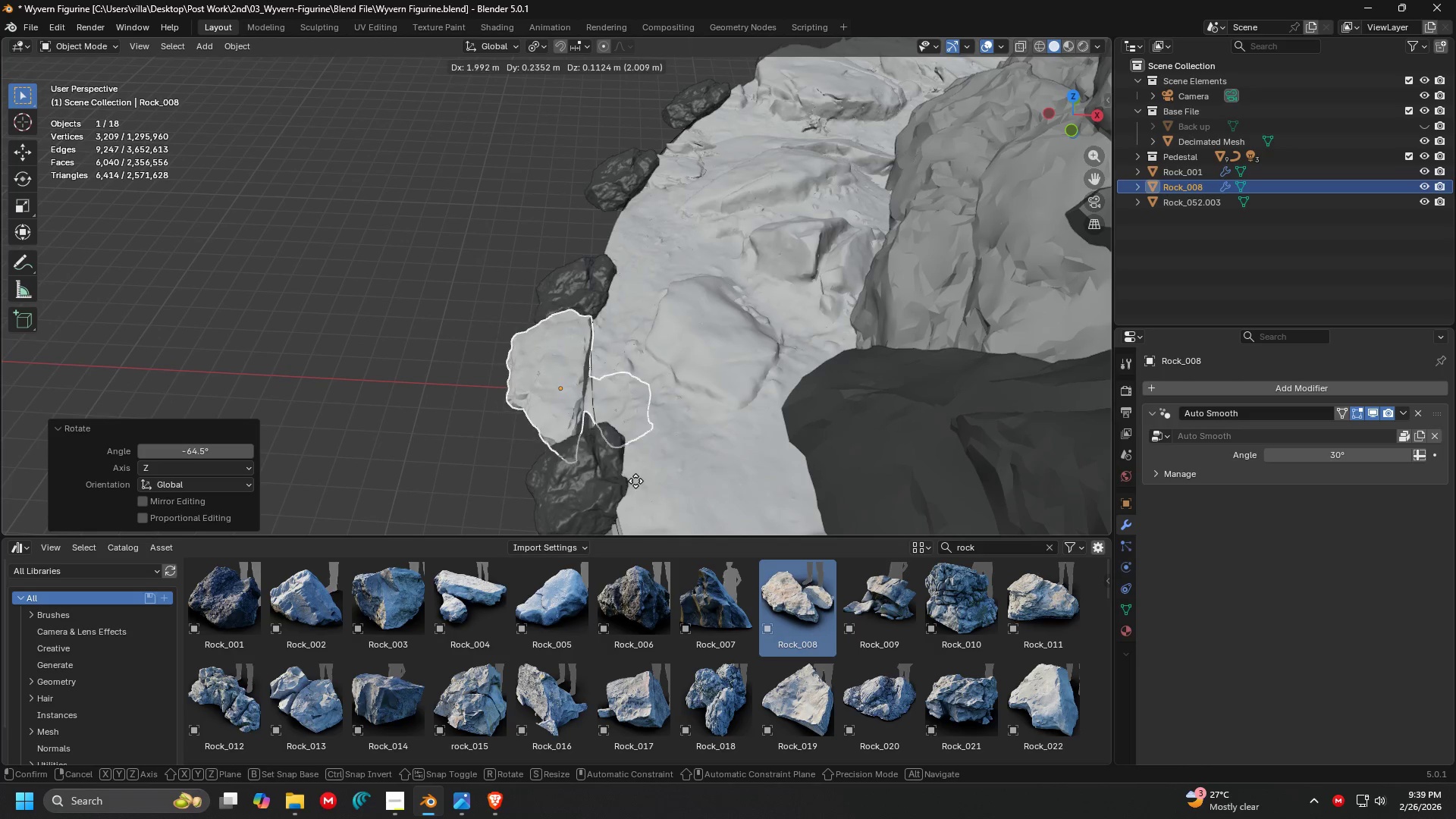 
key(Shift+ShiftLeft)
 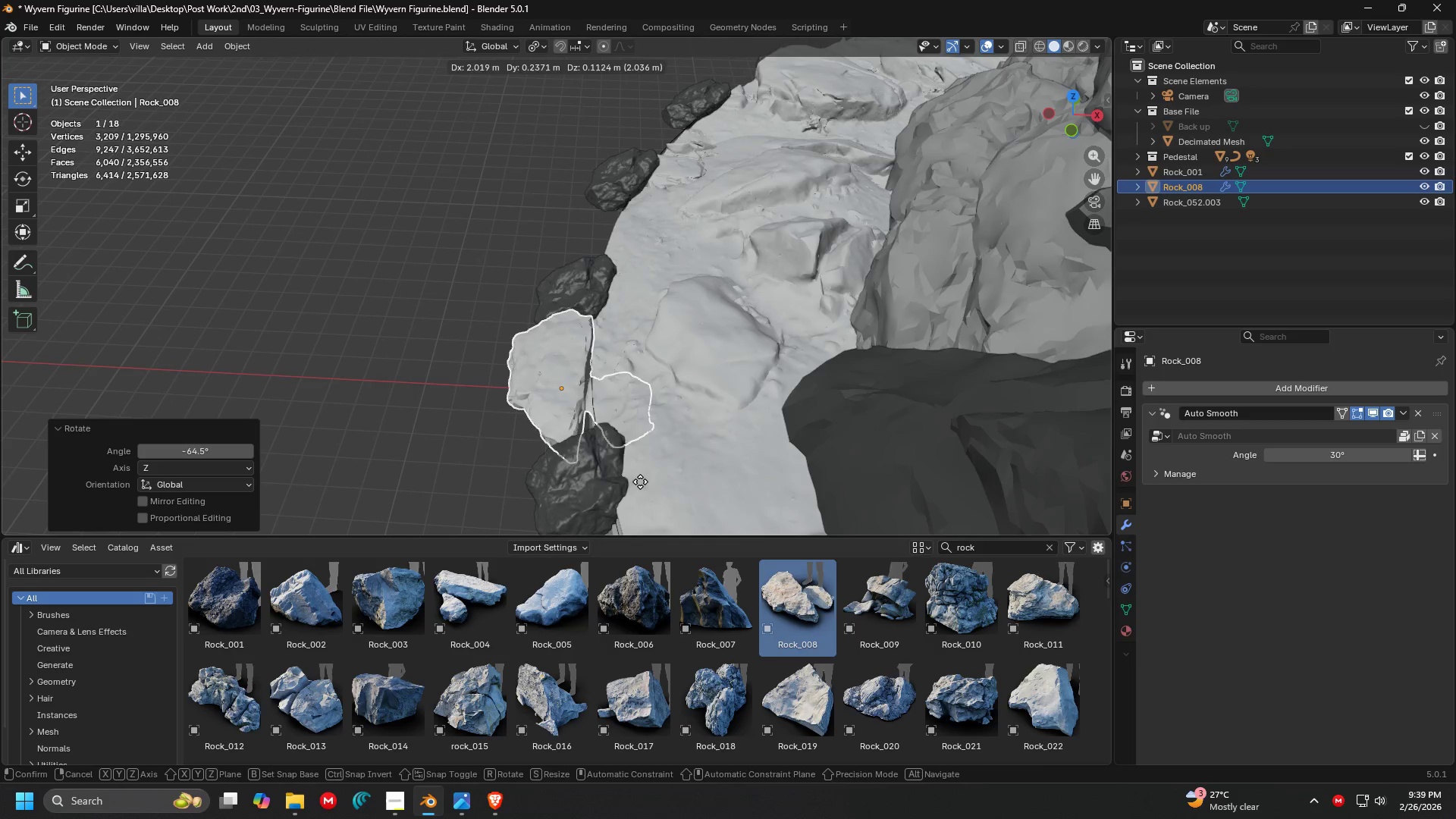 
key(Shift+Z)
 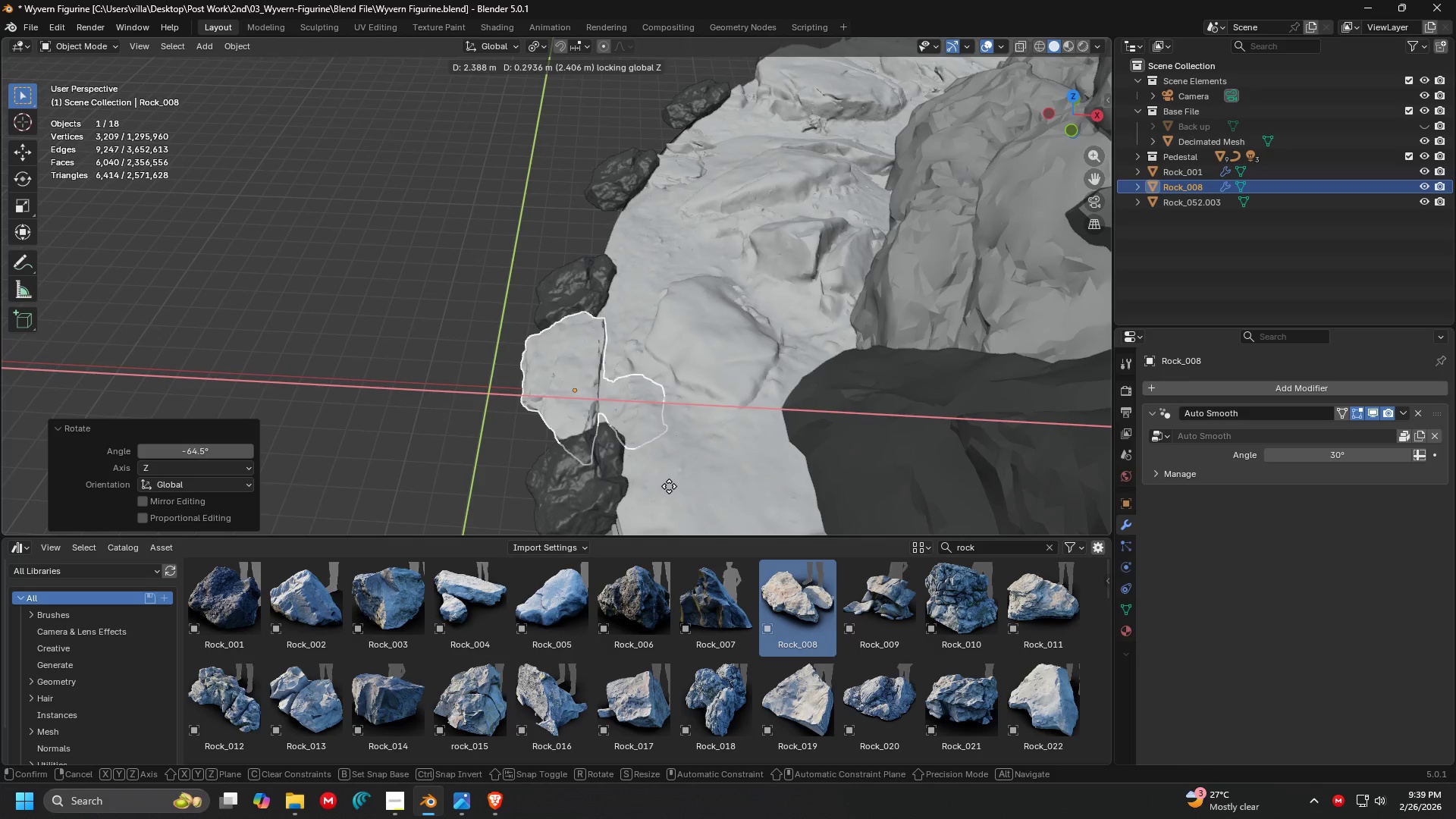 
left_click([676, 485])
 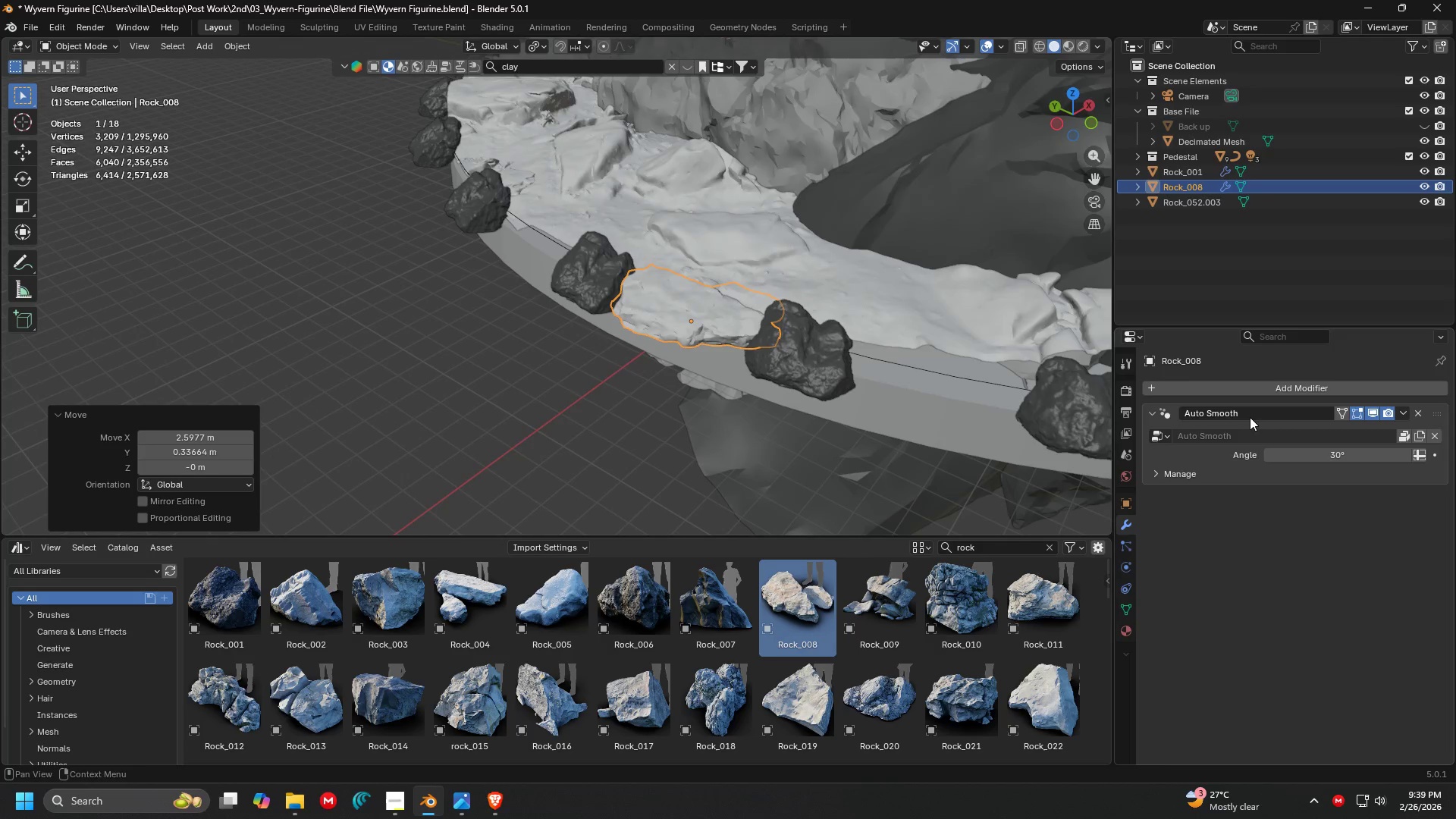 
key(Shift+ShiftLeft)
 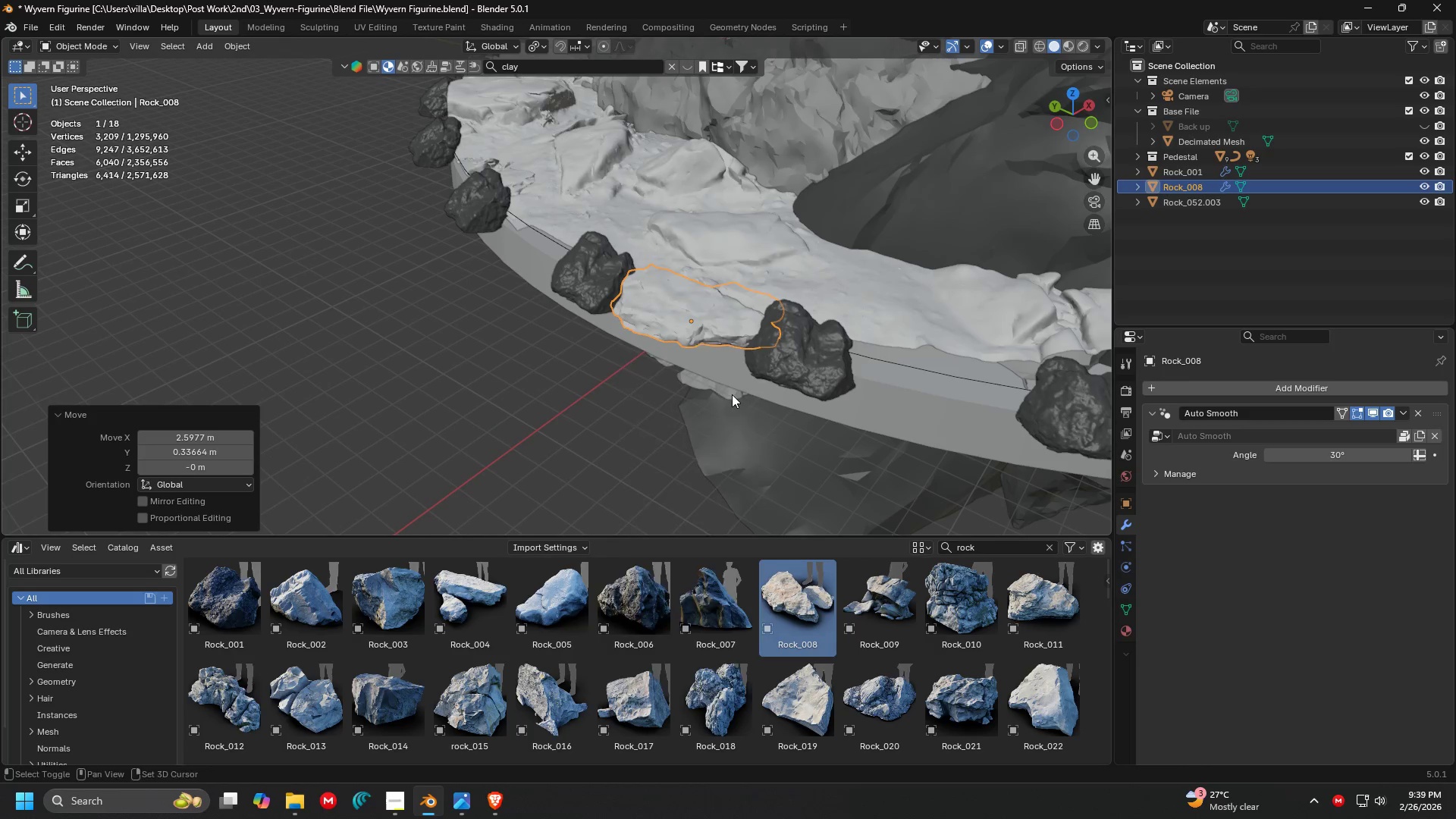 
key(Shift+A)
 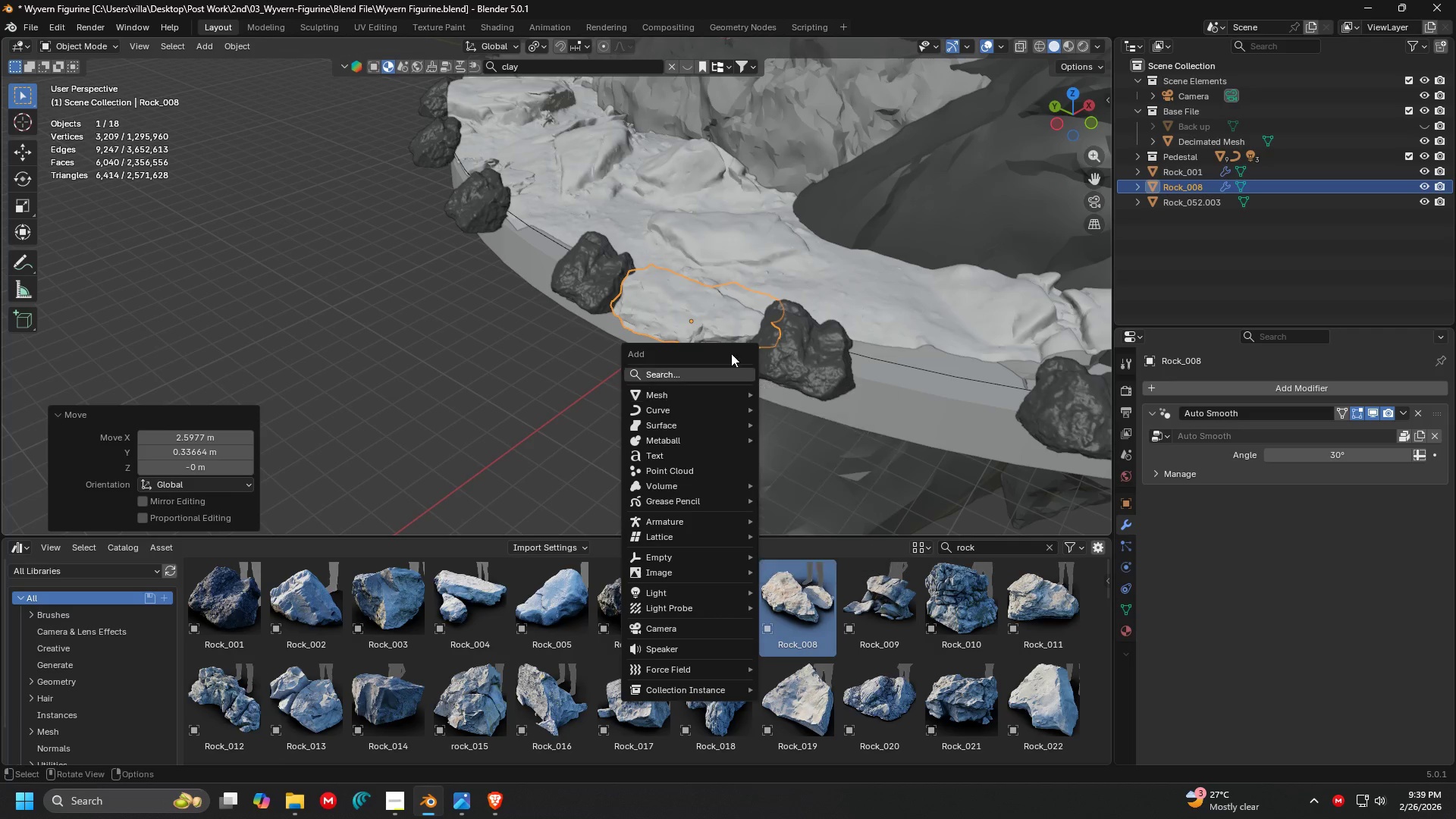 
key(Control+ControlLeft)
 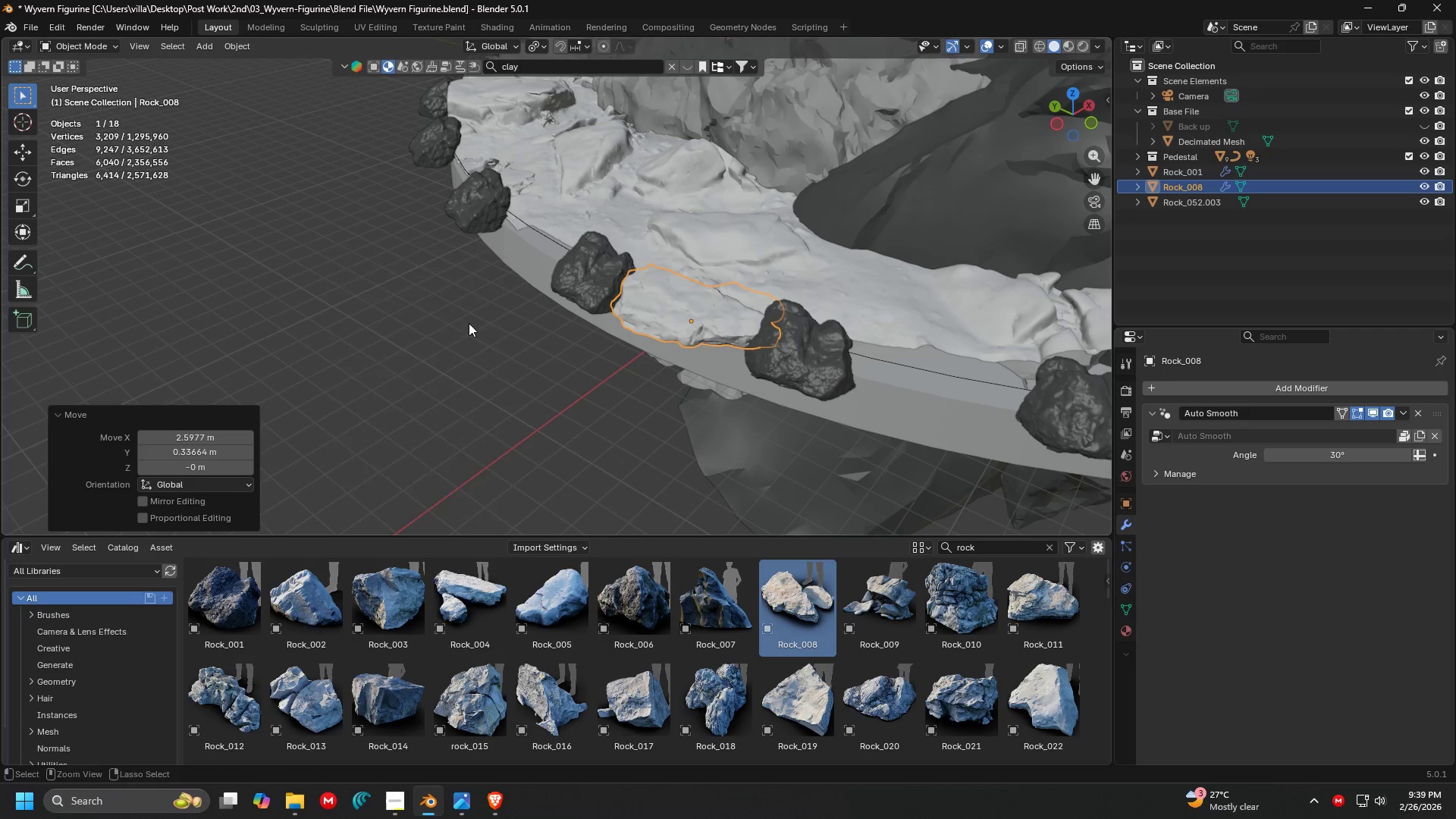 
key(Control+A)
 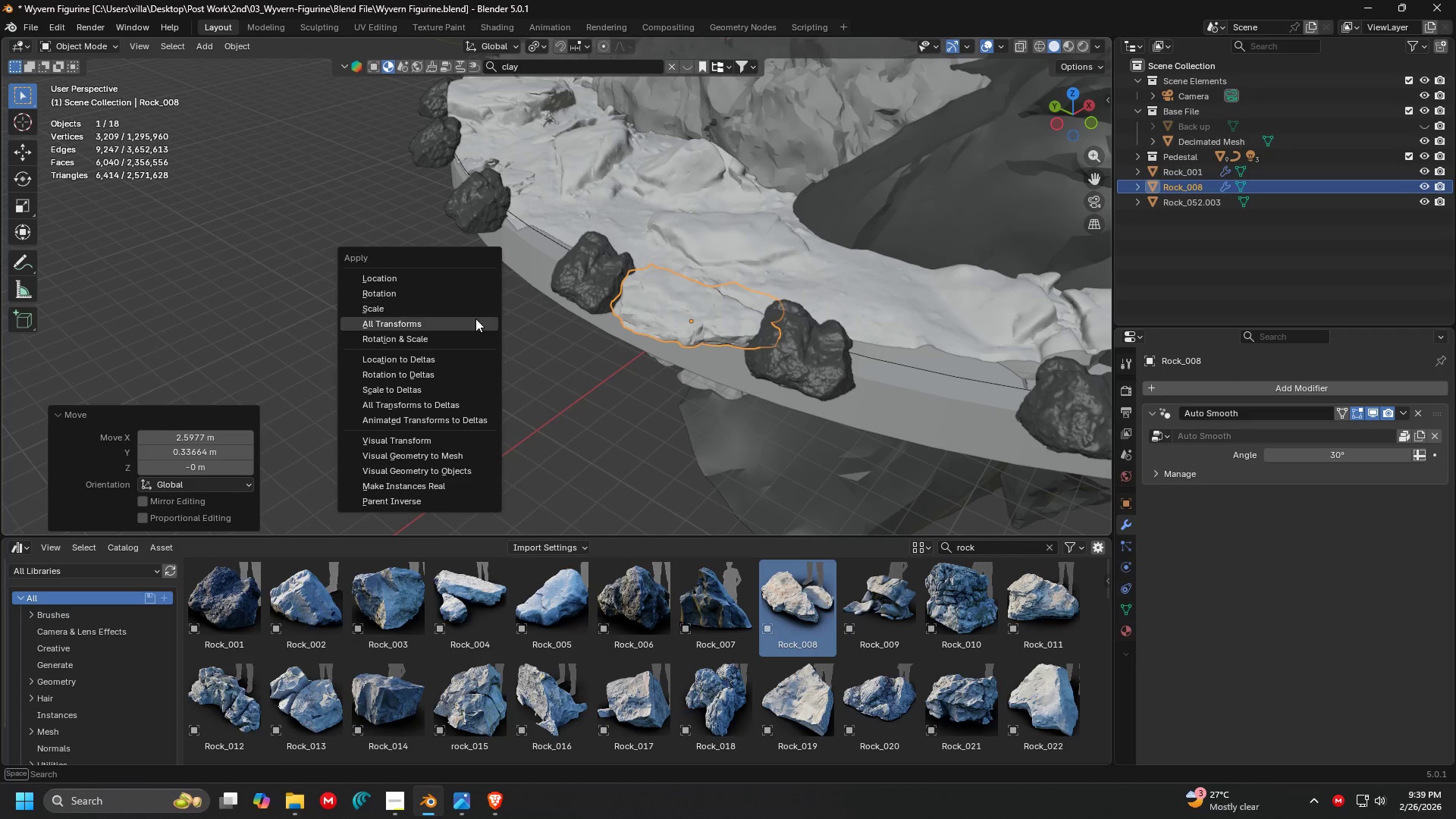 
left_click([475, 320])
 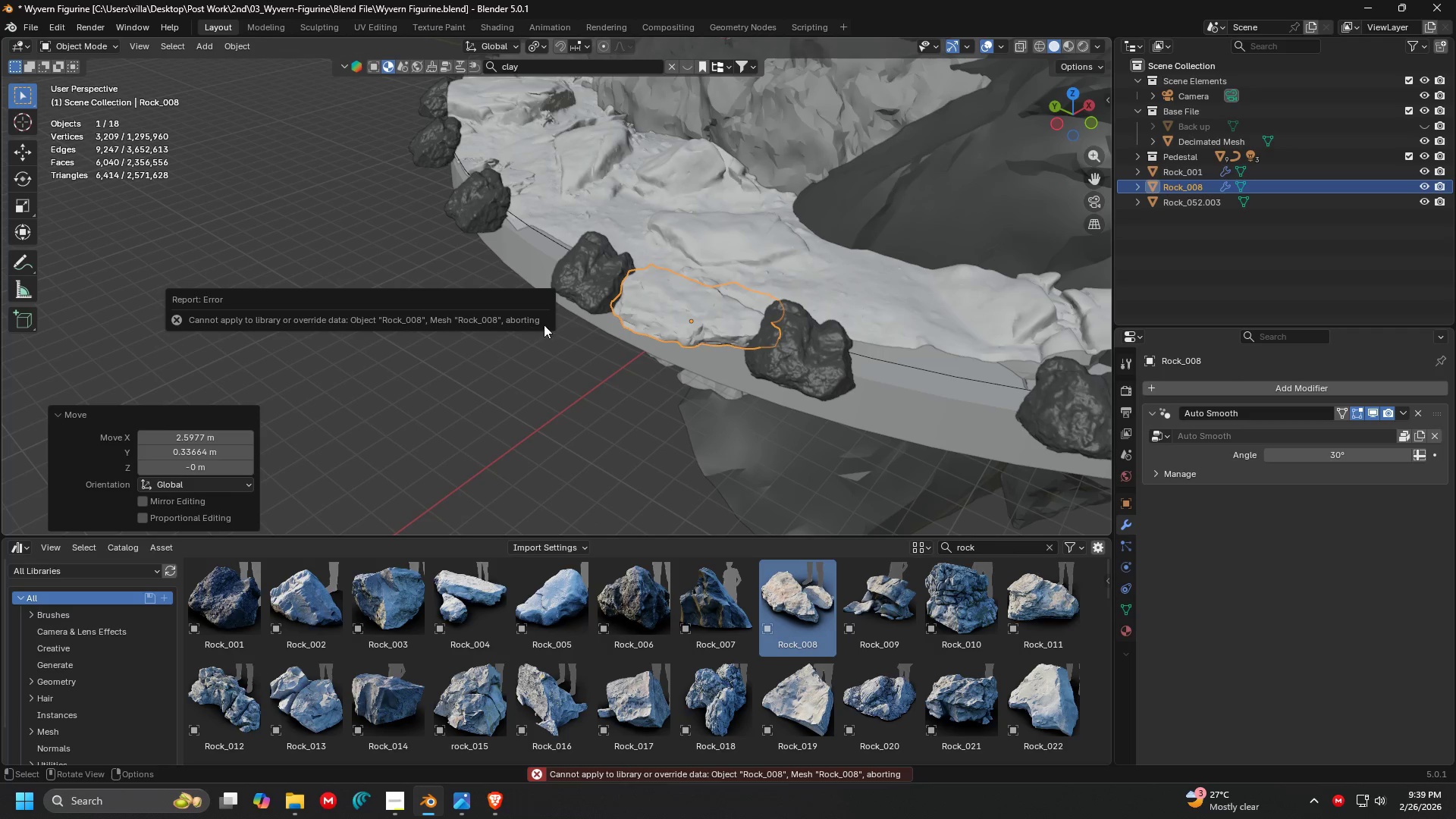 
key(Shift+ShiftLeft)
 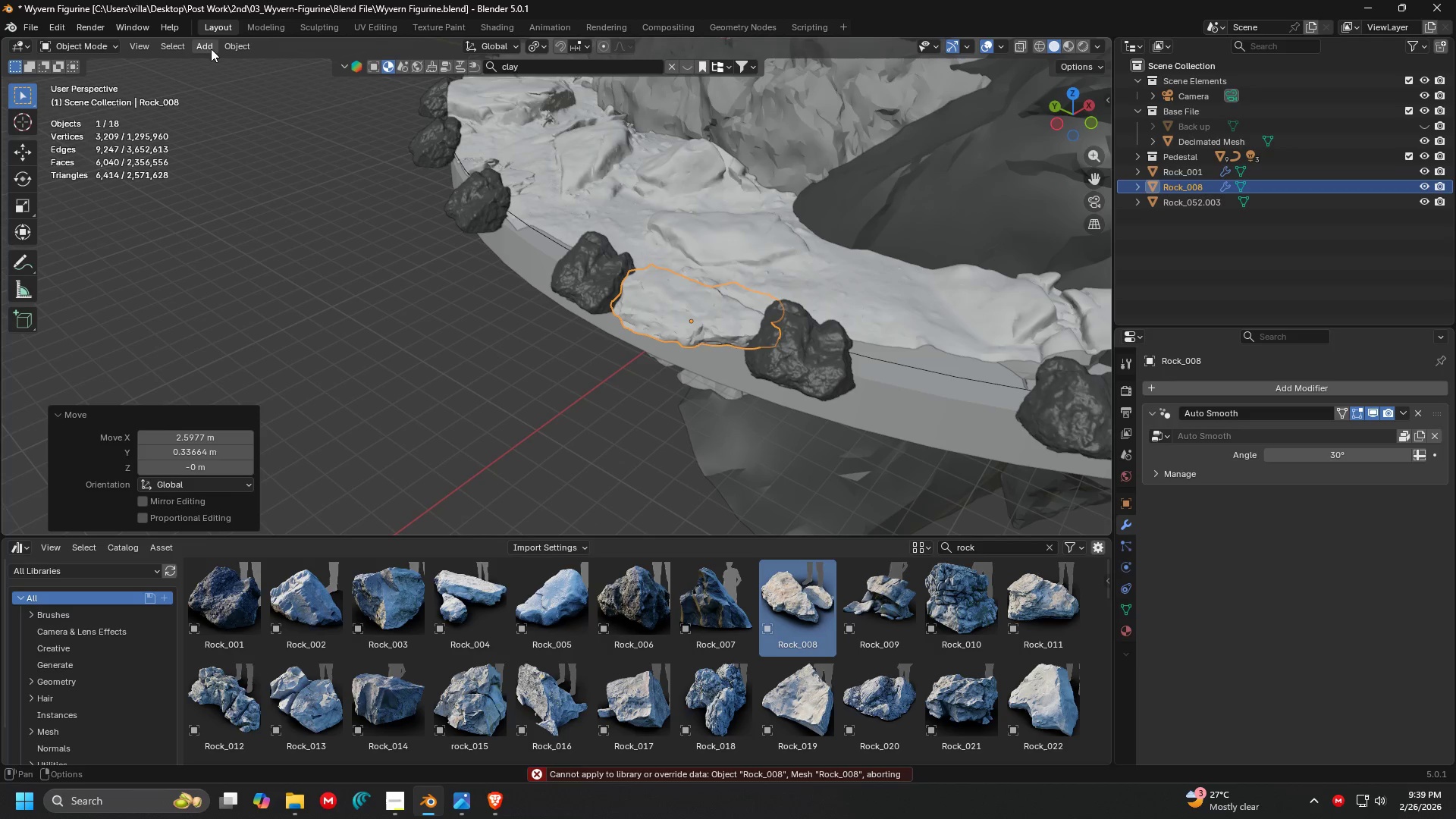 
left_click([226, 42])
 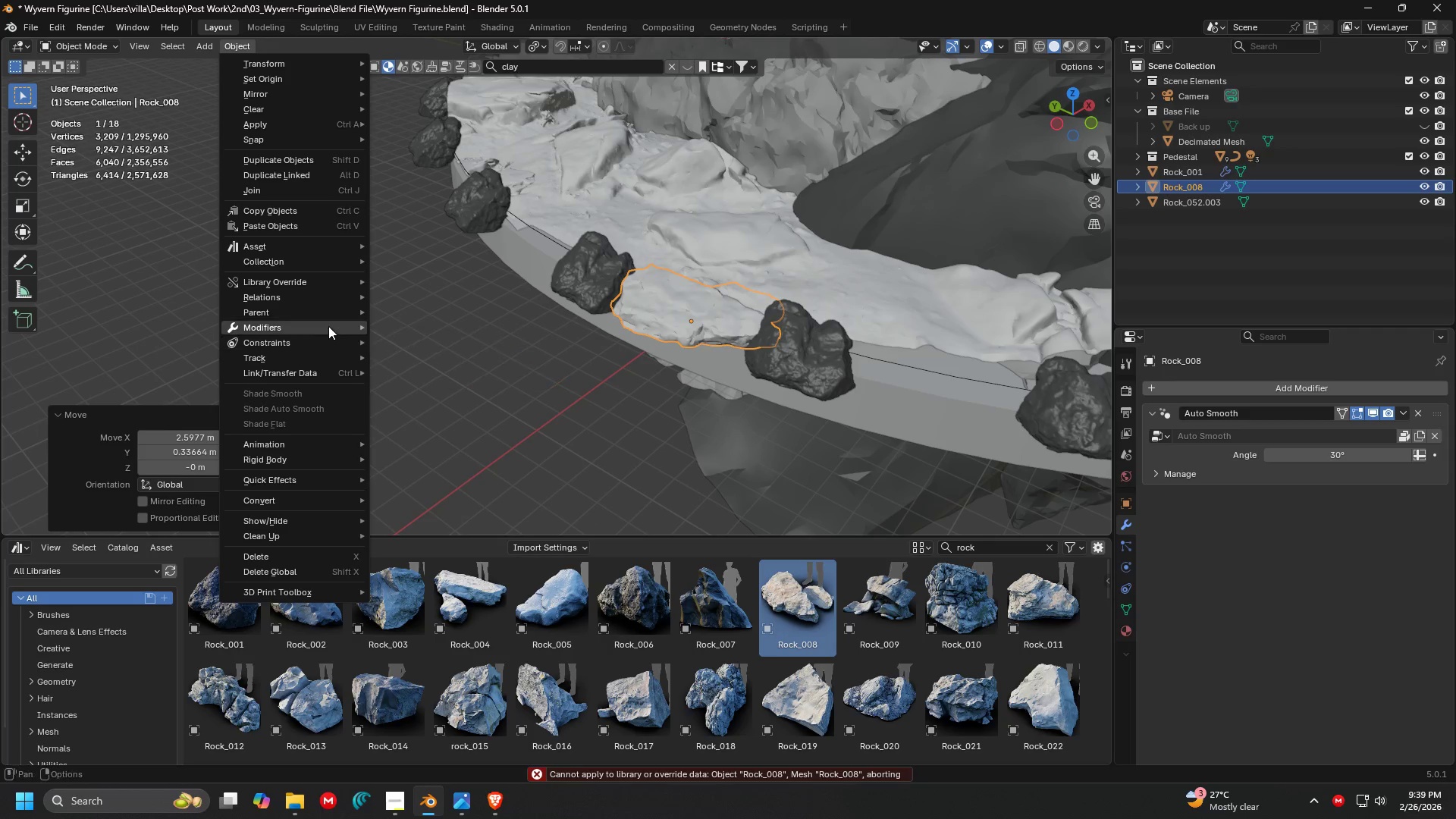 
left_click([333, 298])
 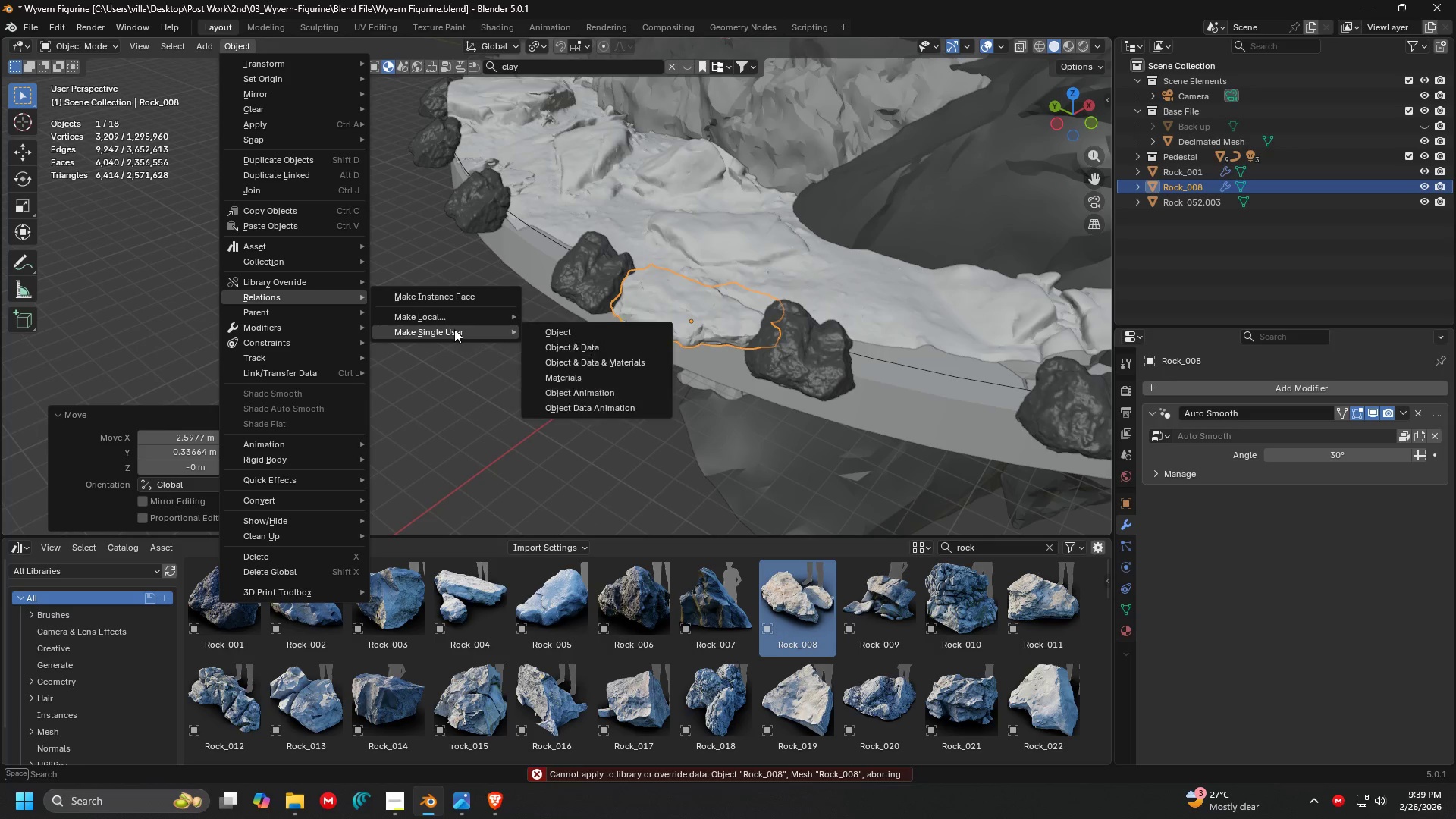 
left_click([462, 315])
 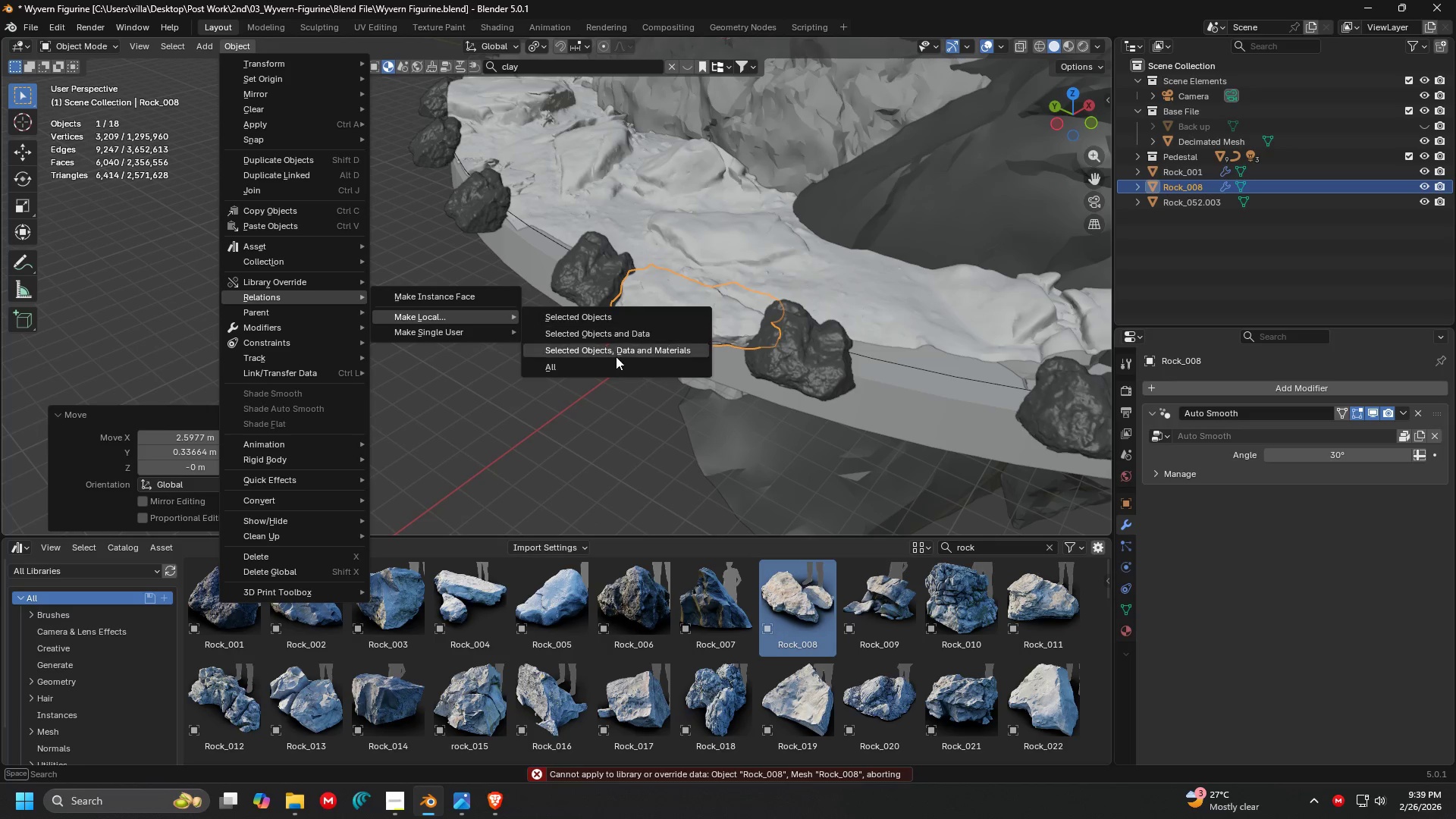 
left_click([617, 359])
 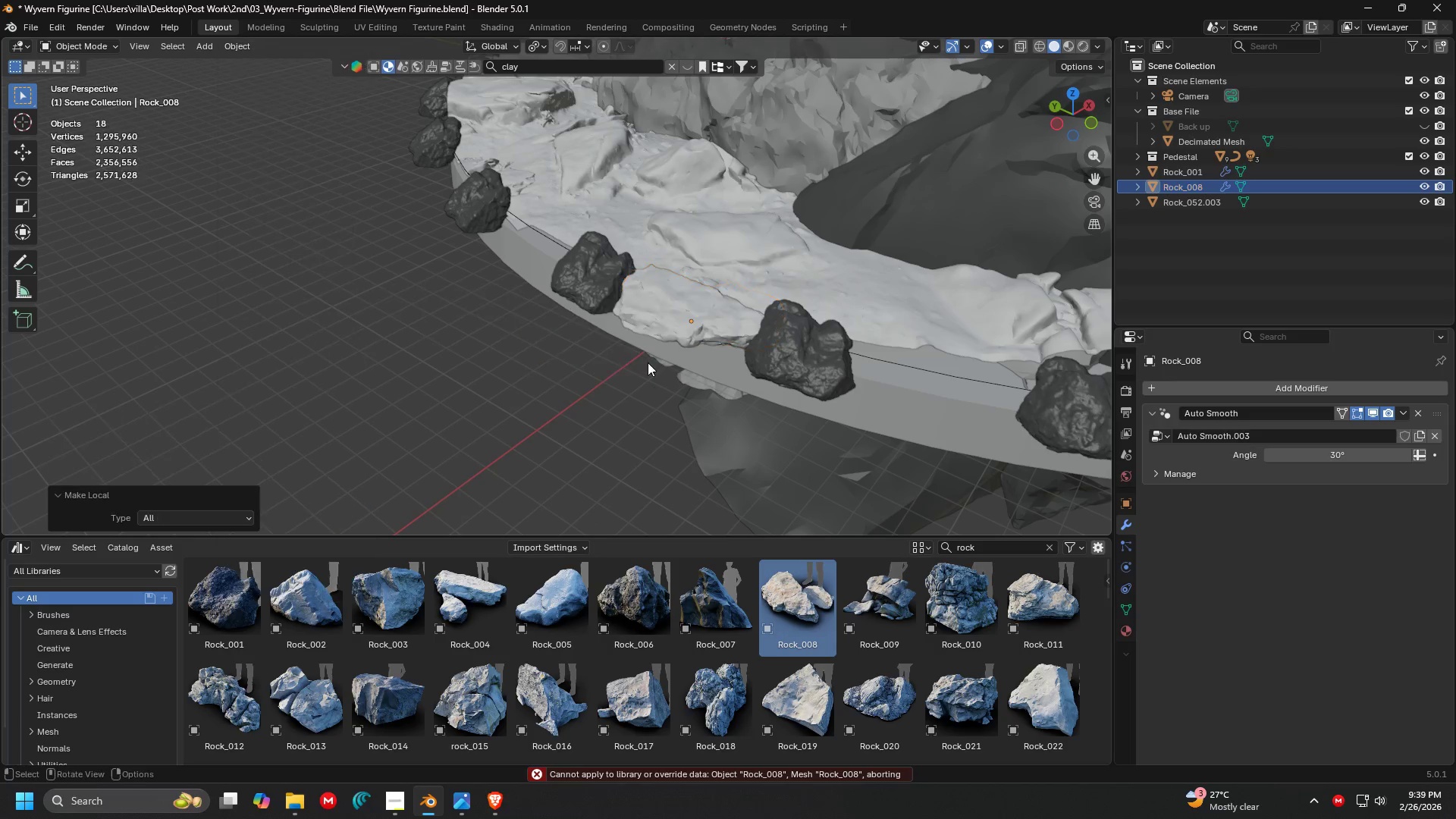 
hold_key(key=ShiftLeft, duration=0.31)
 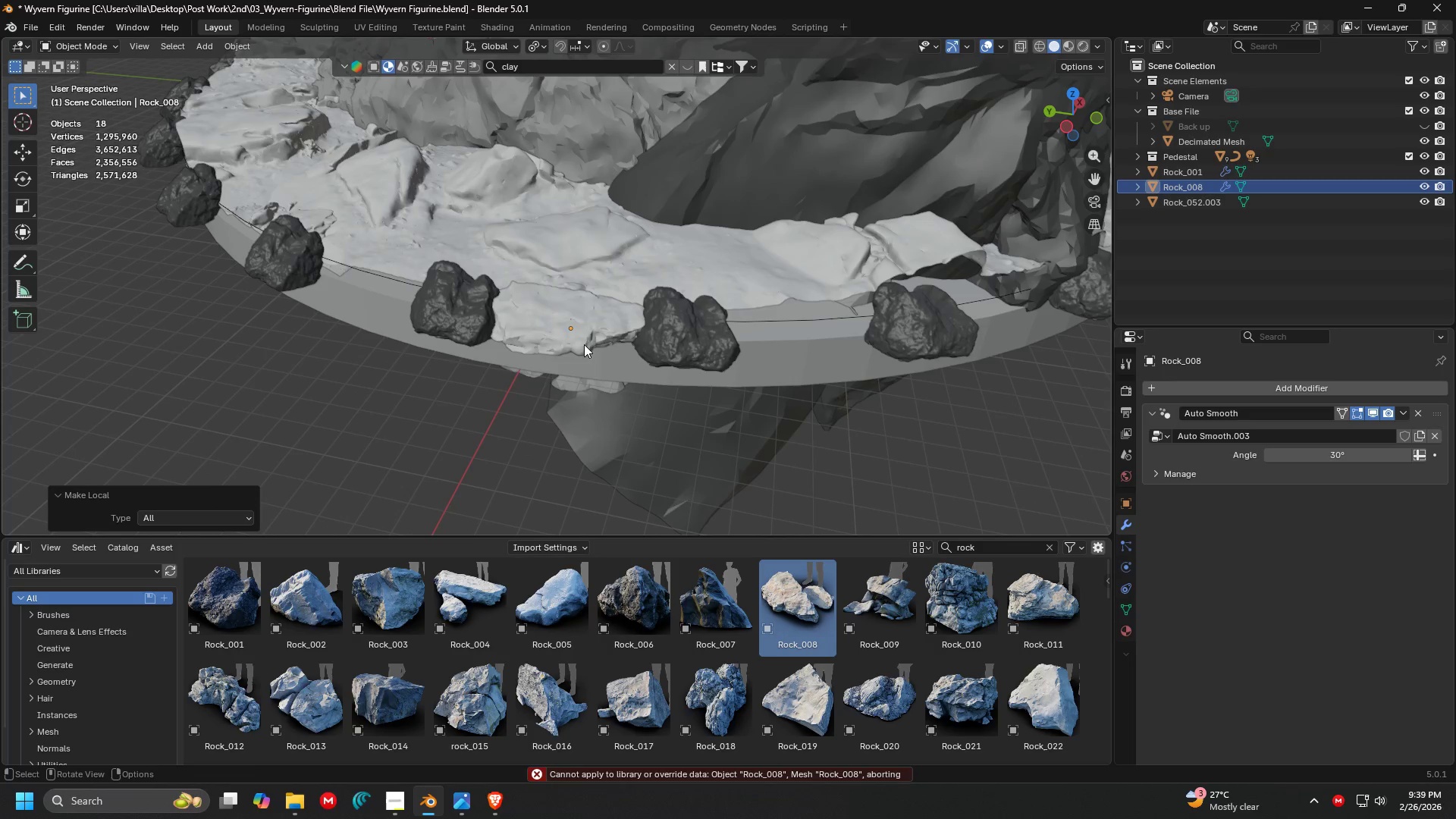 
left_click([563, 334])
 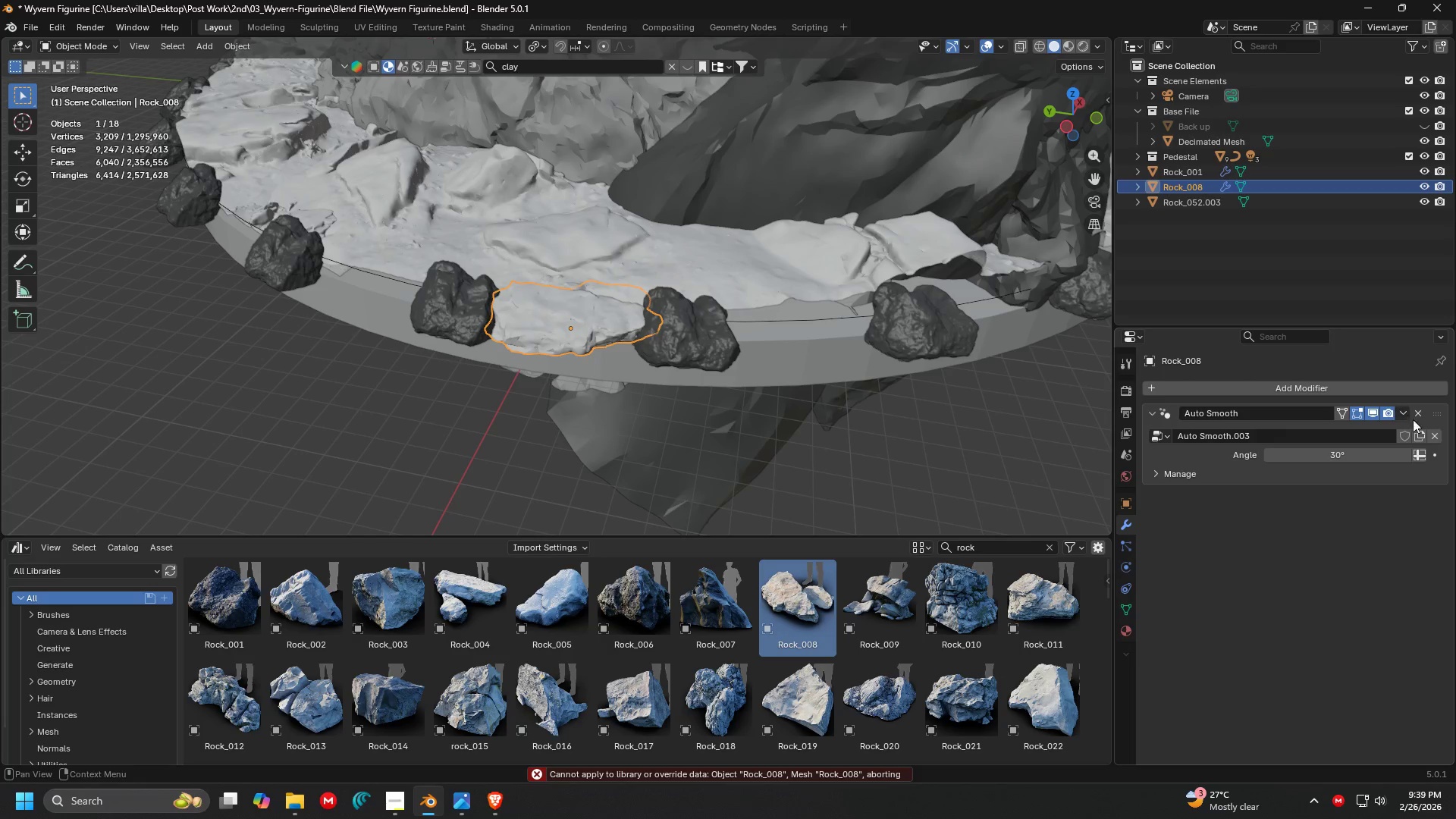 
left_click([1421, 416])
 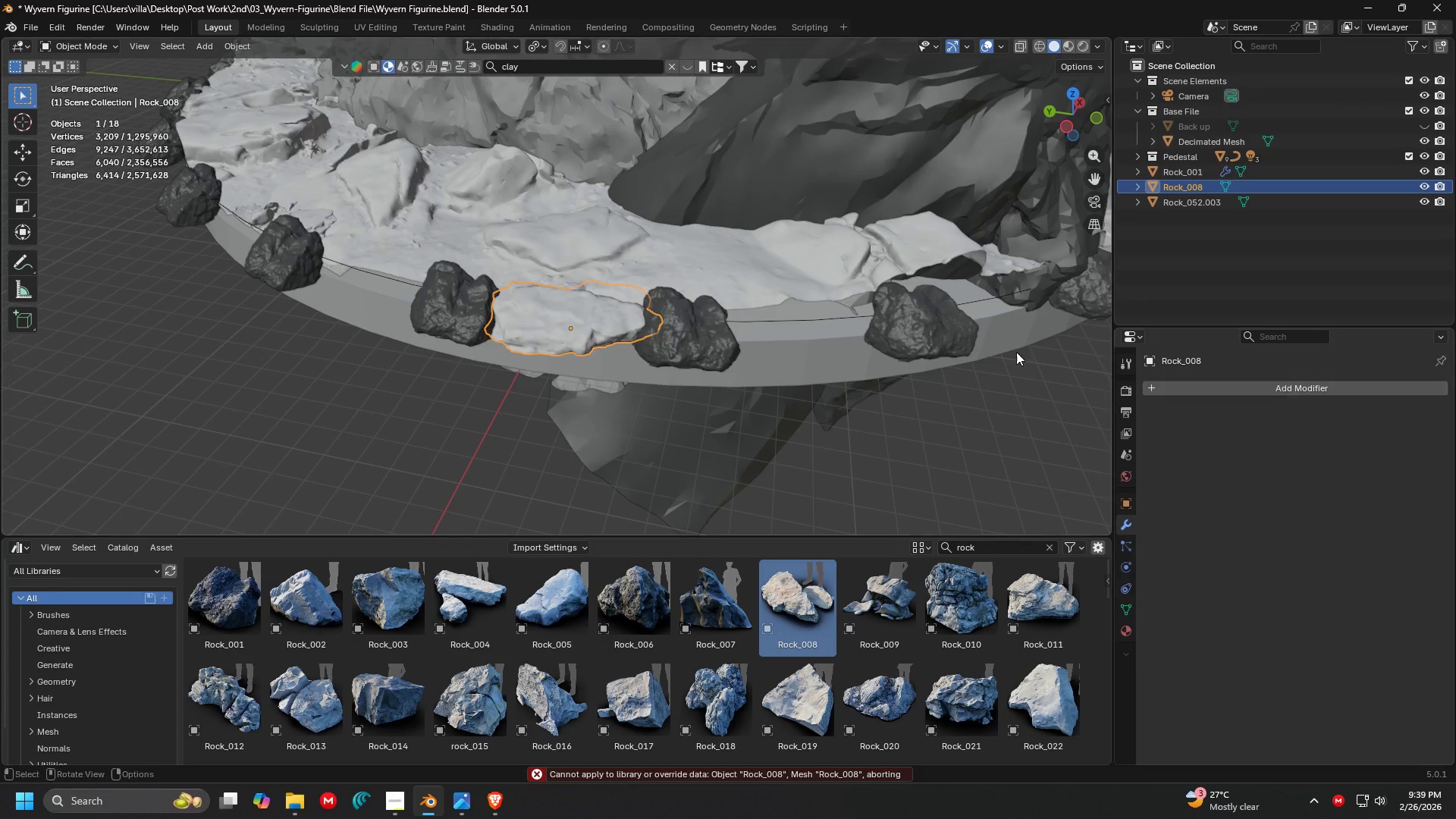 
key(Control+ControlLeft)
 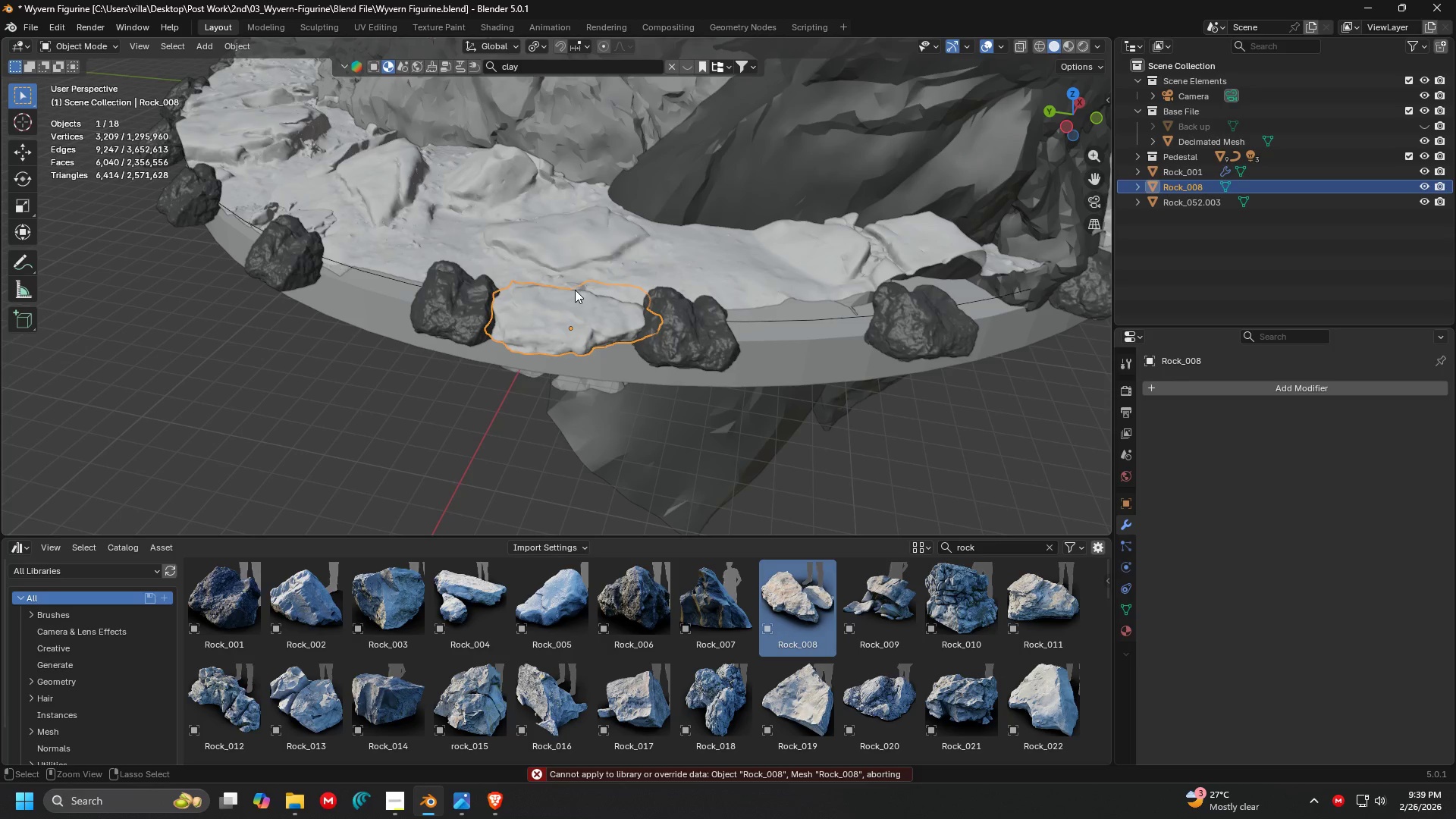 
key(Control+A)
 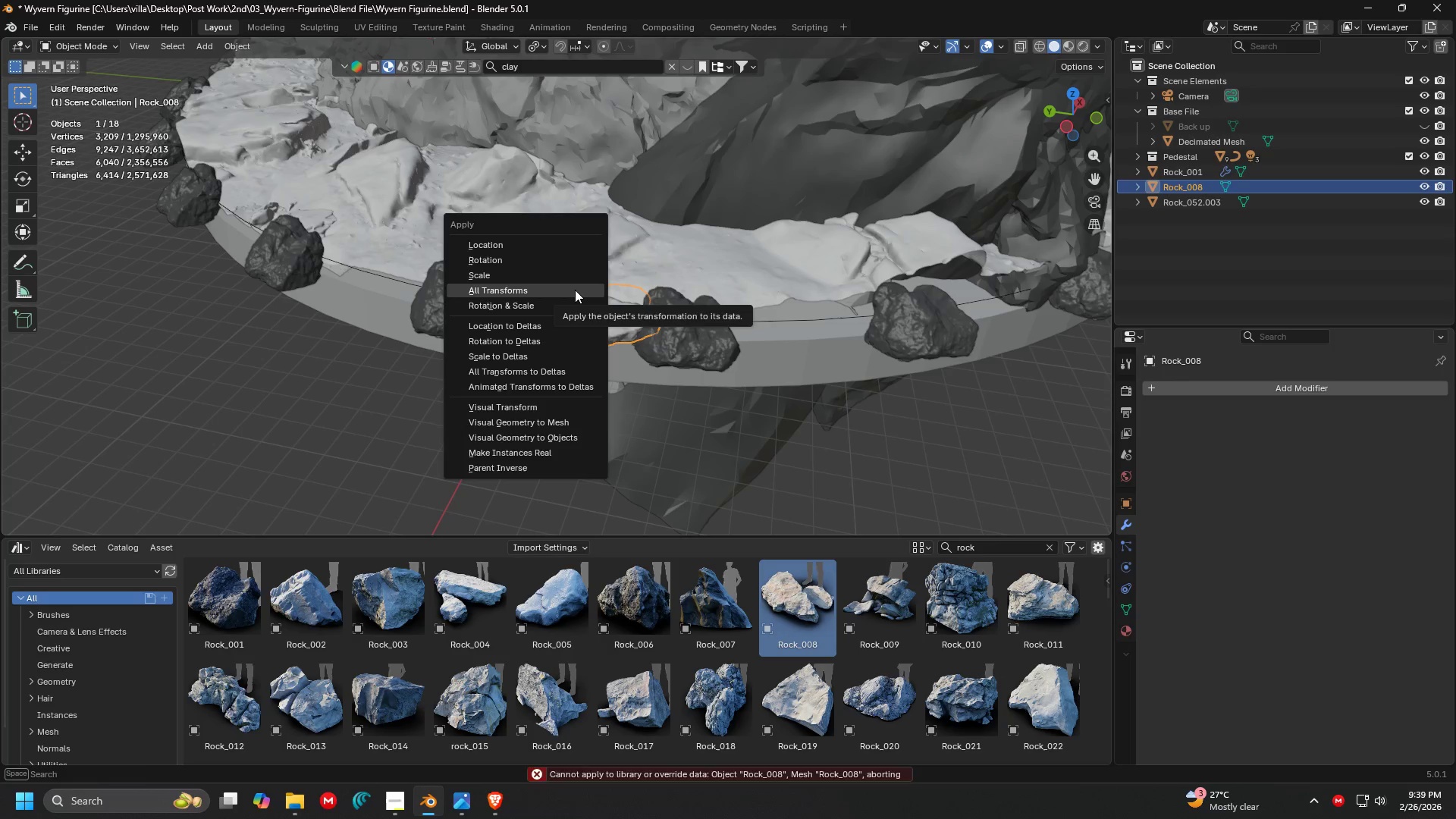 
left_click([575, 290])
 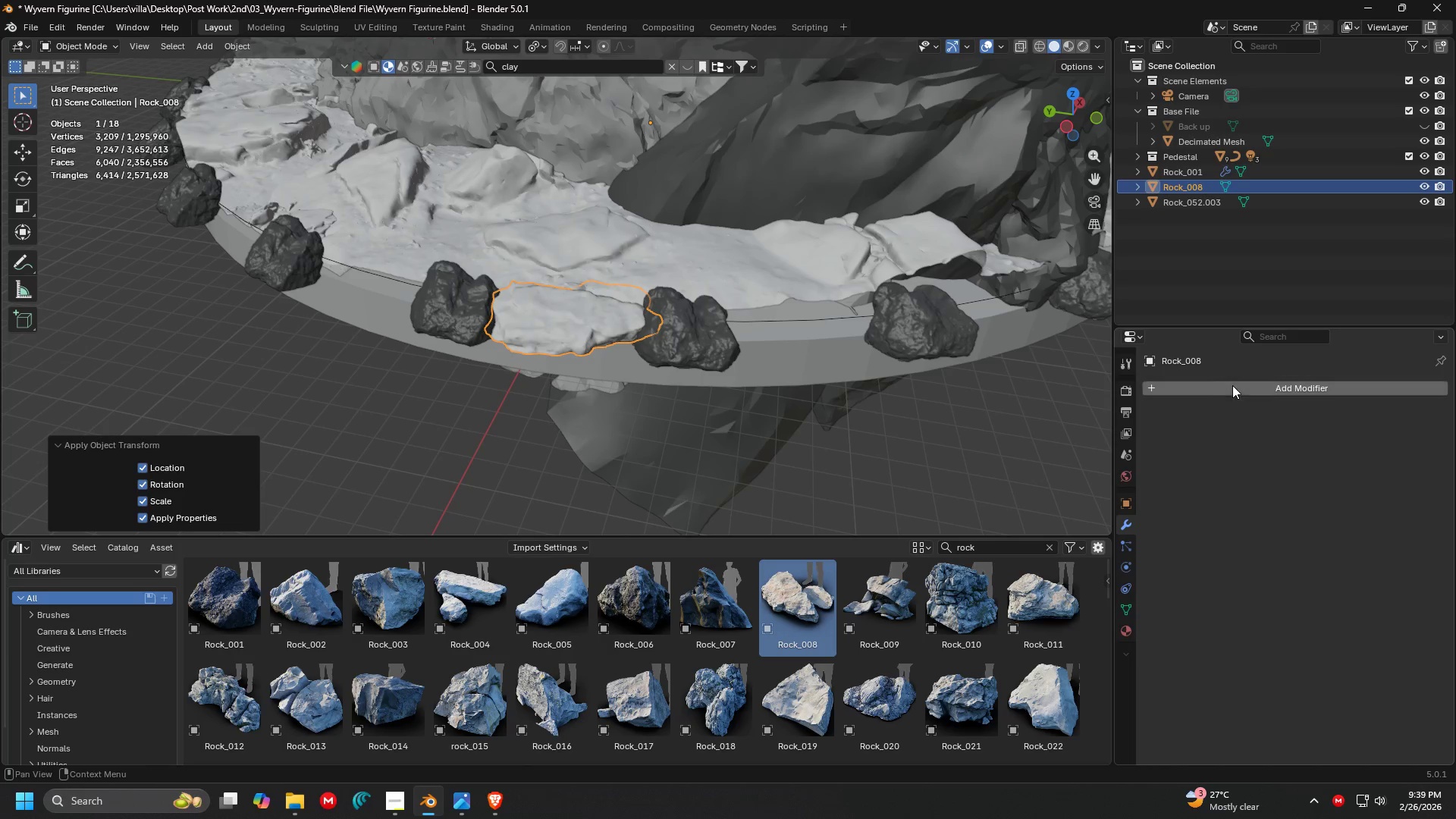 
double_click([1233, 388])
 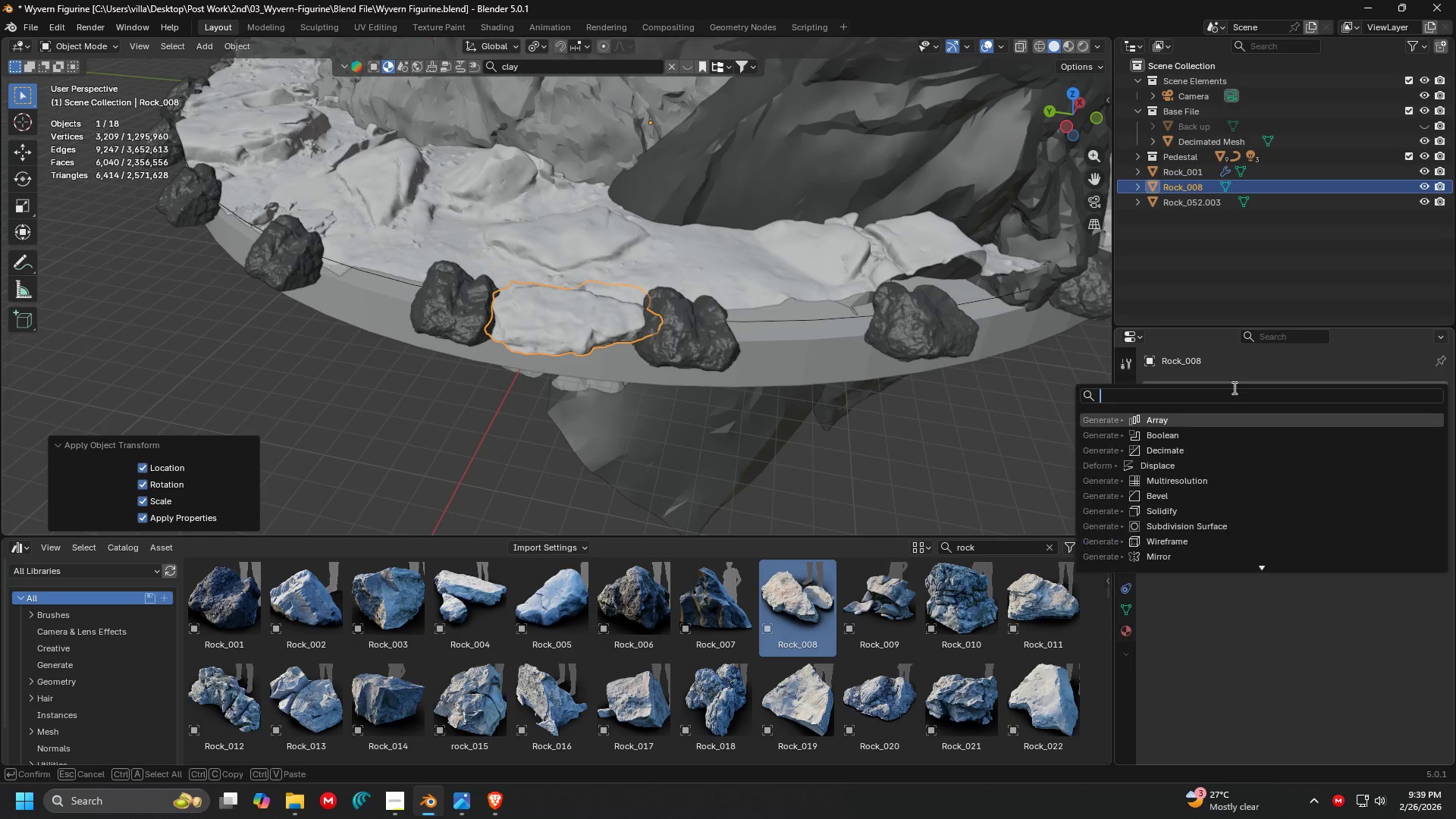 
type(arr)
 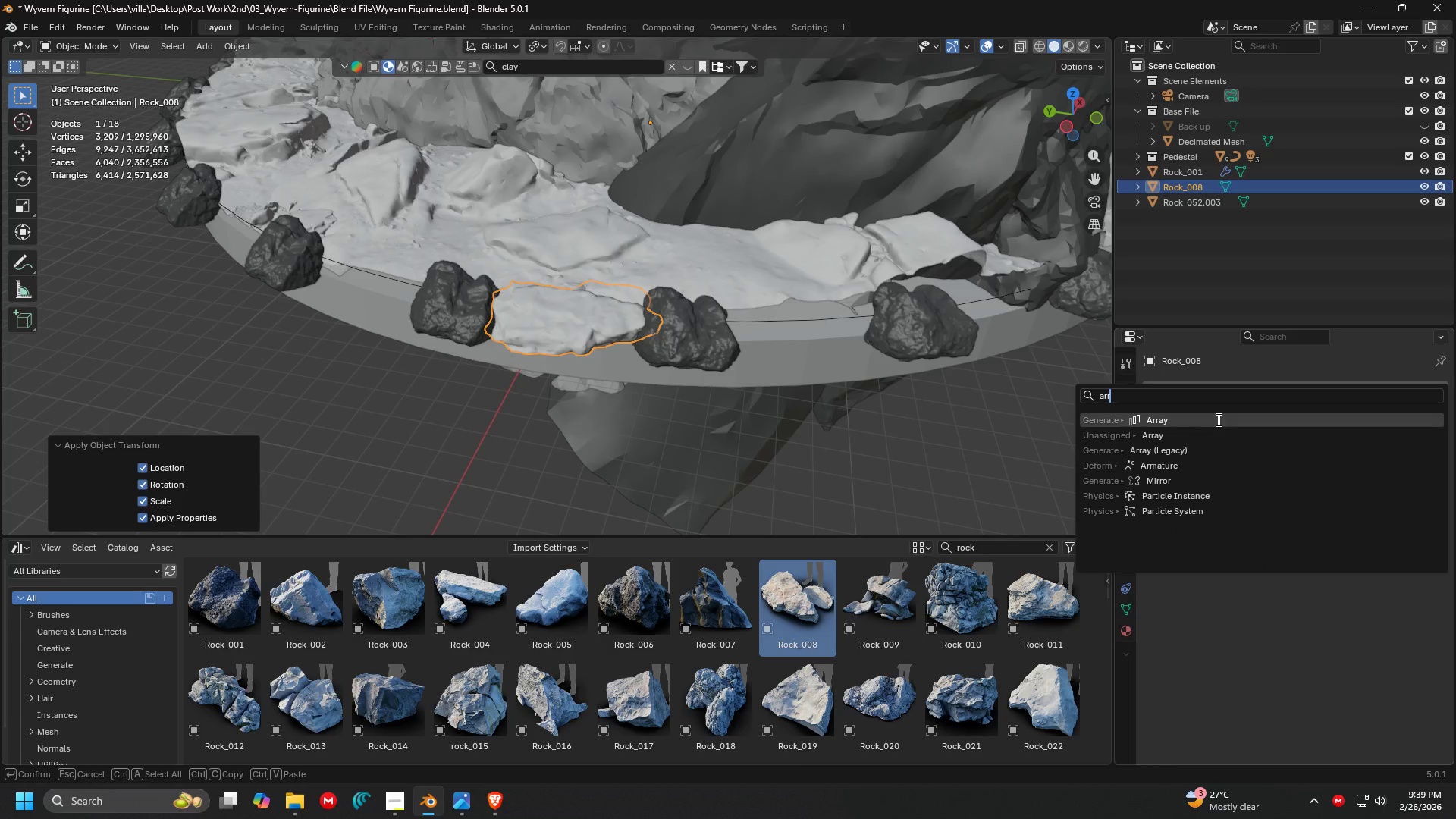 
left_click([1217, 419])
 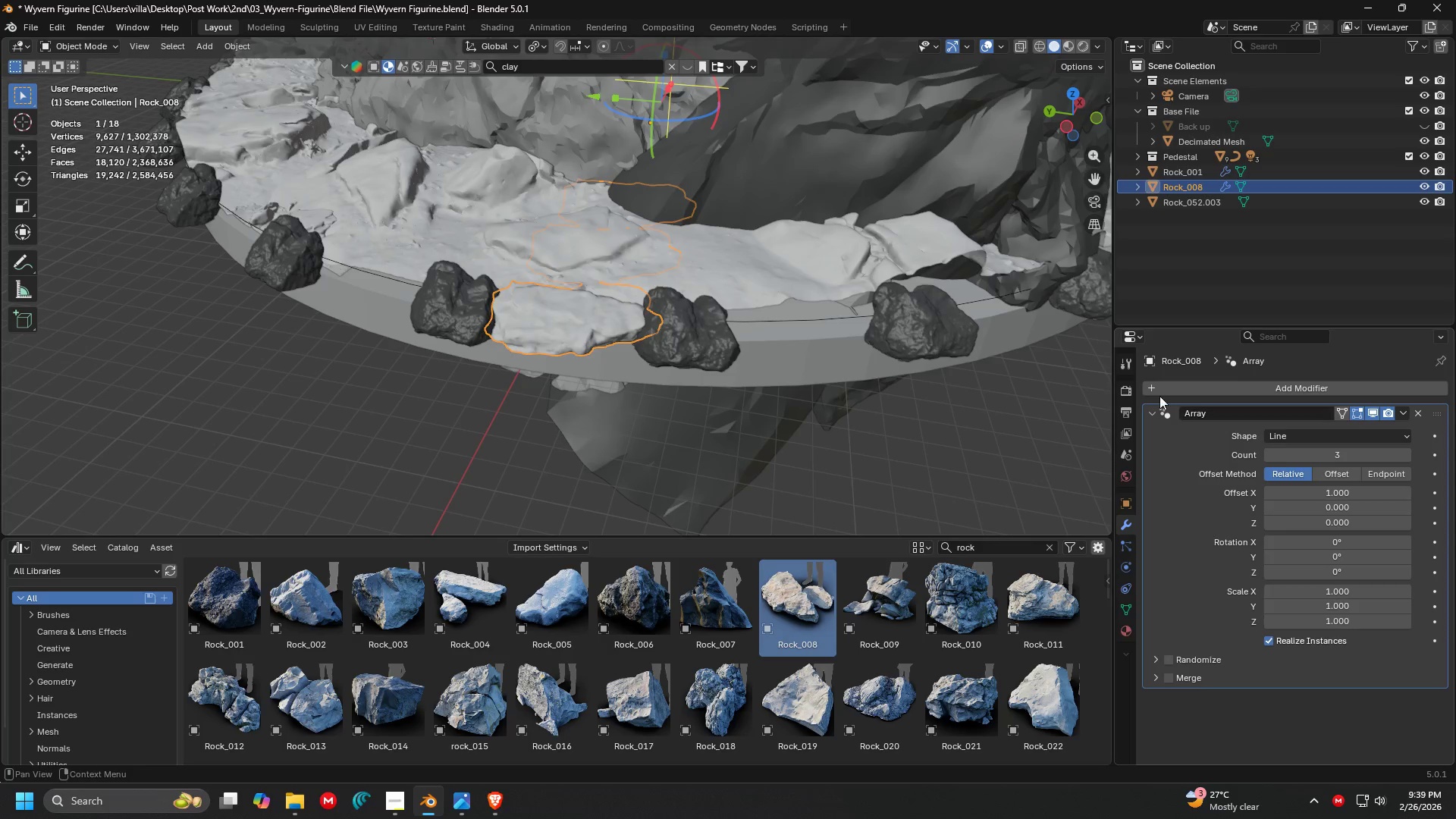 
key(Shift+ShiftLeft)
 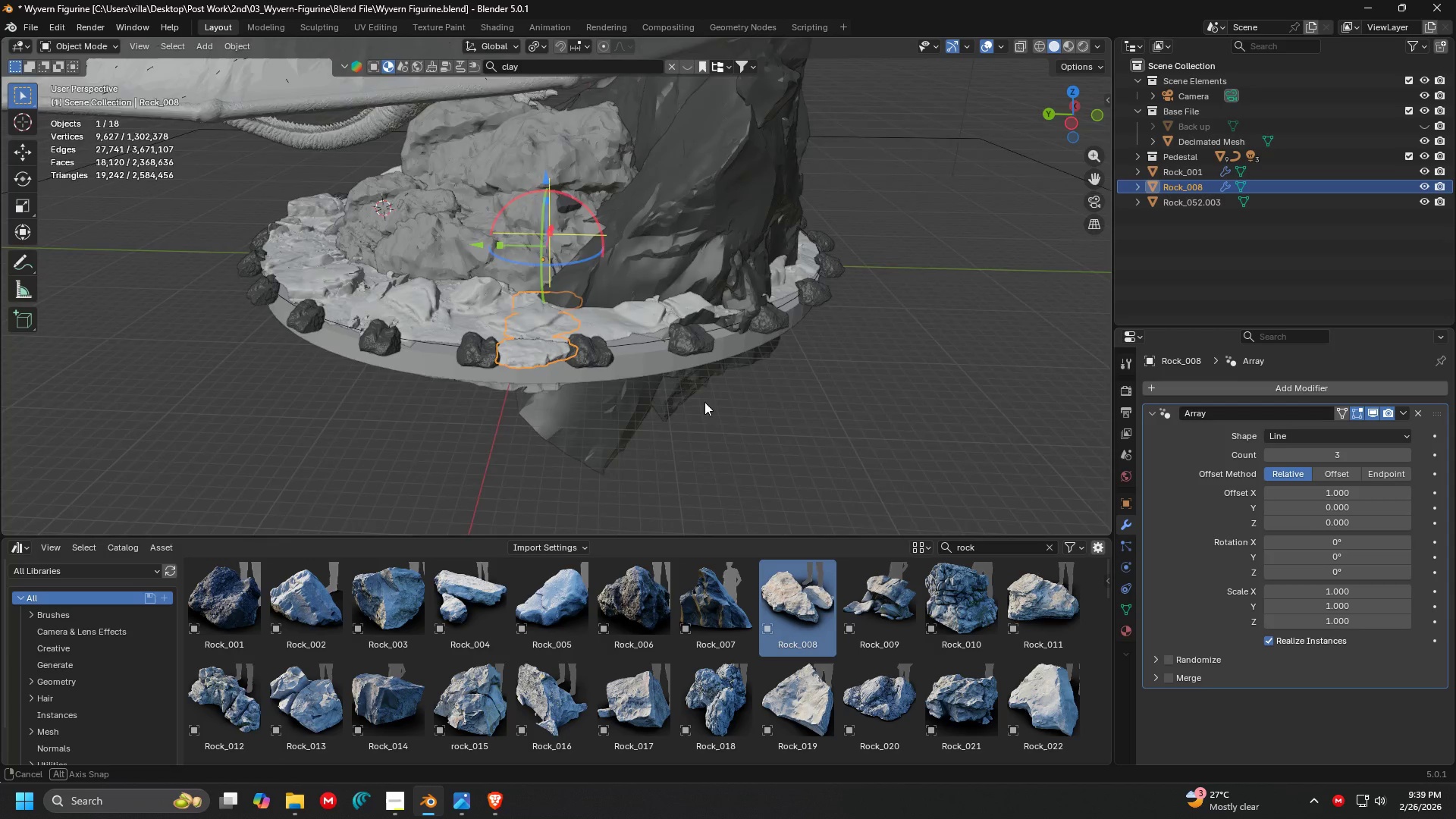 
scroll: coordinate [755, 362], scroll_direction: down, amount: 4.0
 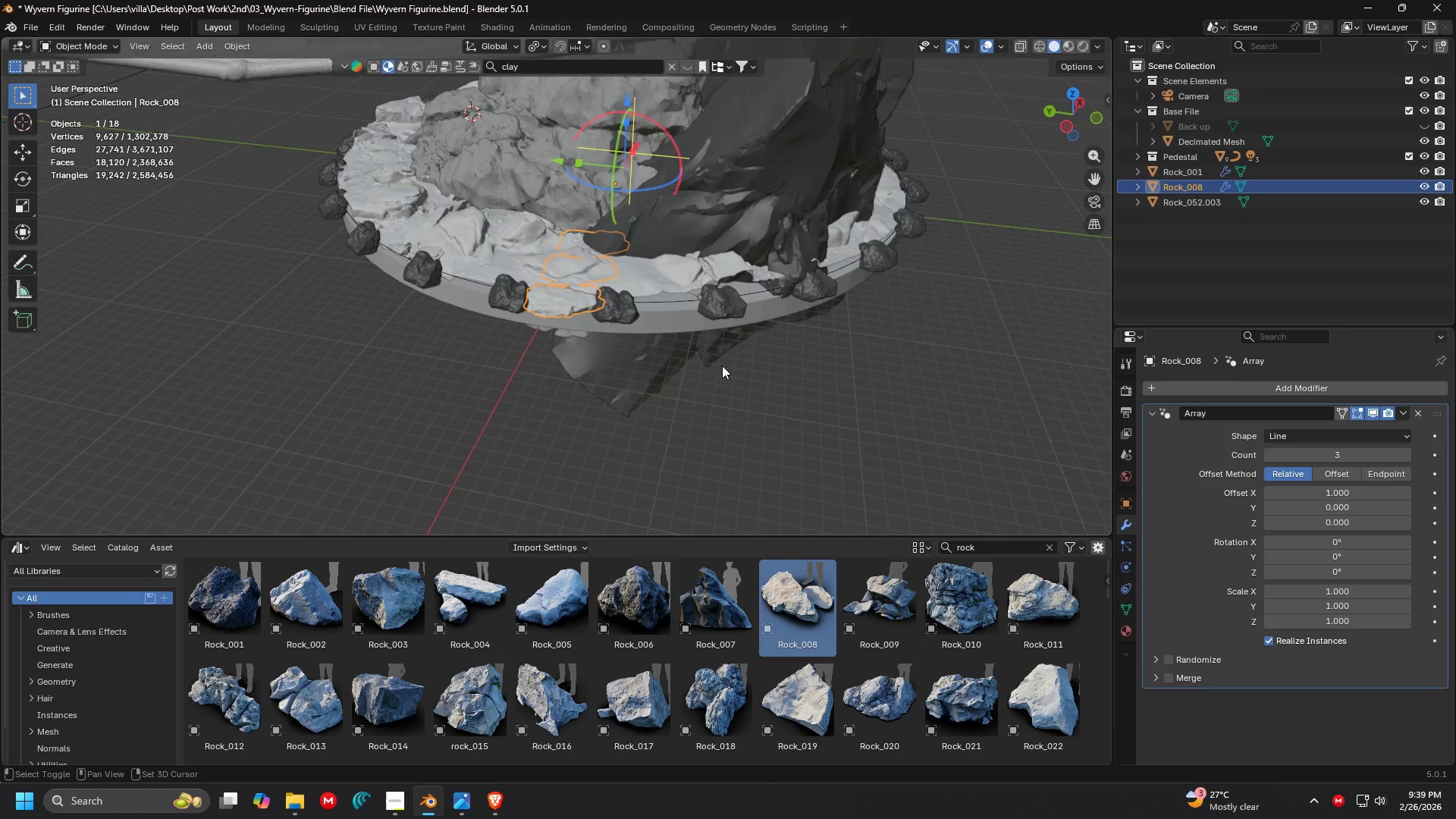 
key(Shift+ShiftLeft)
 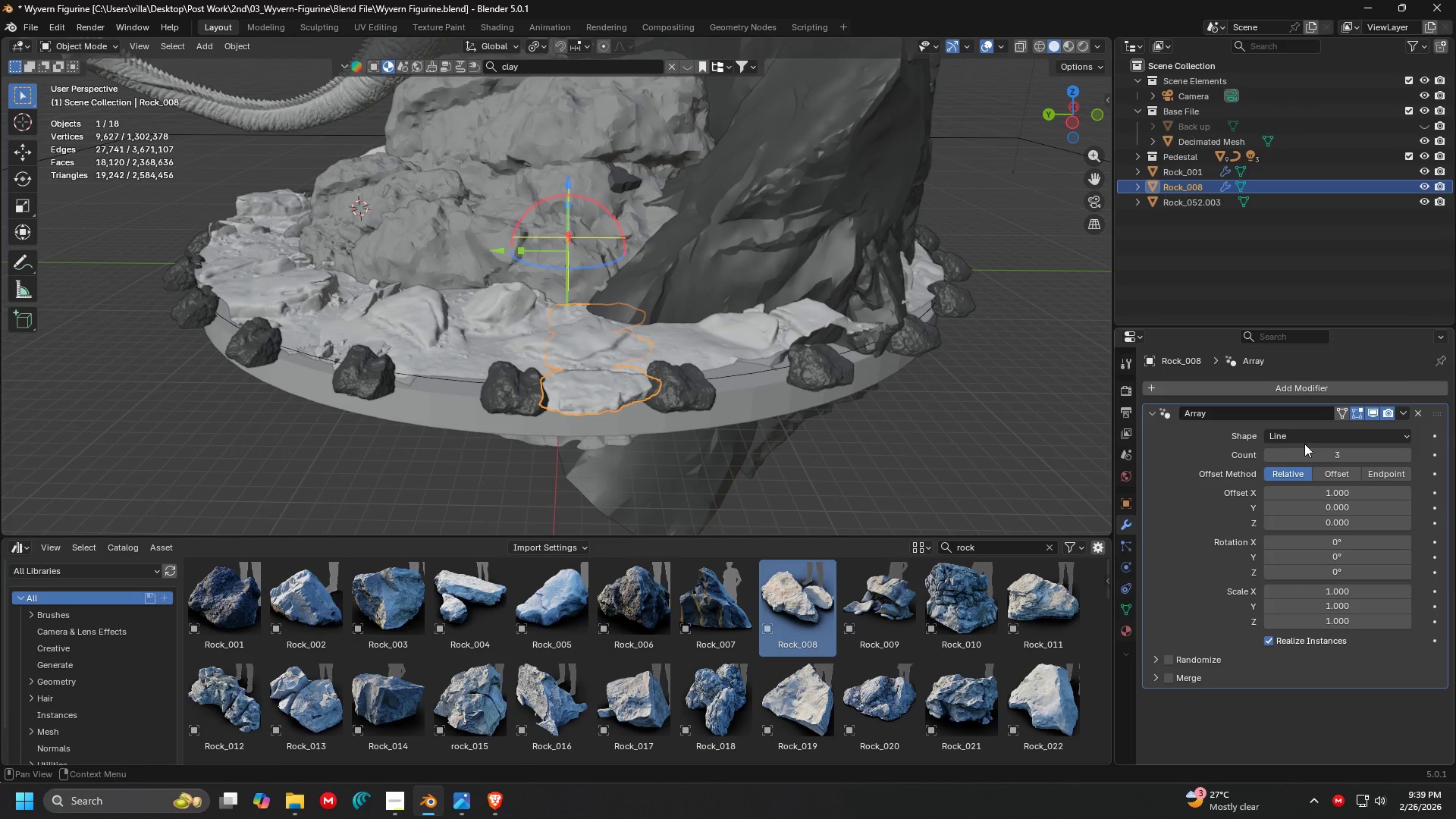 
scroll: coordinate [721, 386], scroll_direction: up, amount: 2.0
 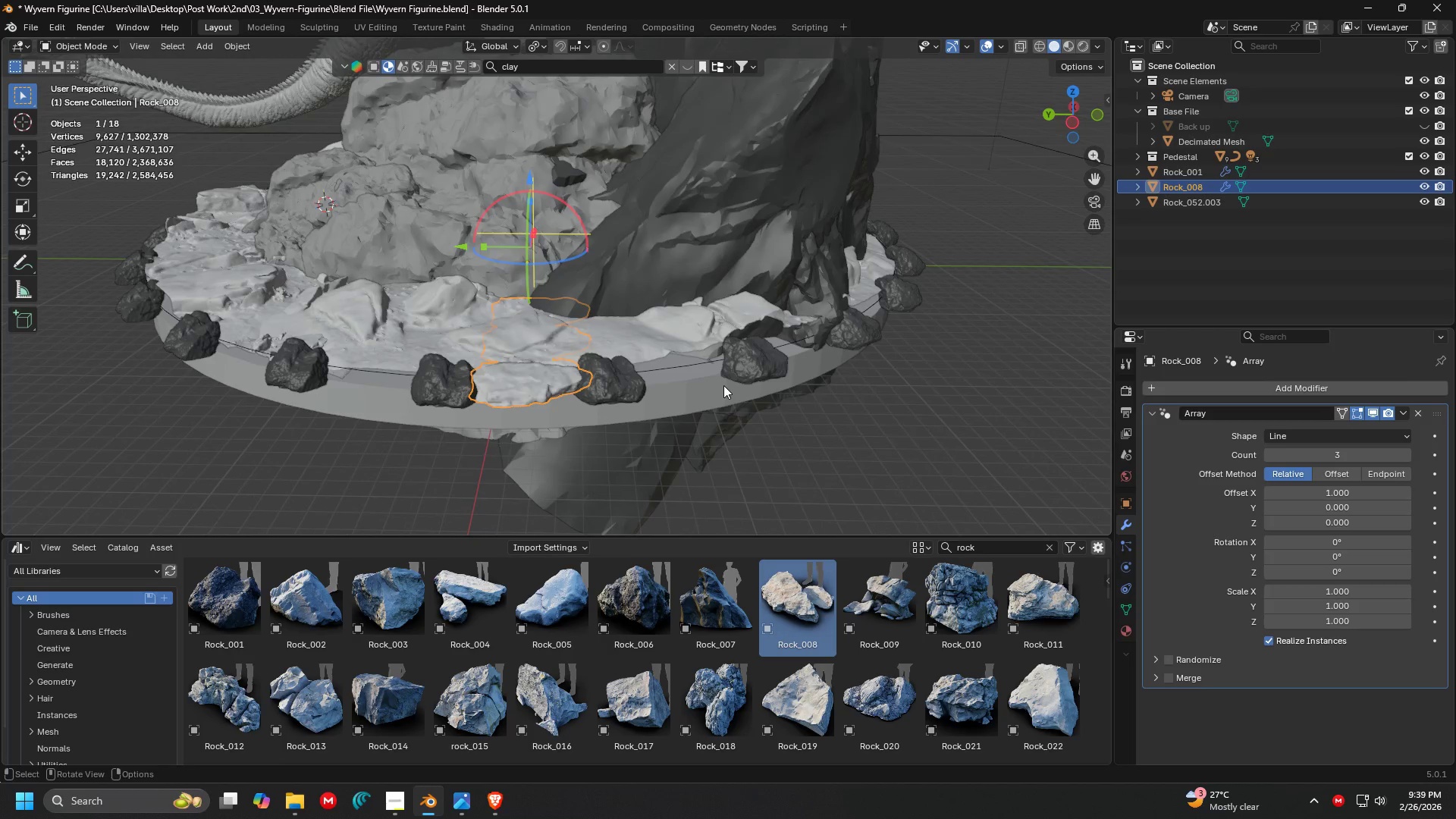 
left_click([1315, 437])
 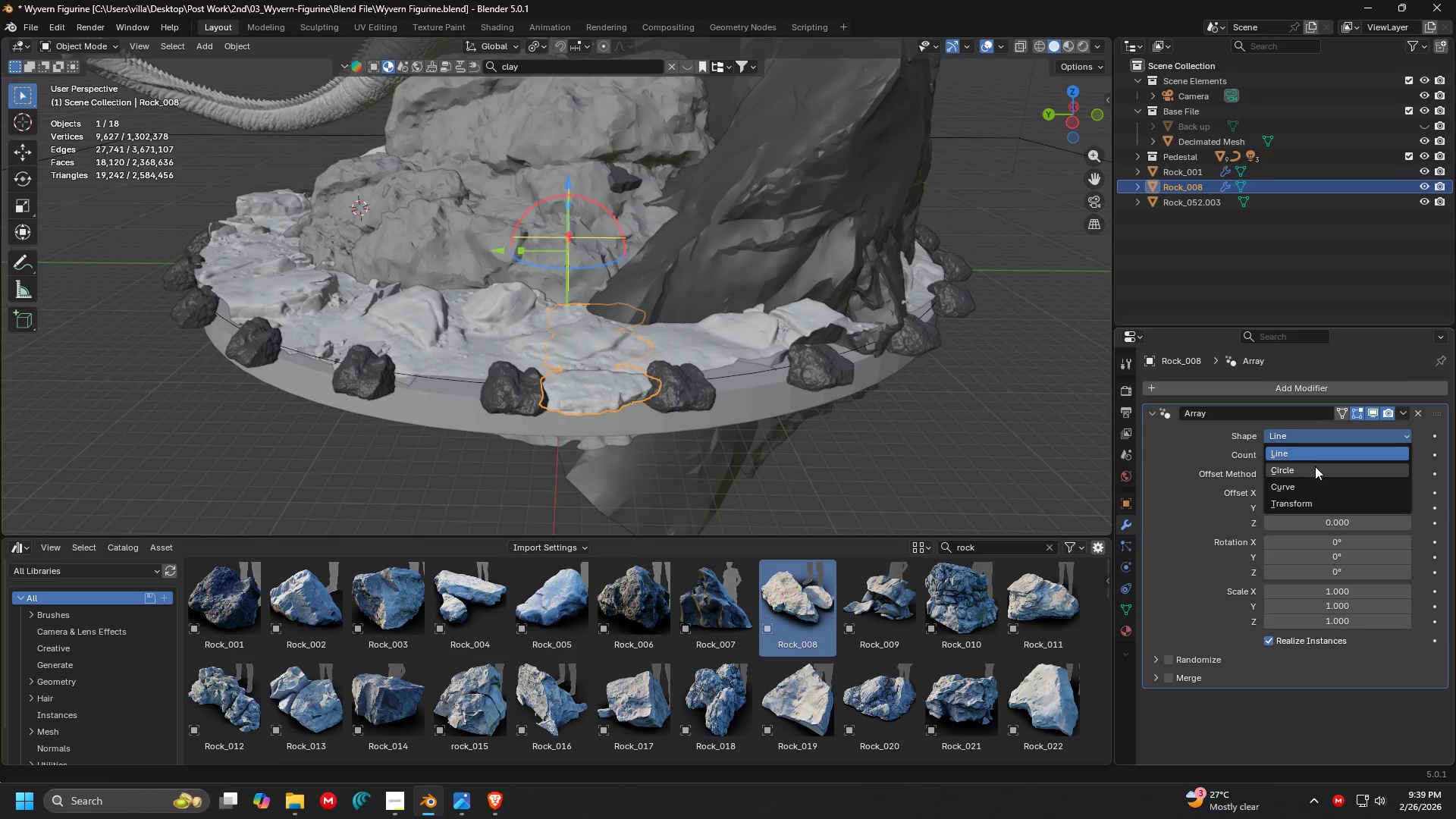 
left_click([1315, 466])
 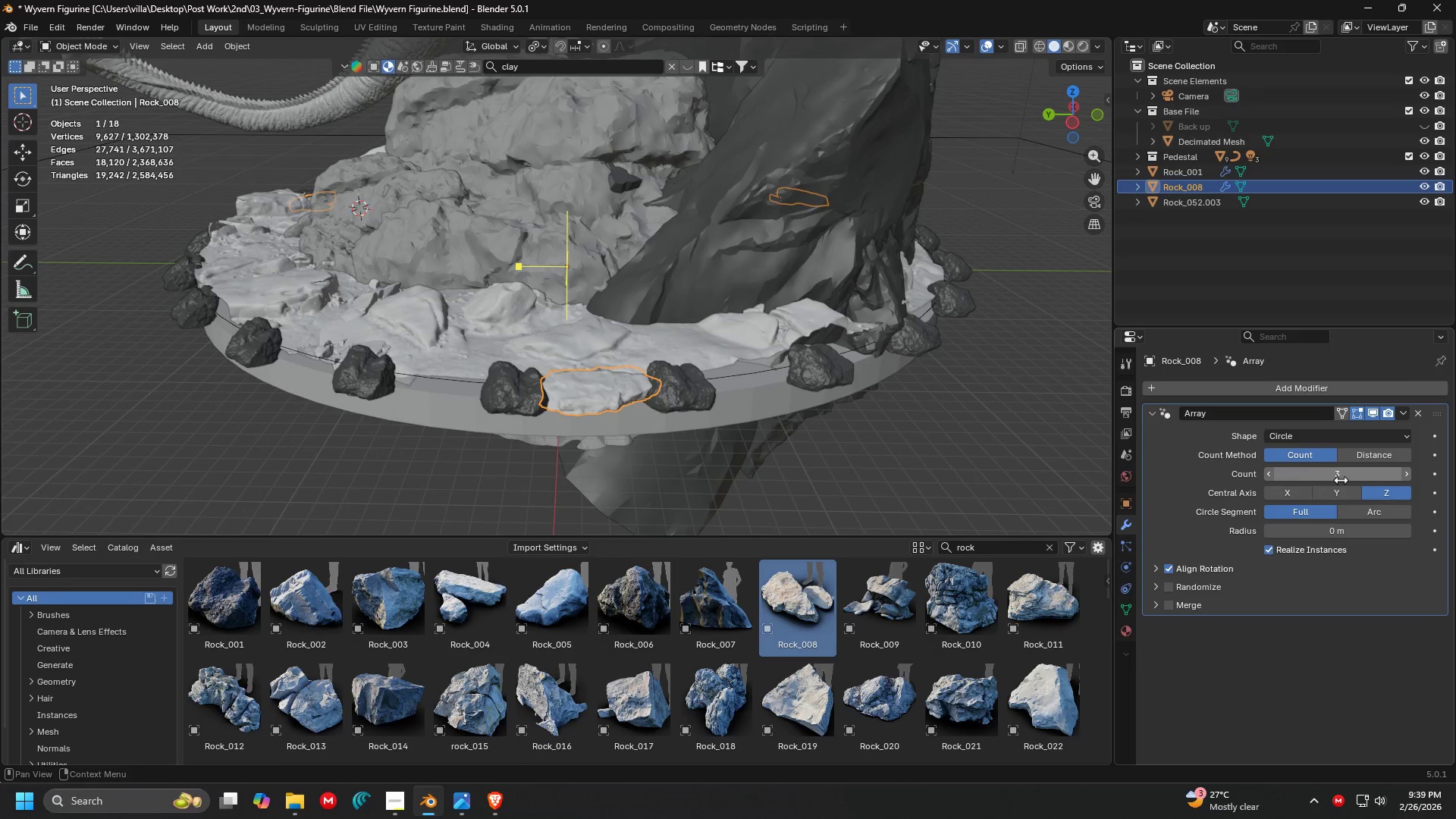 
left_click_drag(start_coordinate=[1335, 477], to_coordinate=[179, 482])
 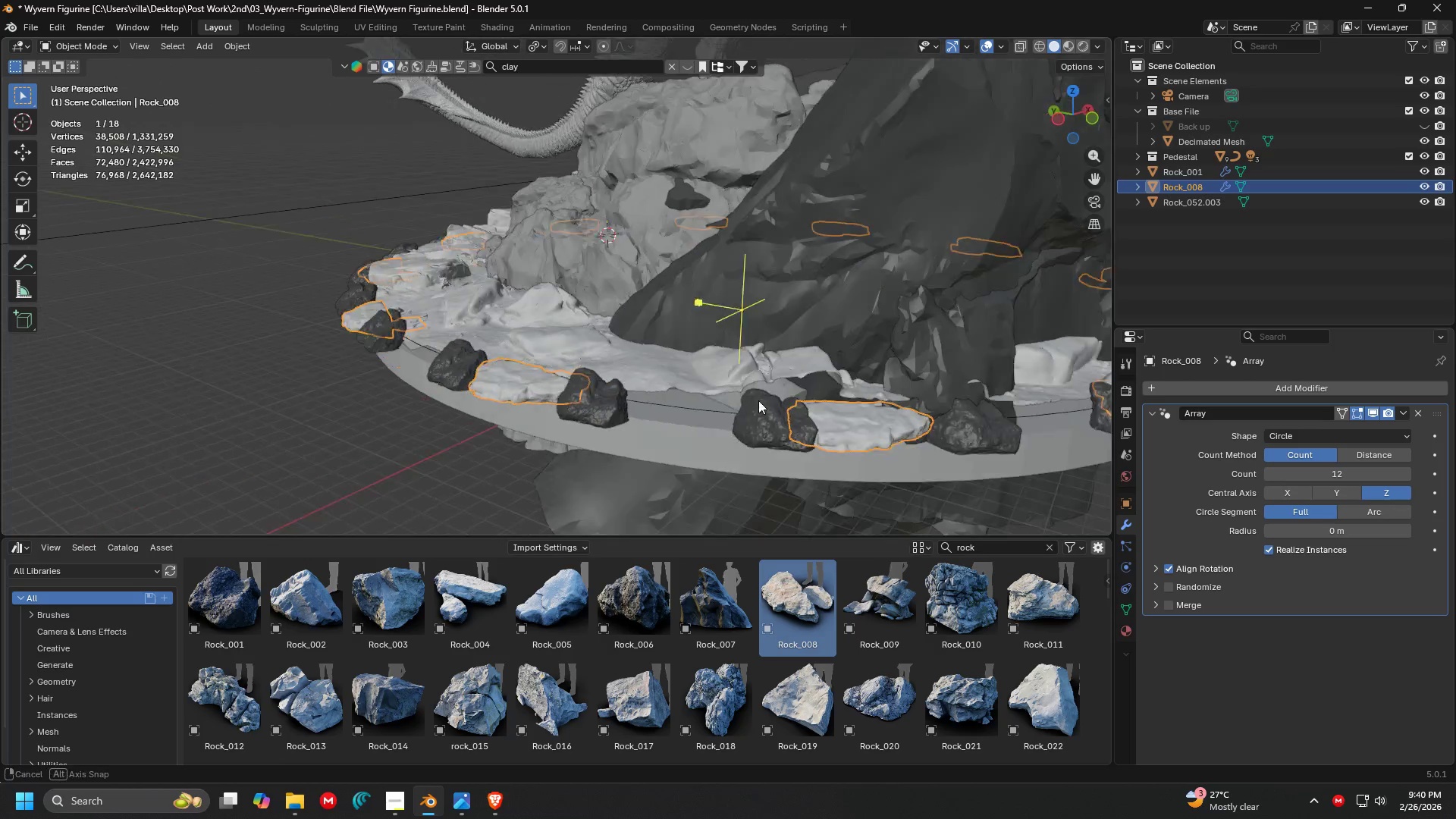 
left_click([984, 431])
 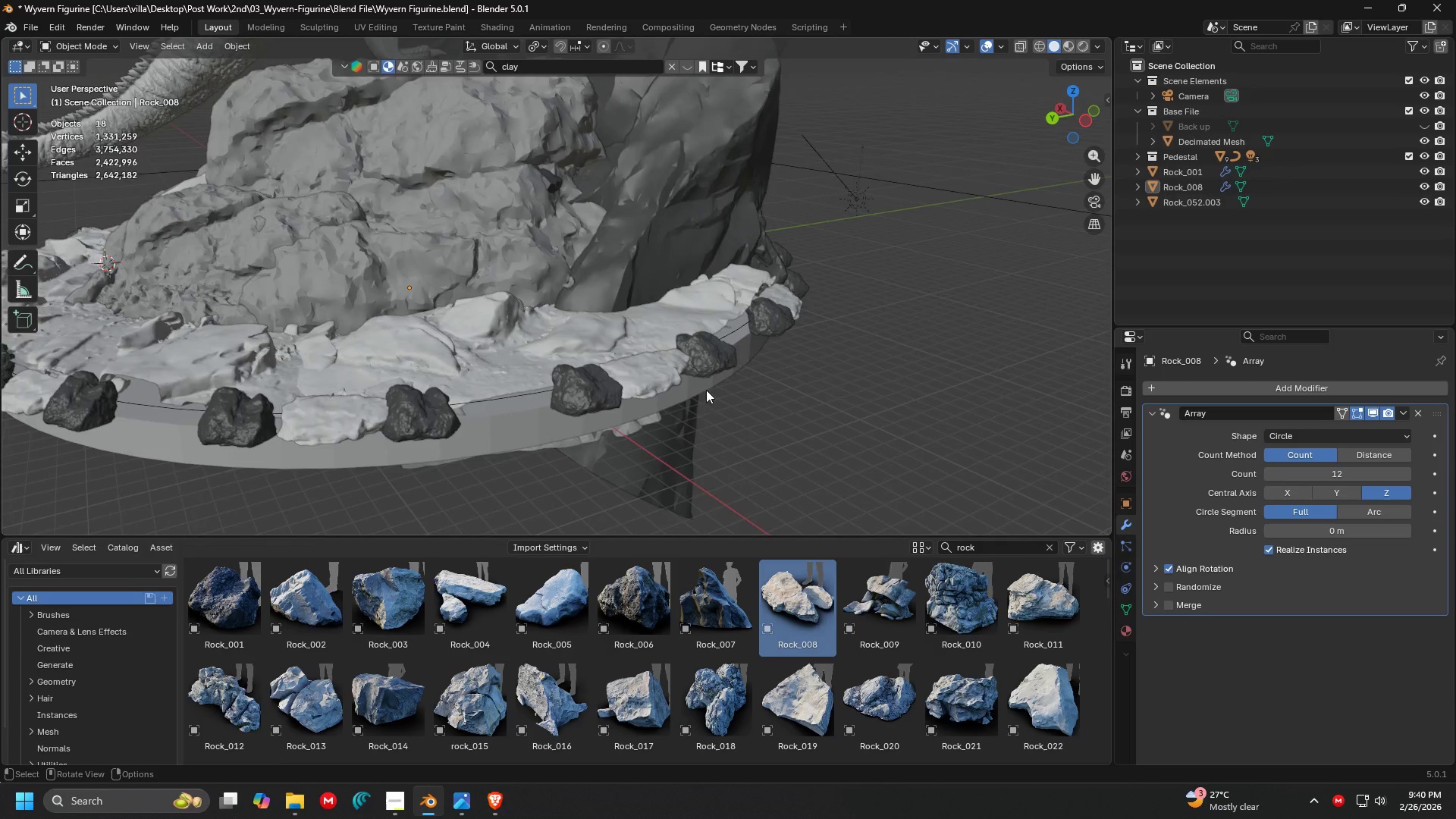 
scroll: coordinate [669, 391], scroll_direction: down, amount: 1.0
 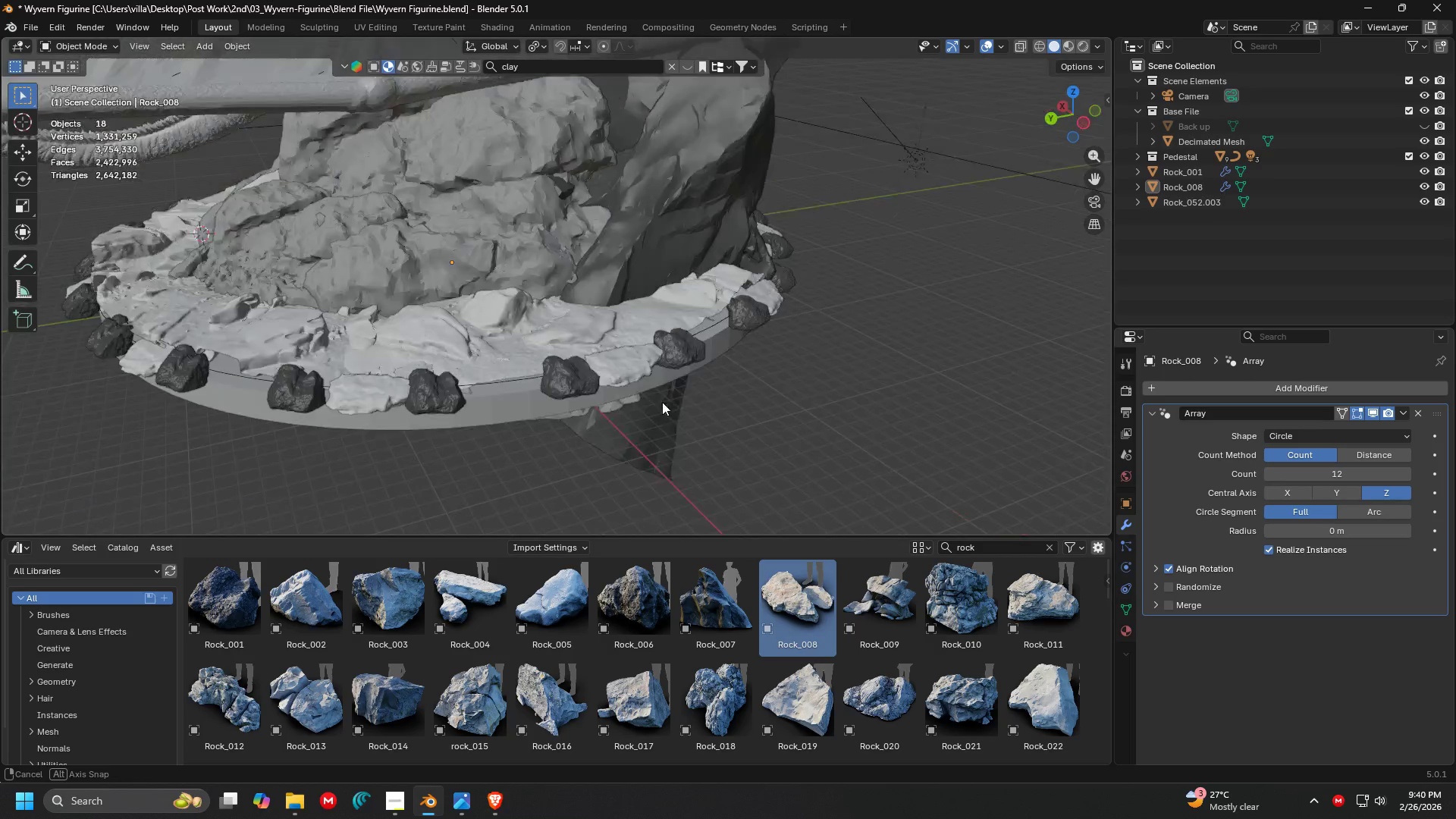 
scroll: coordinate [639, 392], scroll_direction: up, amount: 3.0
 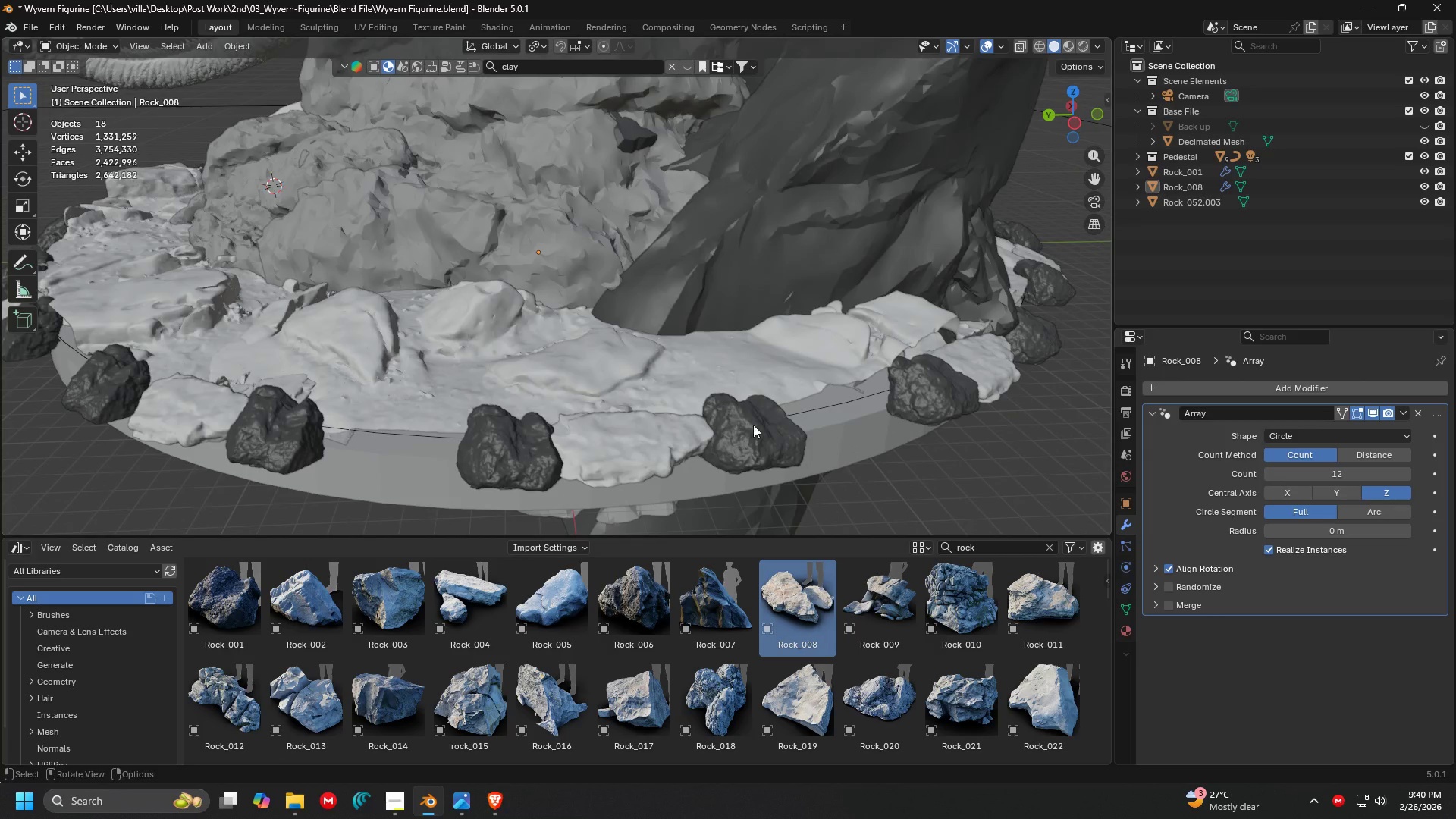 
key(Shift+ShiftLeft)
 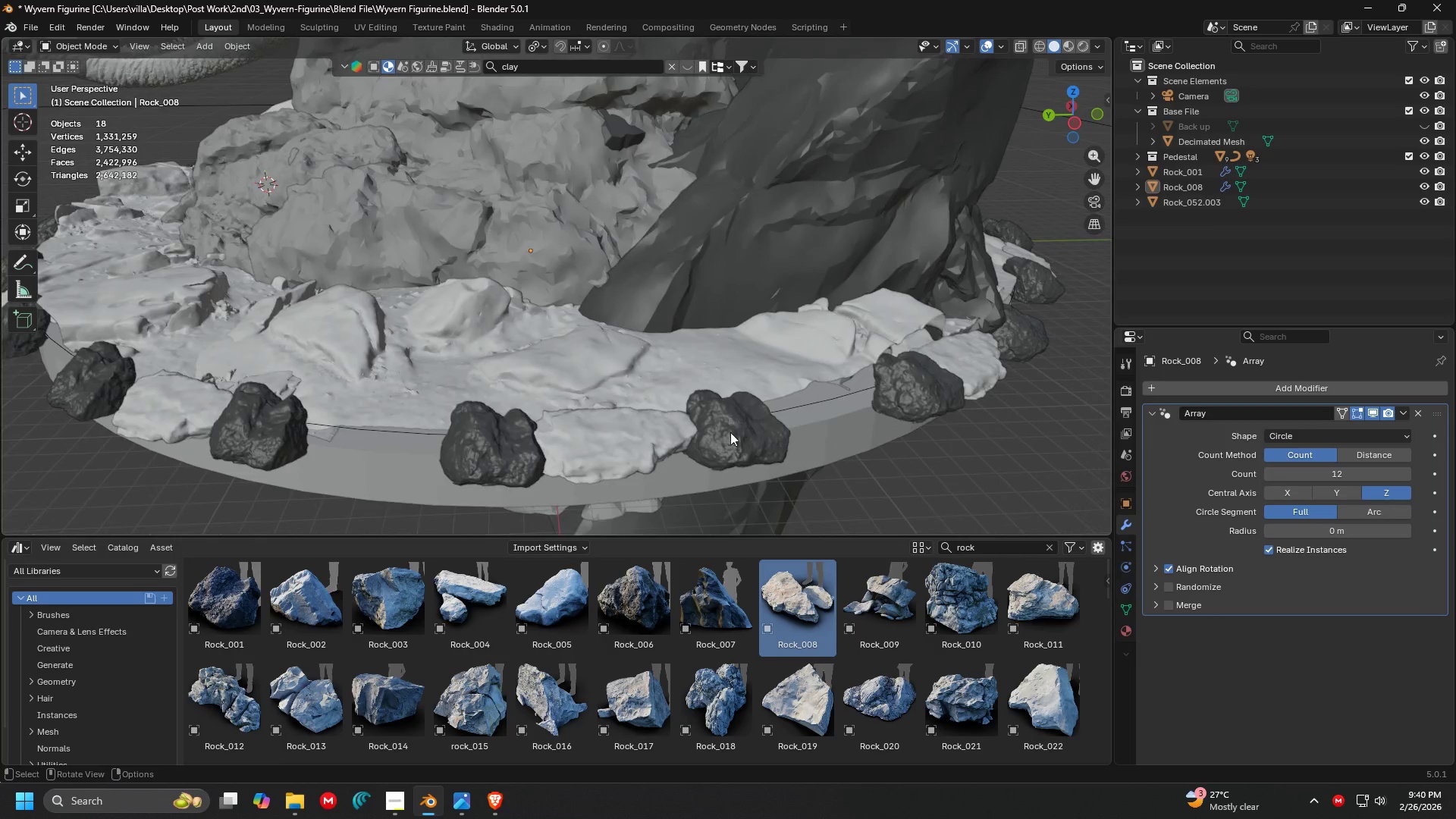 
left_click([718, 439])
 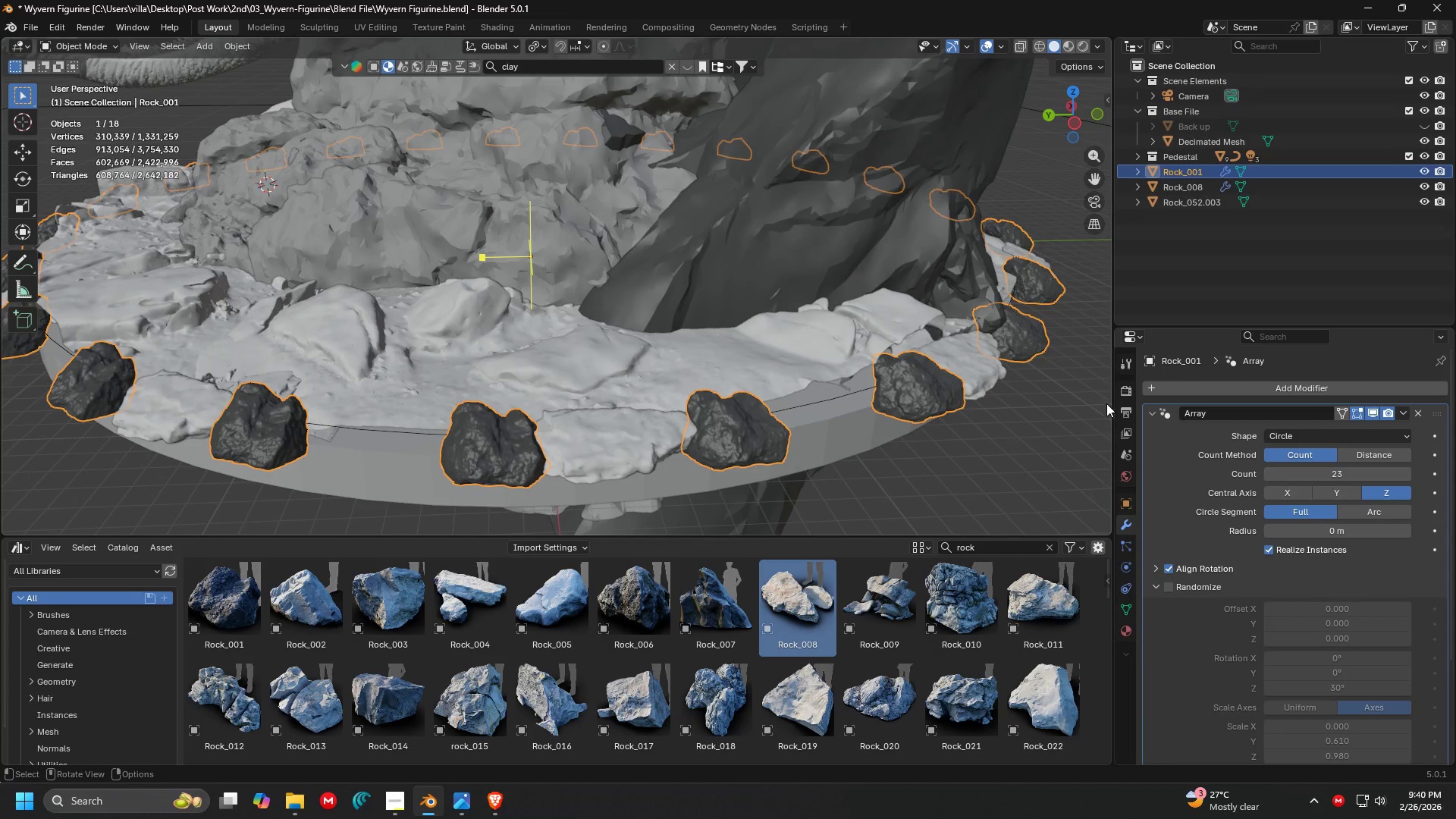 
scroll: coordinate [1396, 532], scroll_direction: down, amount: 1.0
 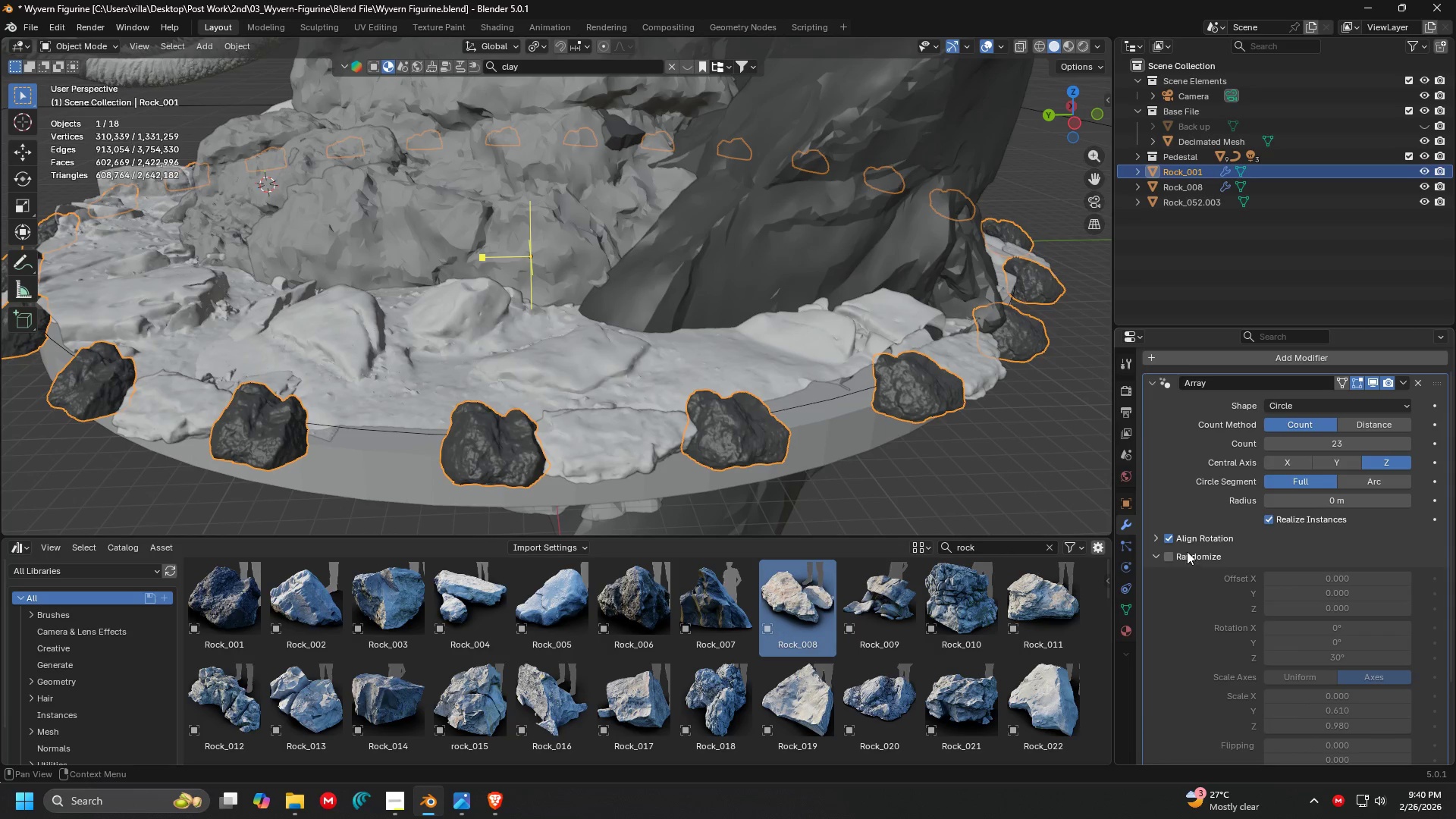 
left_click([1167, 555])
 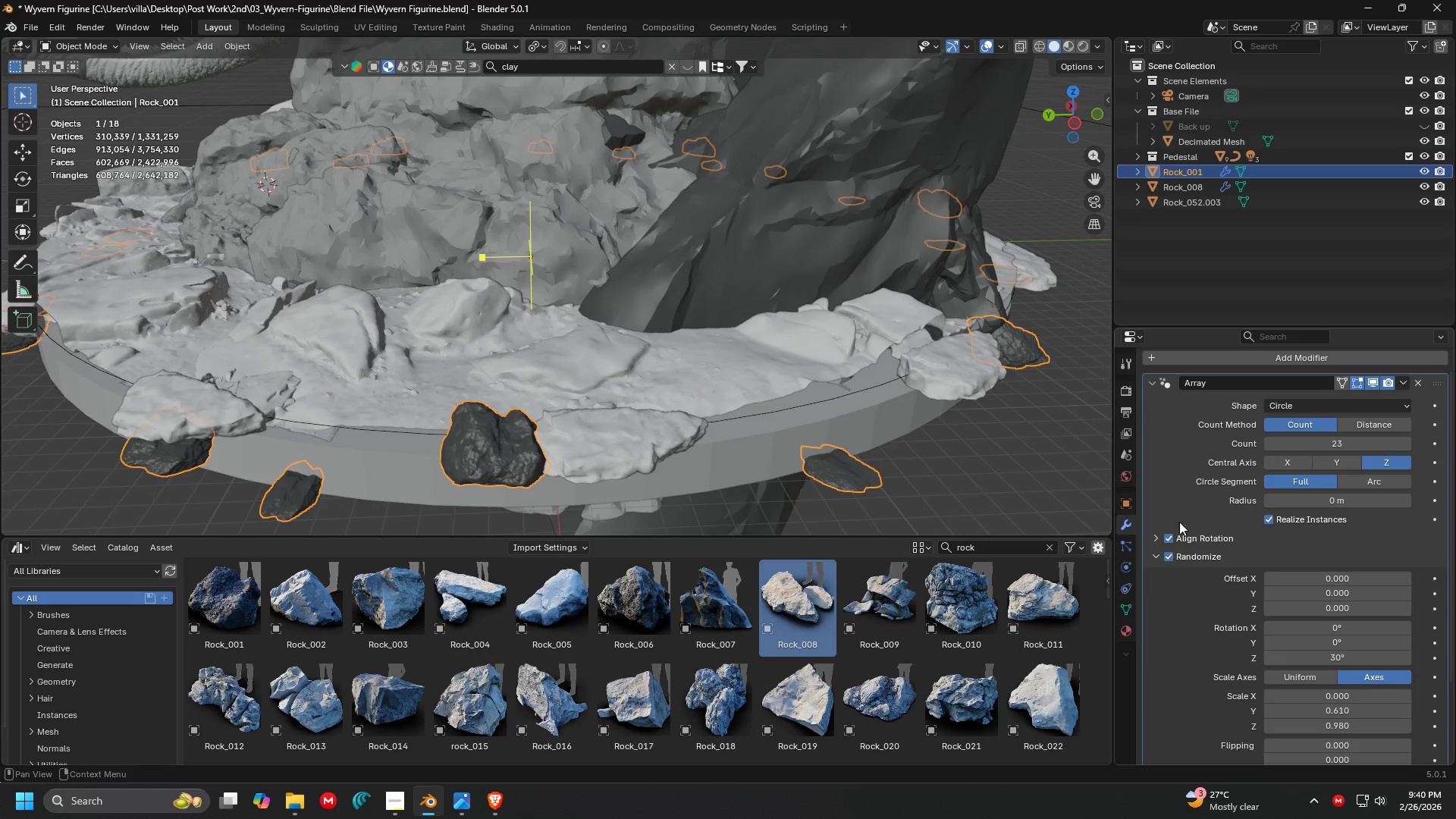 
scroll: coordinate [1247, 546], scroll_direction: down, amount: 5.0
 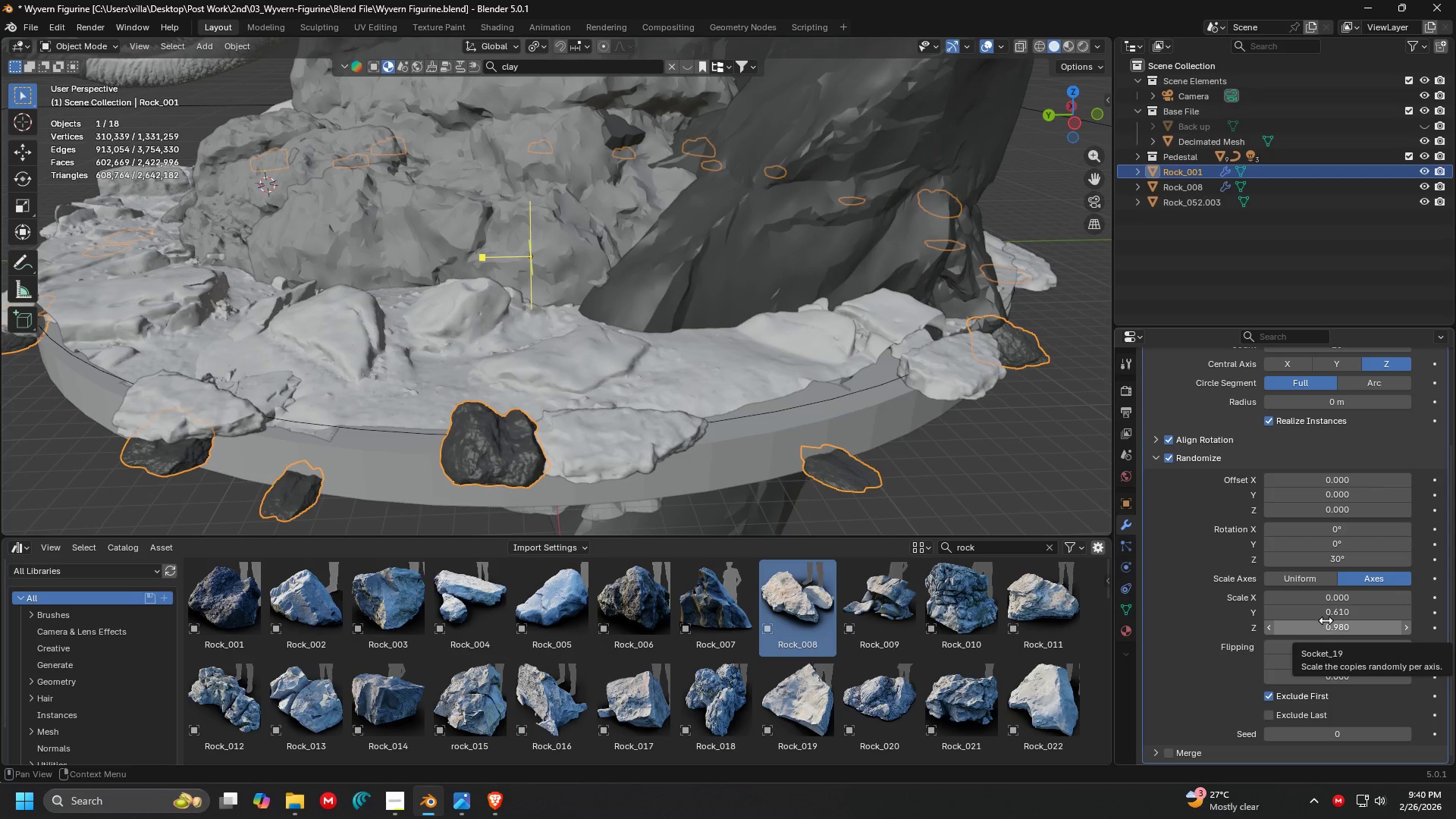 
left_click([1332, 623])
 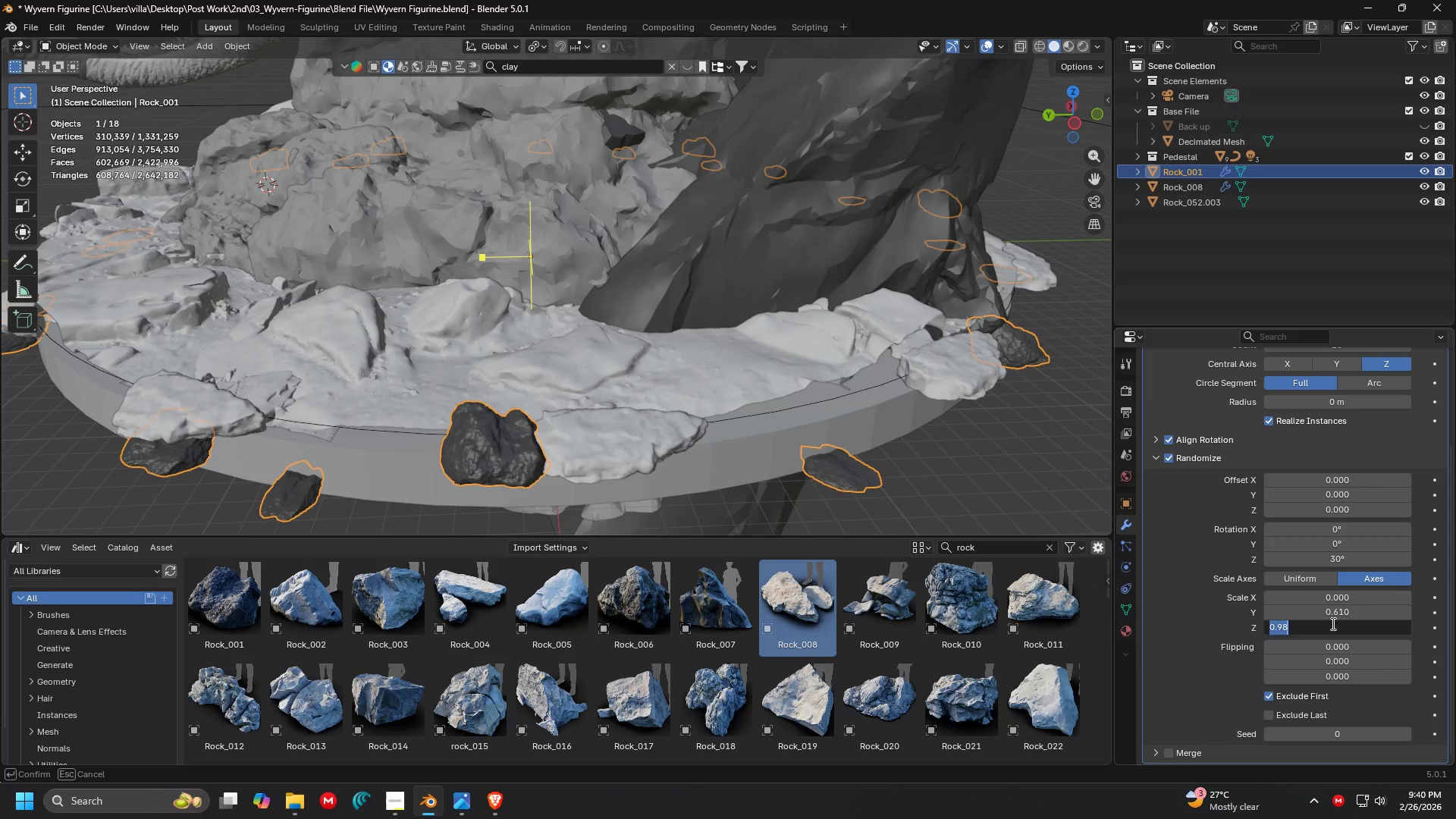 
key(0)
 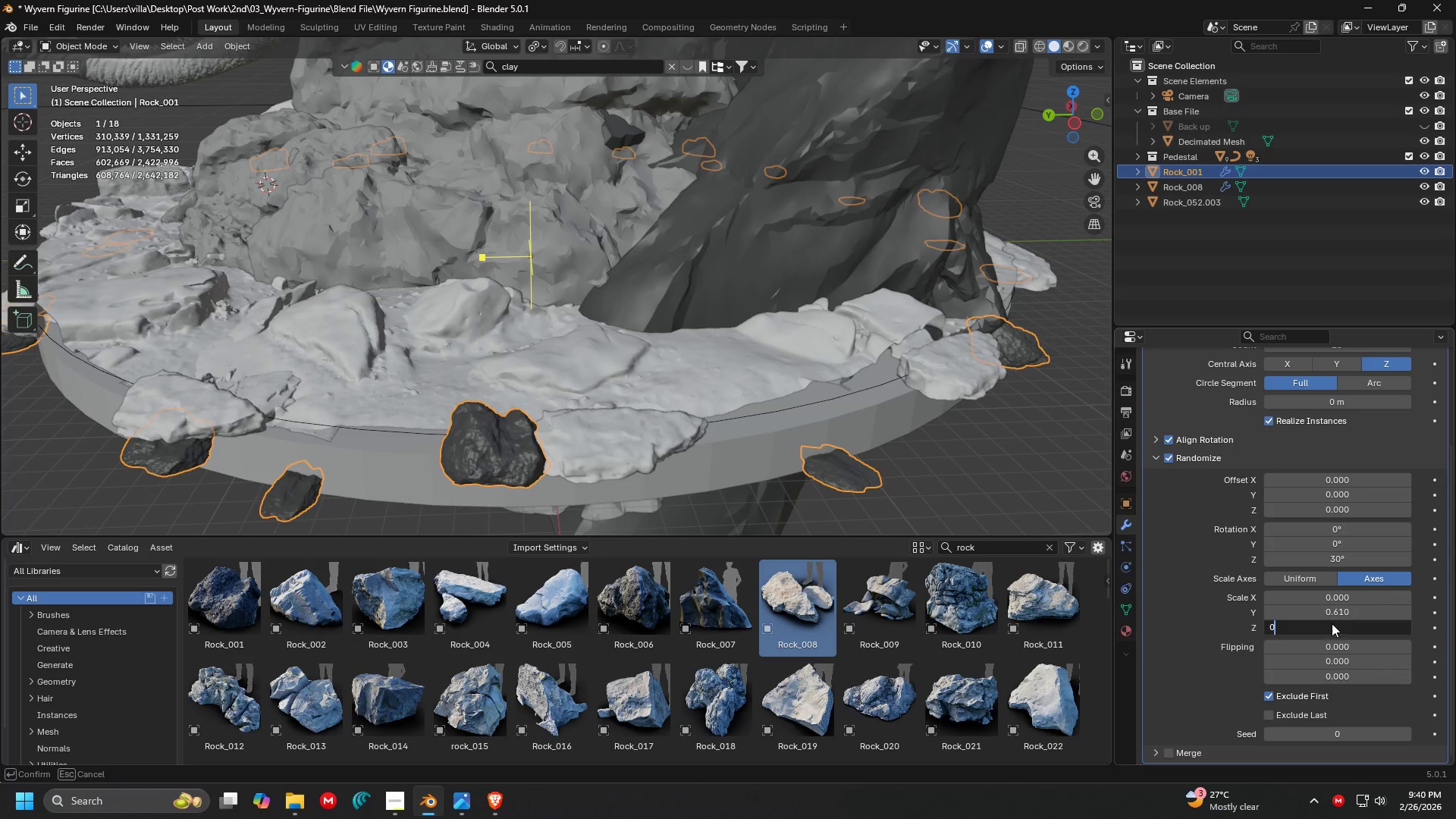 
key(Enter)
 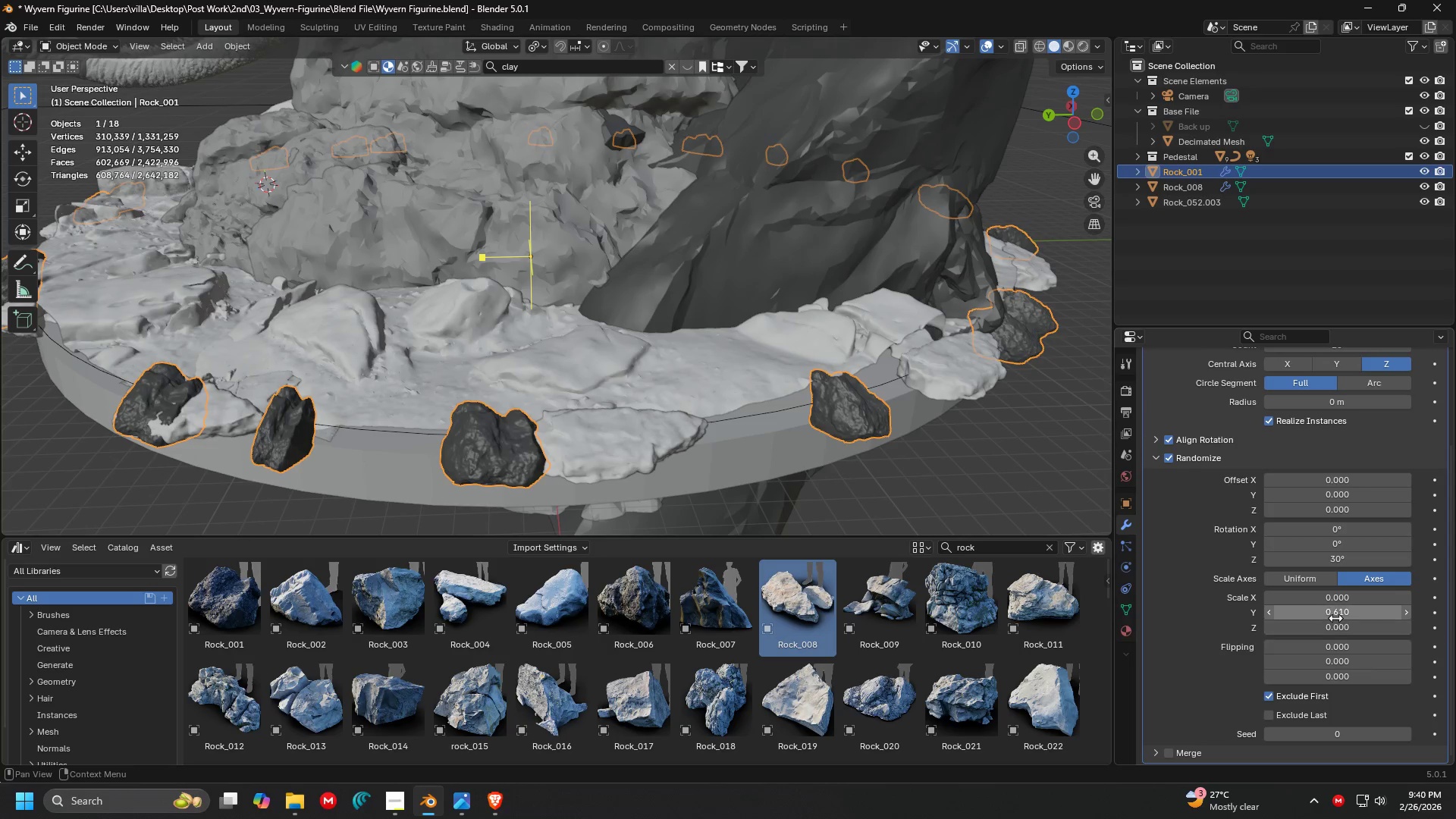 
left_click([1335, 617])
 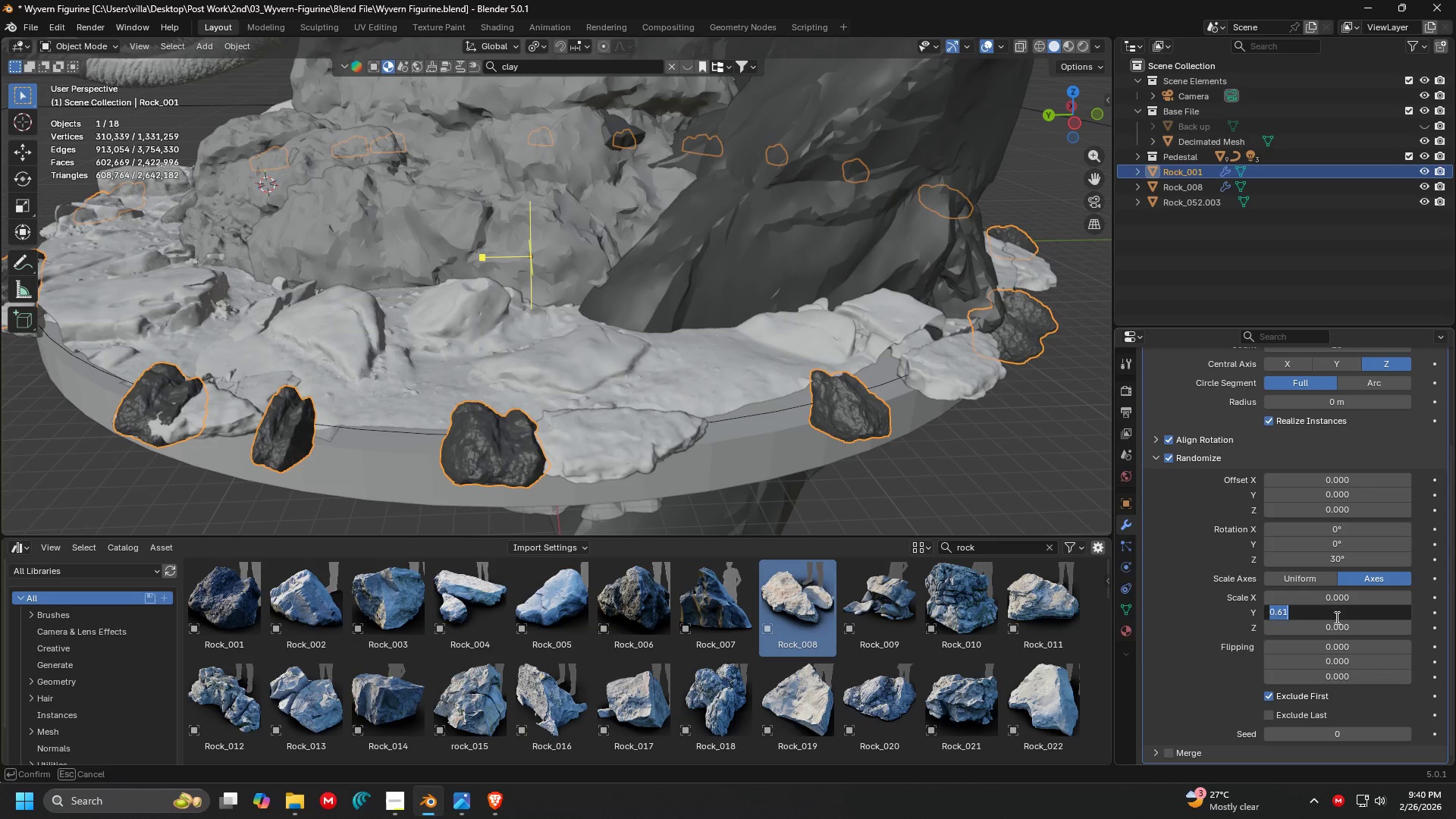 
key(0)
 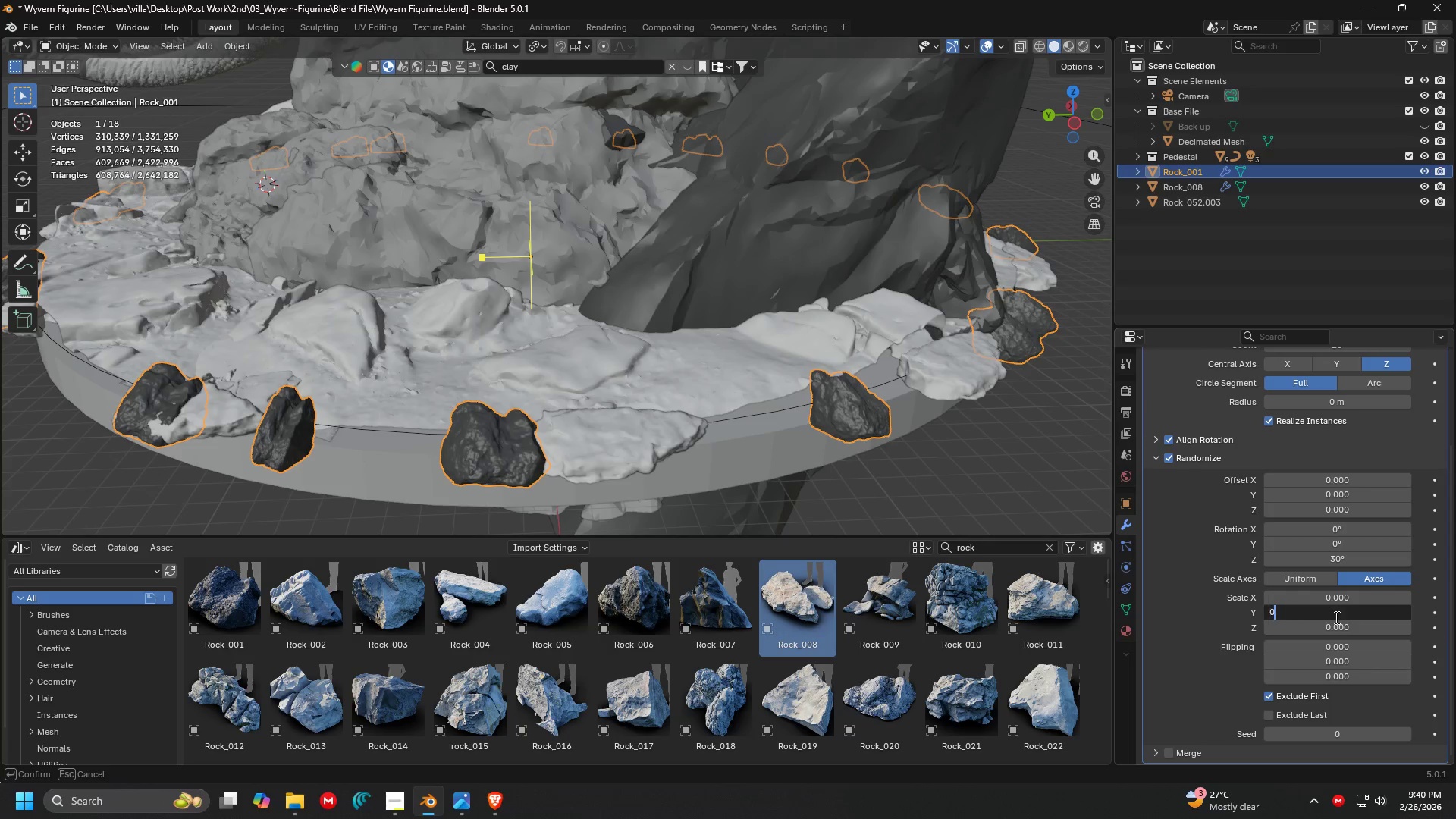 
key(Enter)
 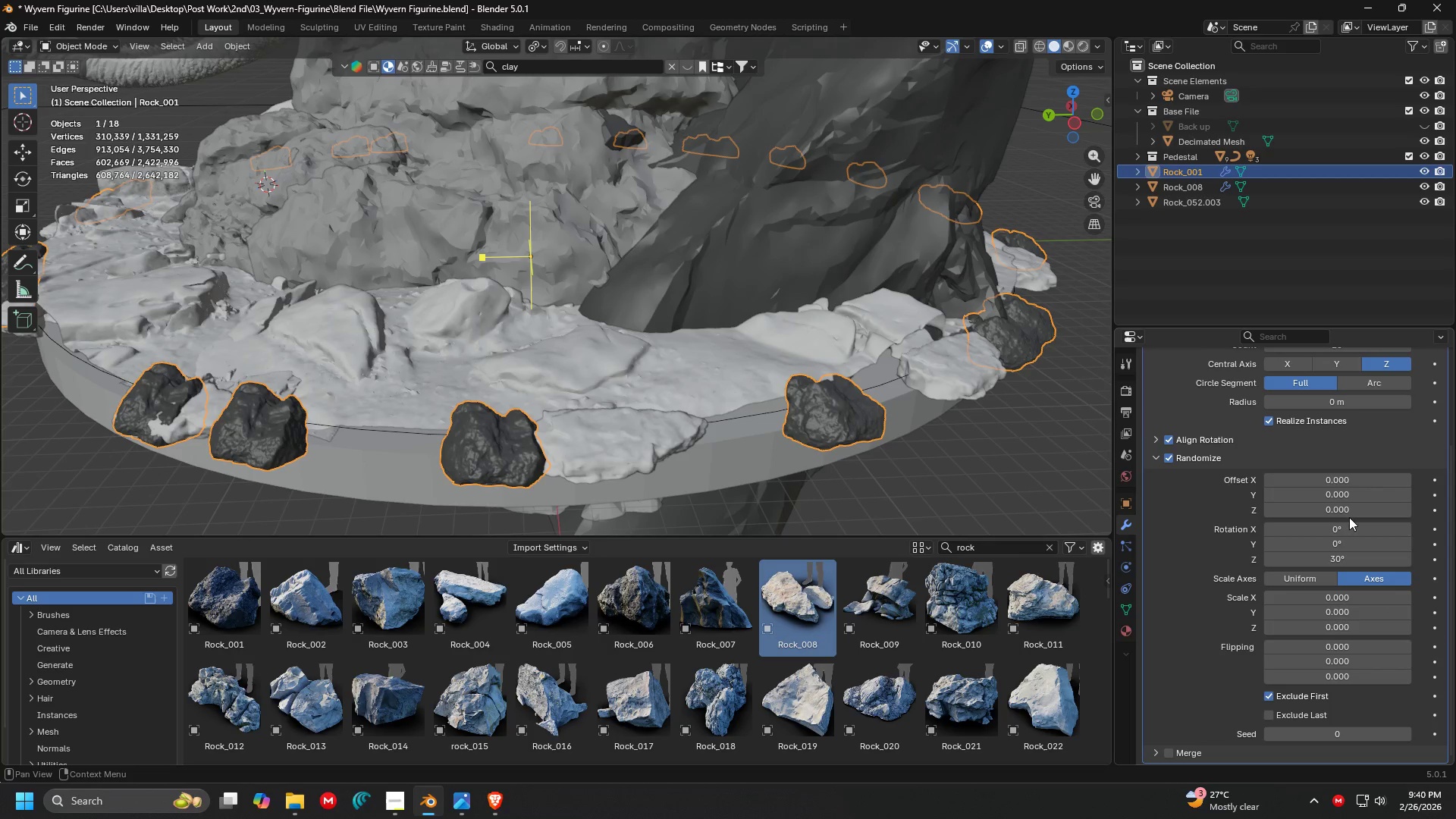 
wait(6.14)
 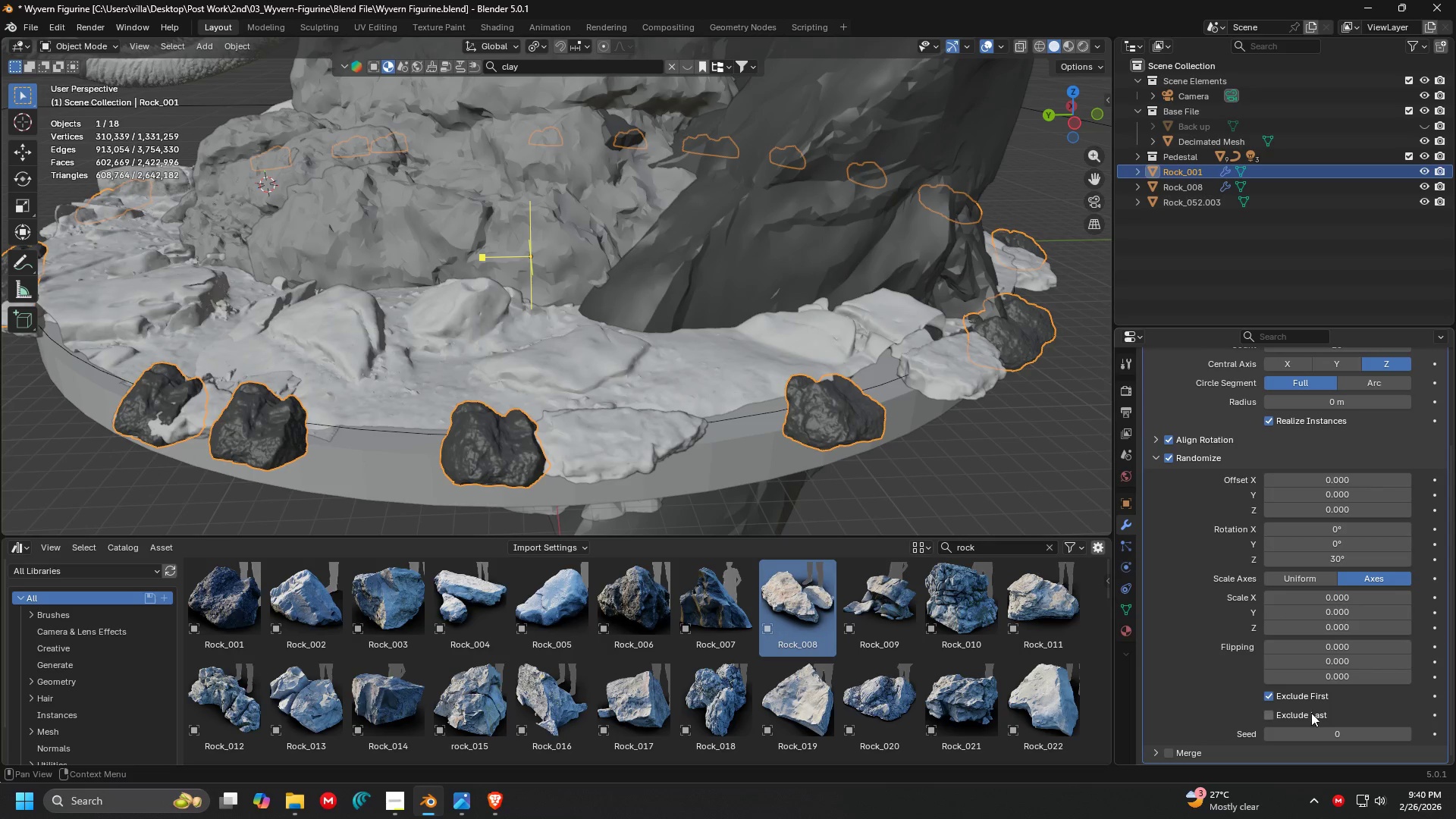 
left_click([1326, 565])
 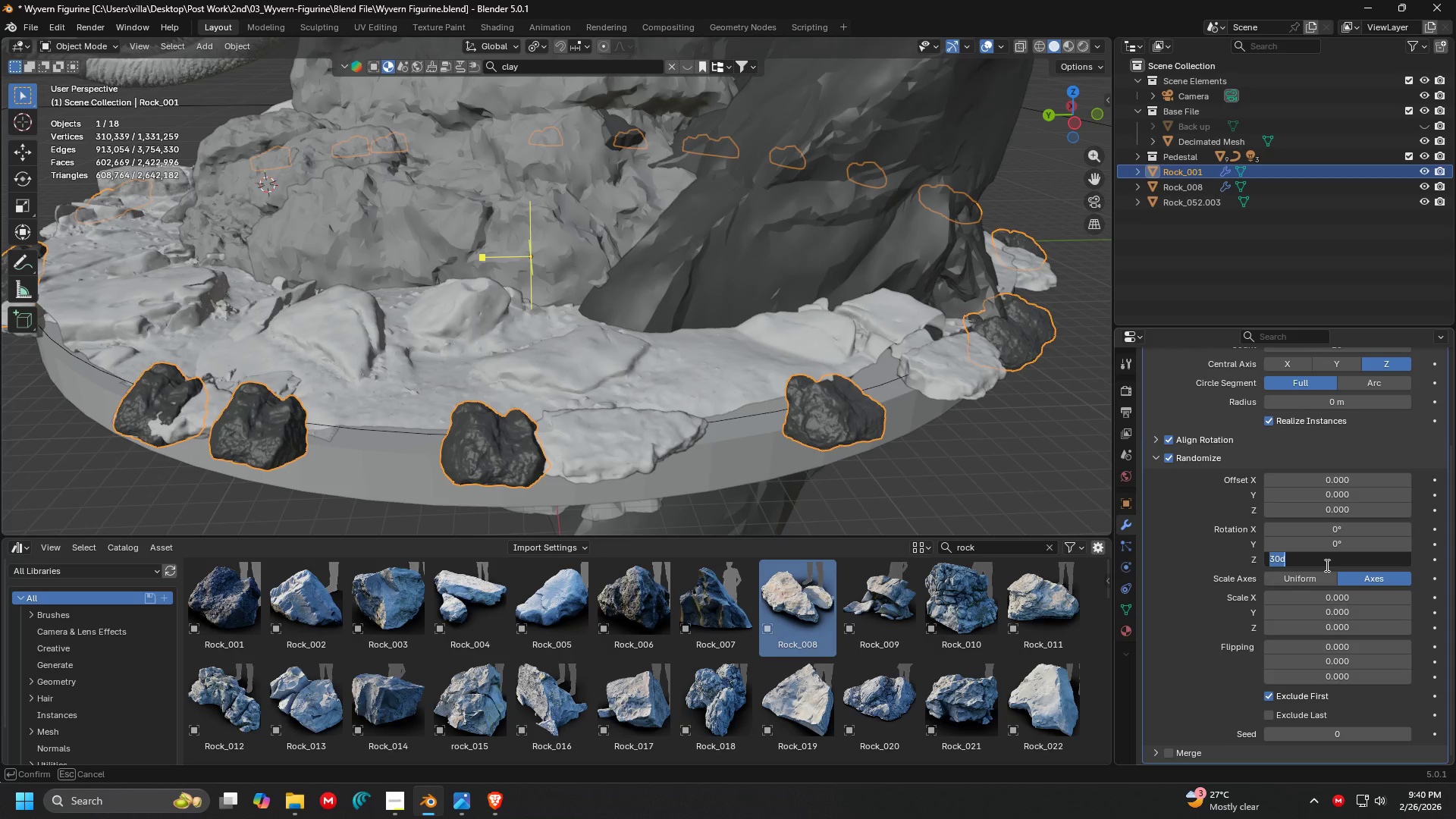 
type(1)
key(Backspace)
key(Backspace)
type(360)
 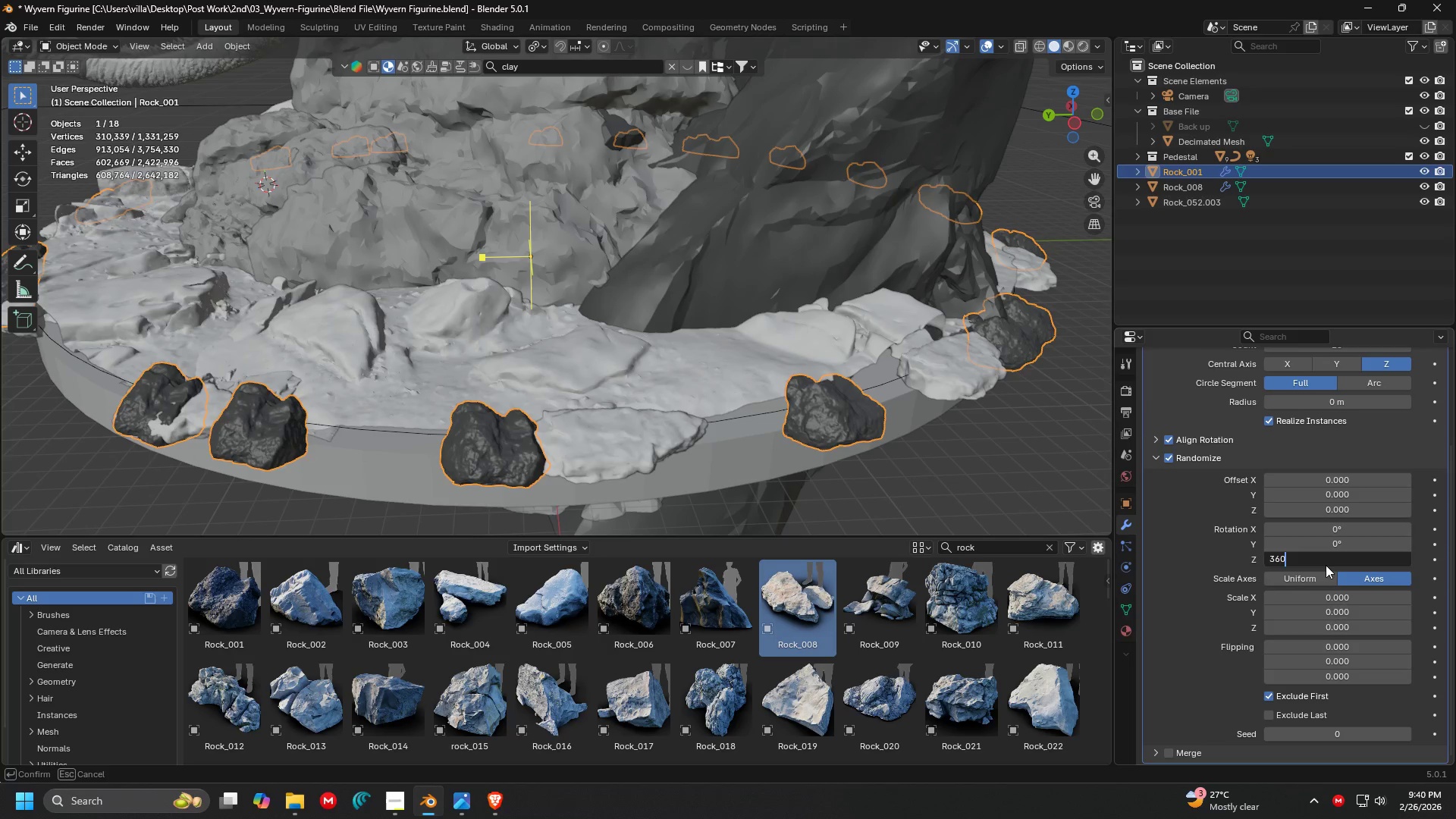 
key(Enter)
 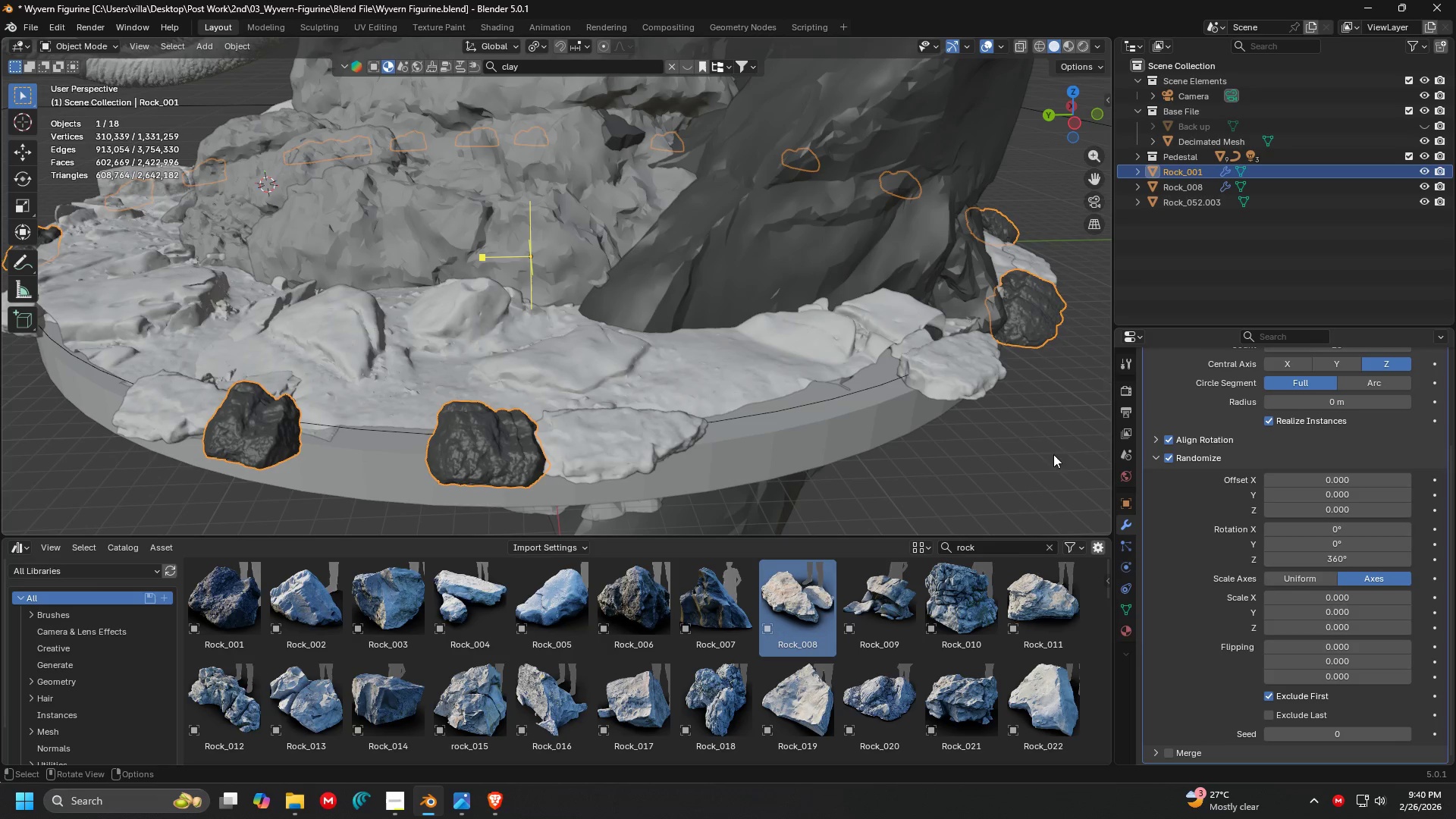 
scroll: coordinate [1063, 432], scroll_direction: down, amount: 1.0
 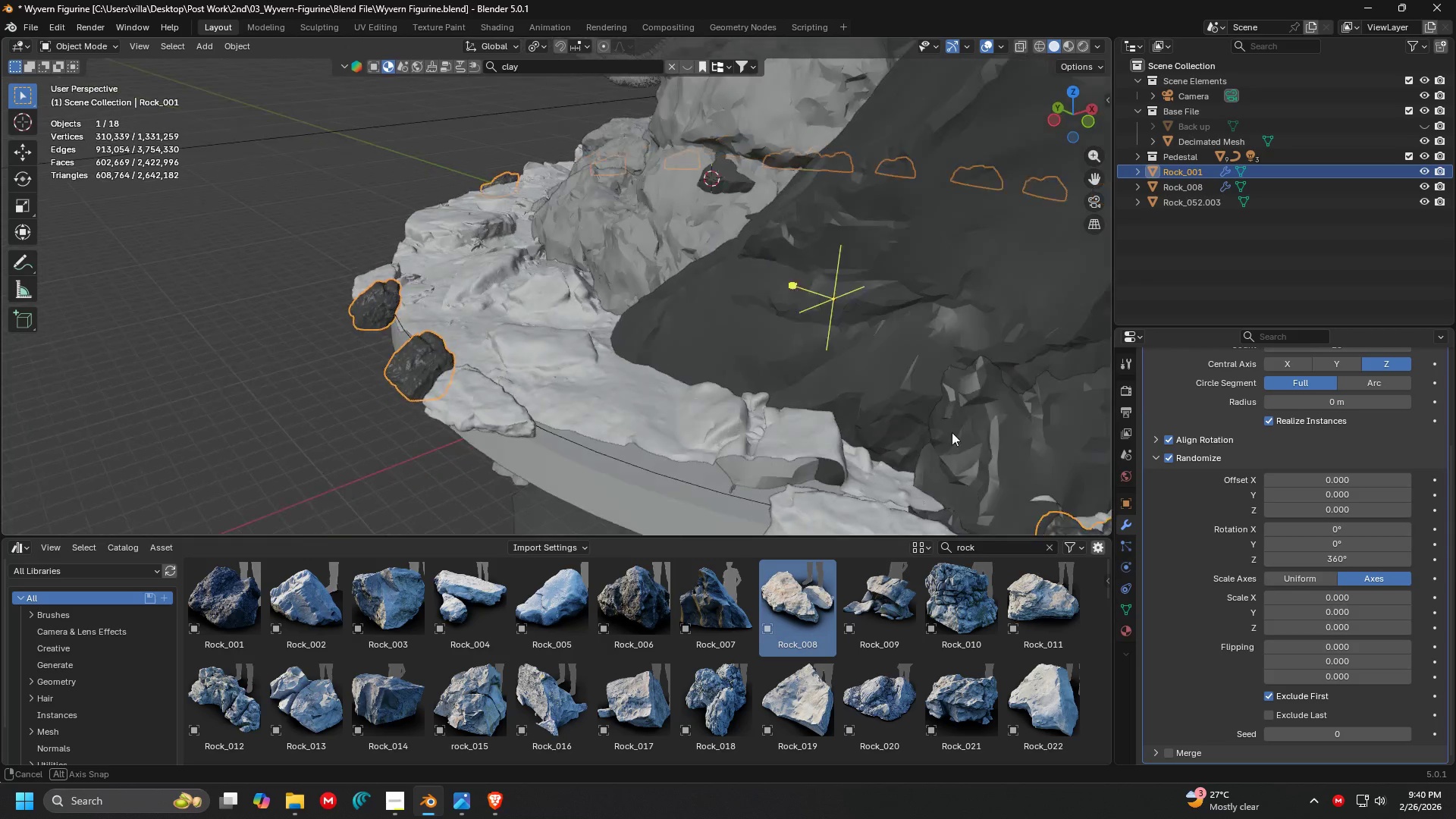 
key(Shift+ShiftLeft)
 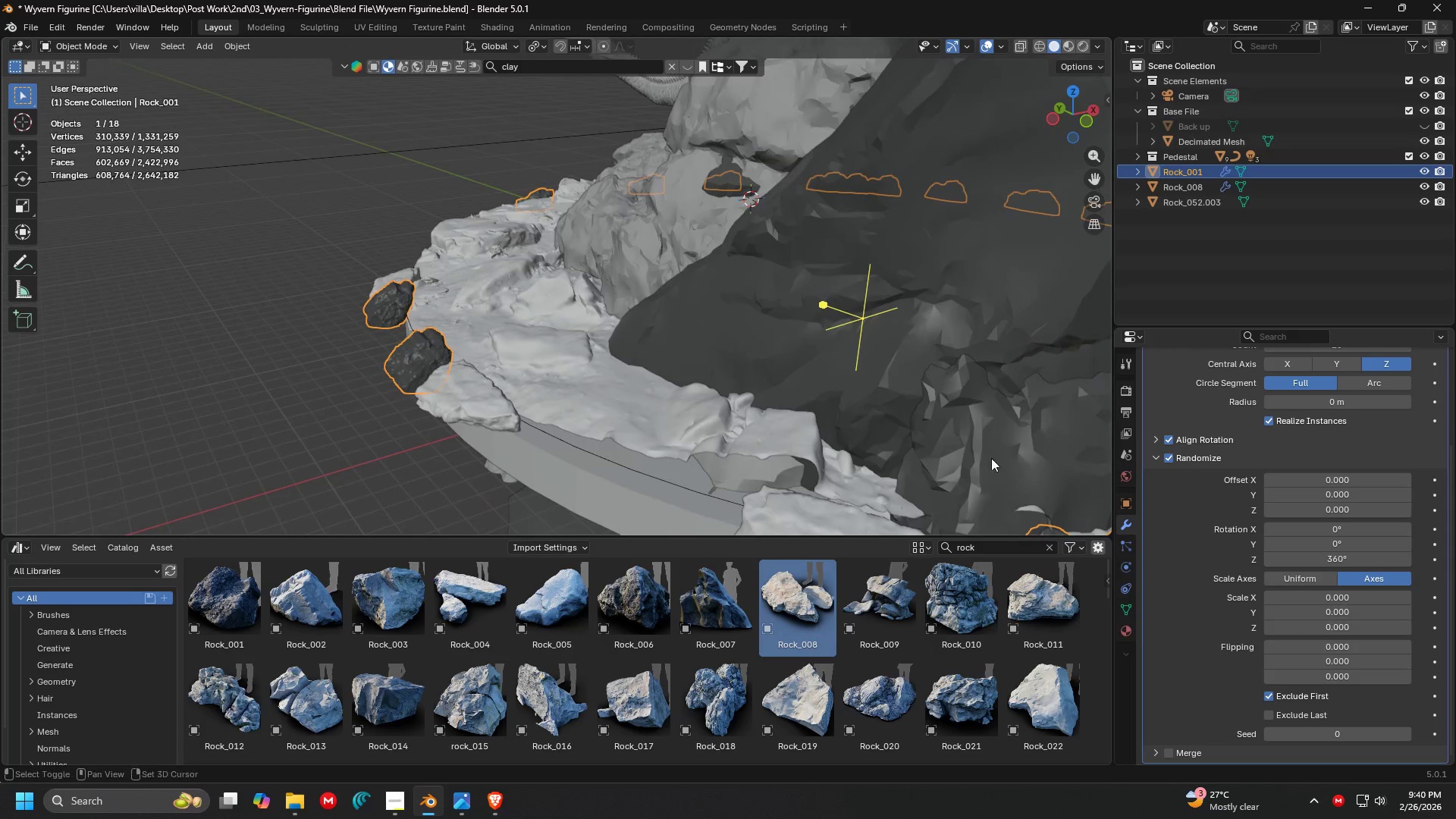 
scroll: coordinate [991, 458], scroll_direction: down, amount: 1.0
 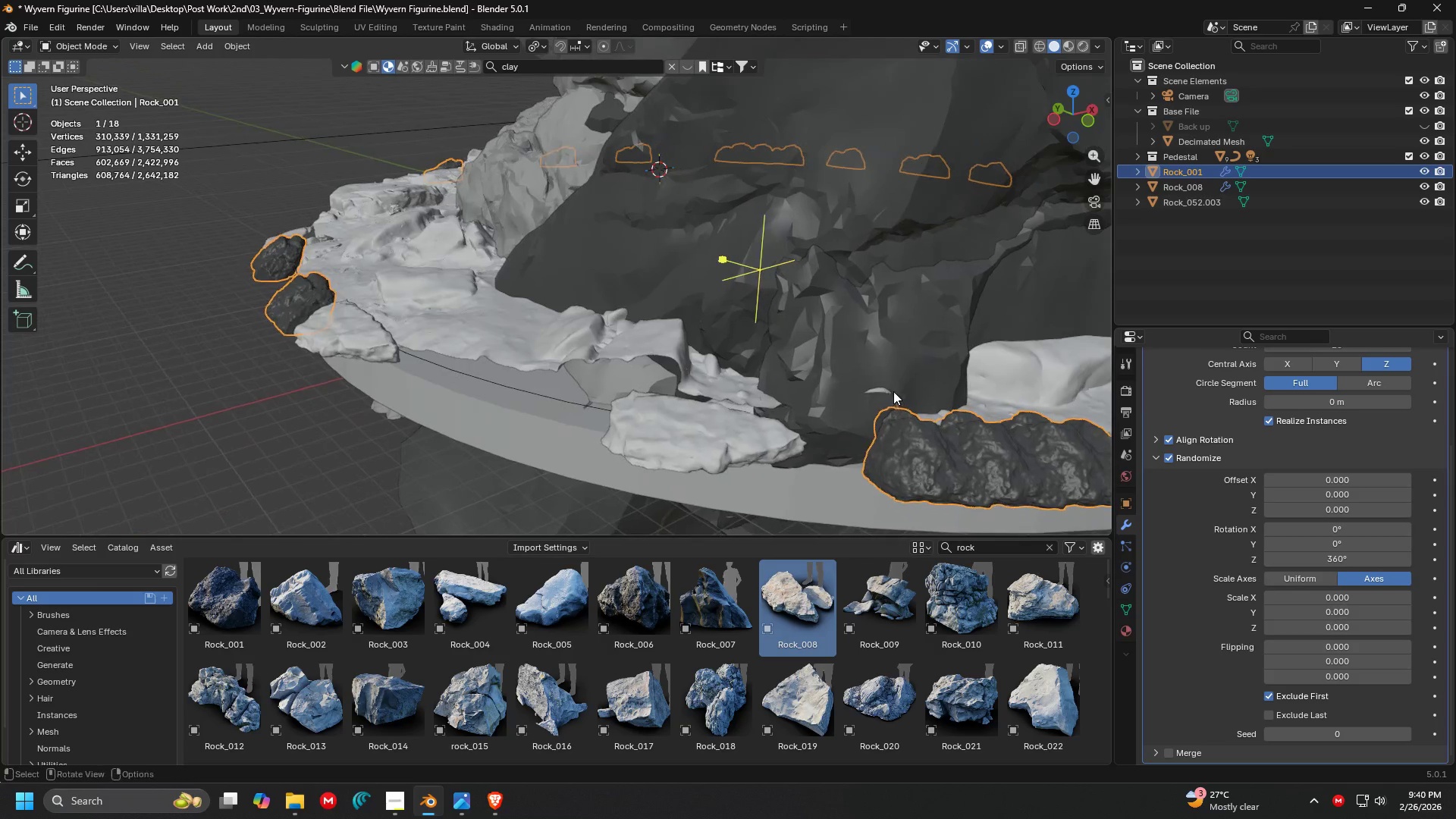 
key(Shift+ShiftLeft)
 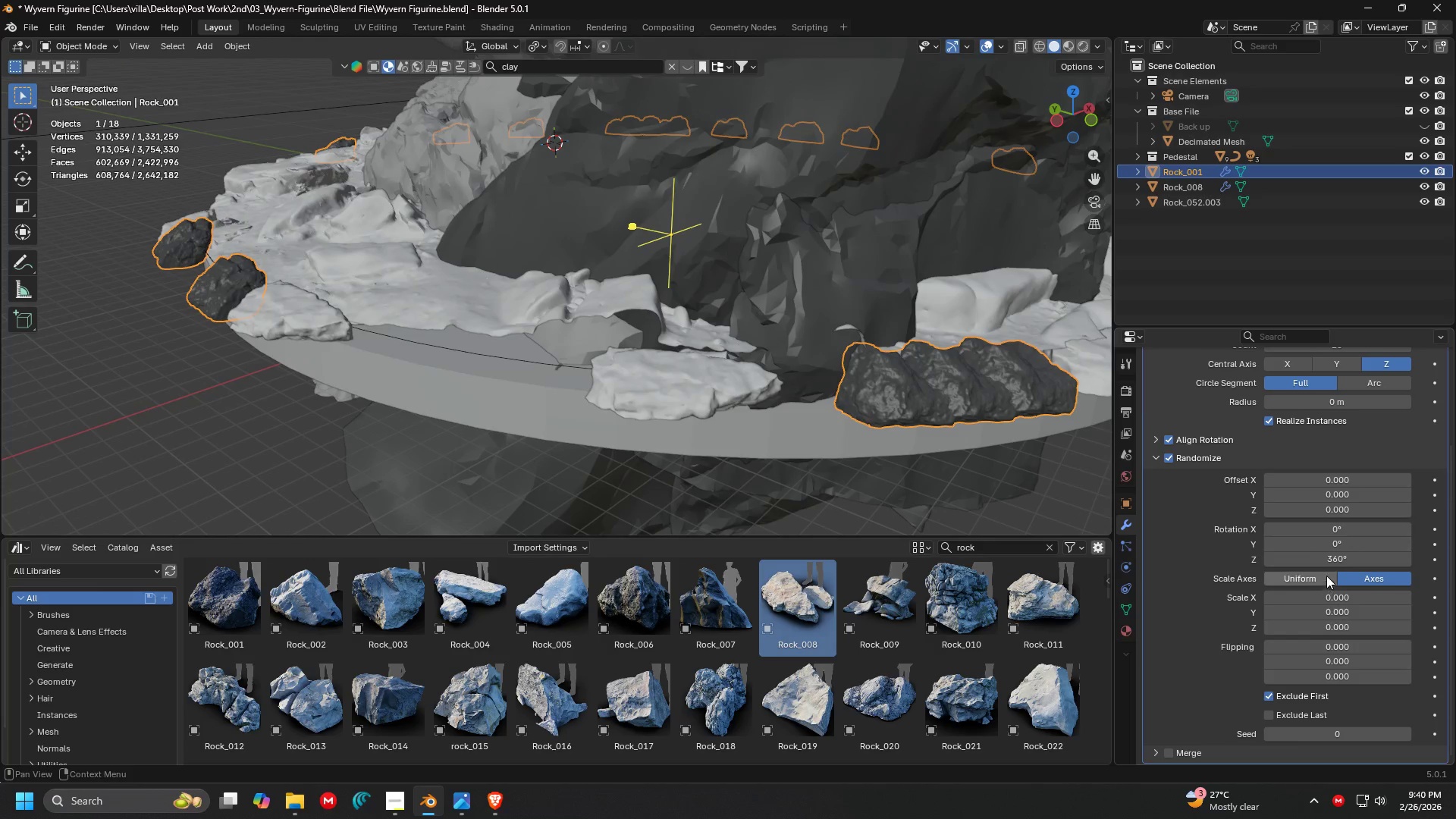 
left_click([1331, 563])
 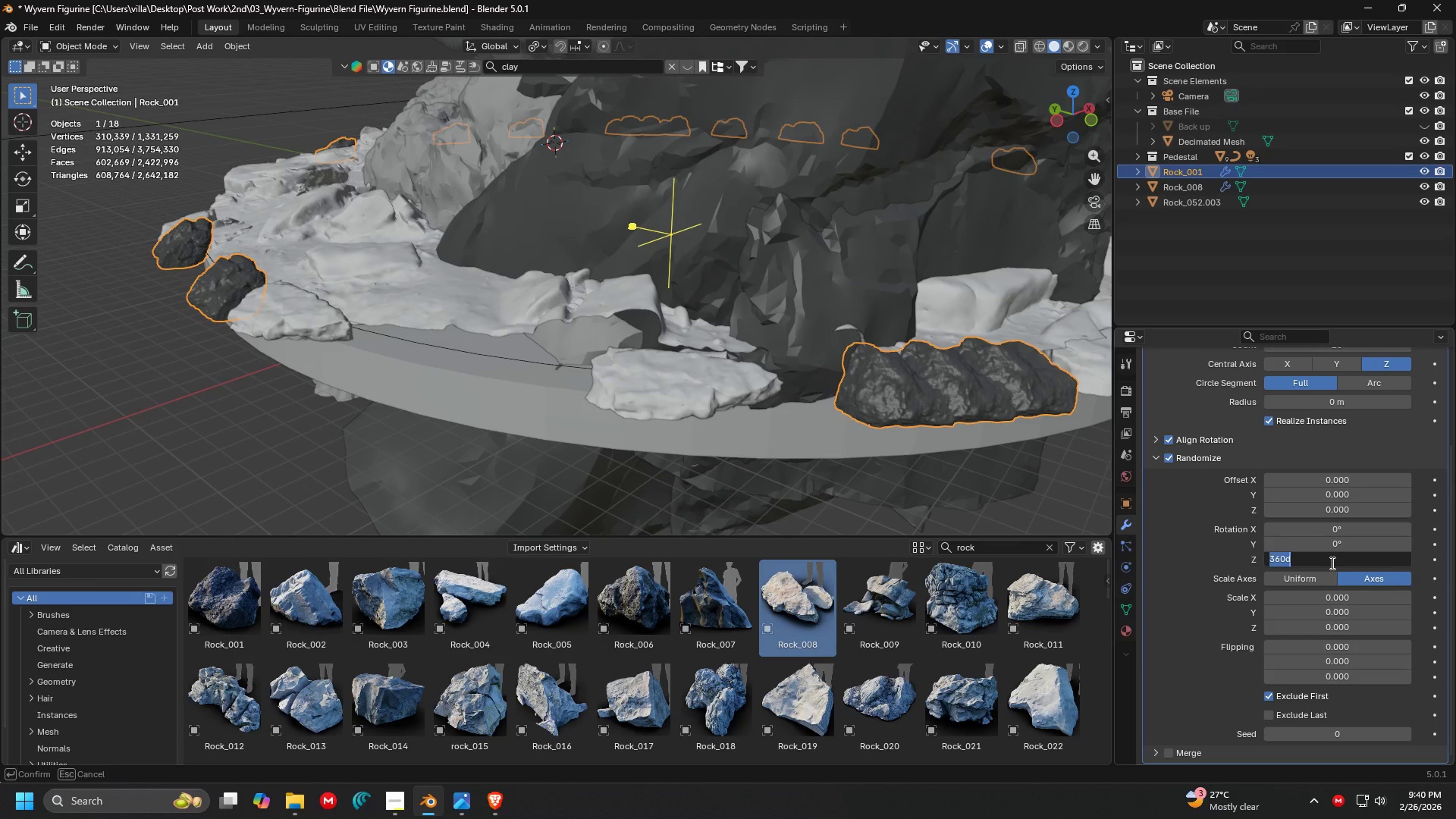 
key(0)
 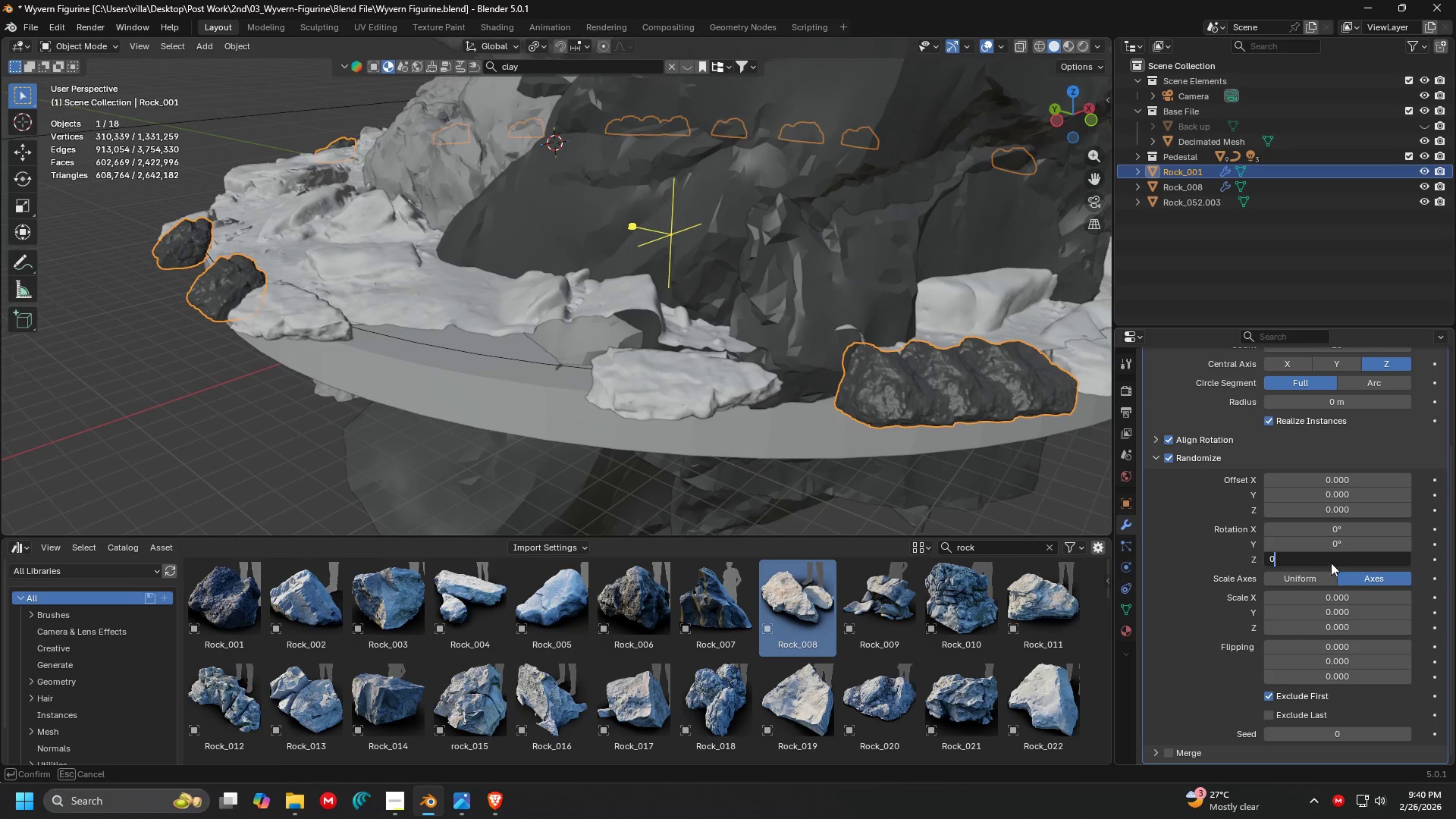 
key(Enter)
 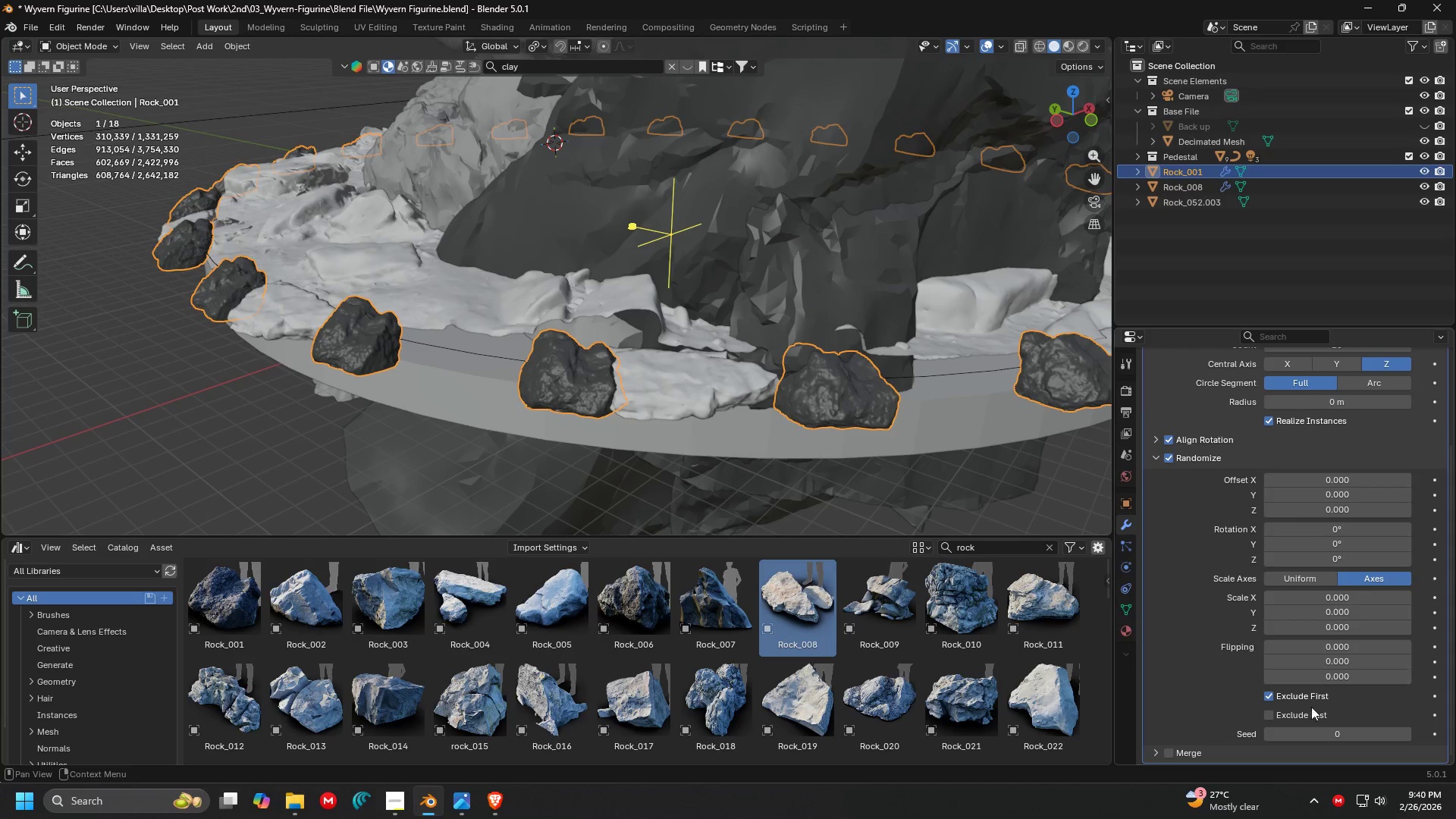 
scroll: coordinate [1254, 706], scroll_direction: down, amount: 4.0
 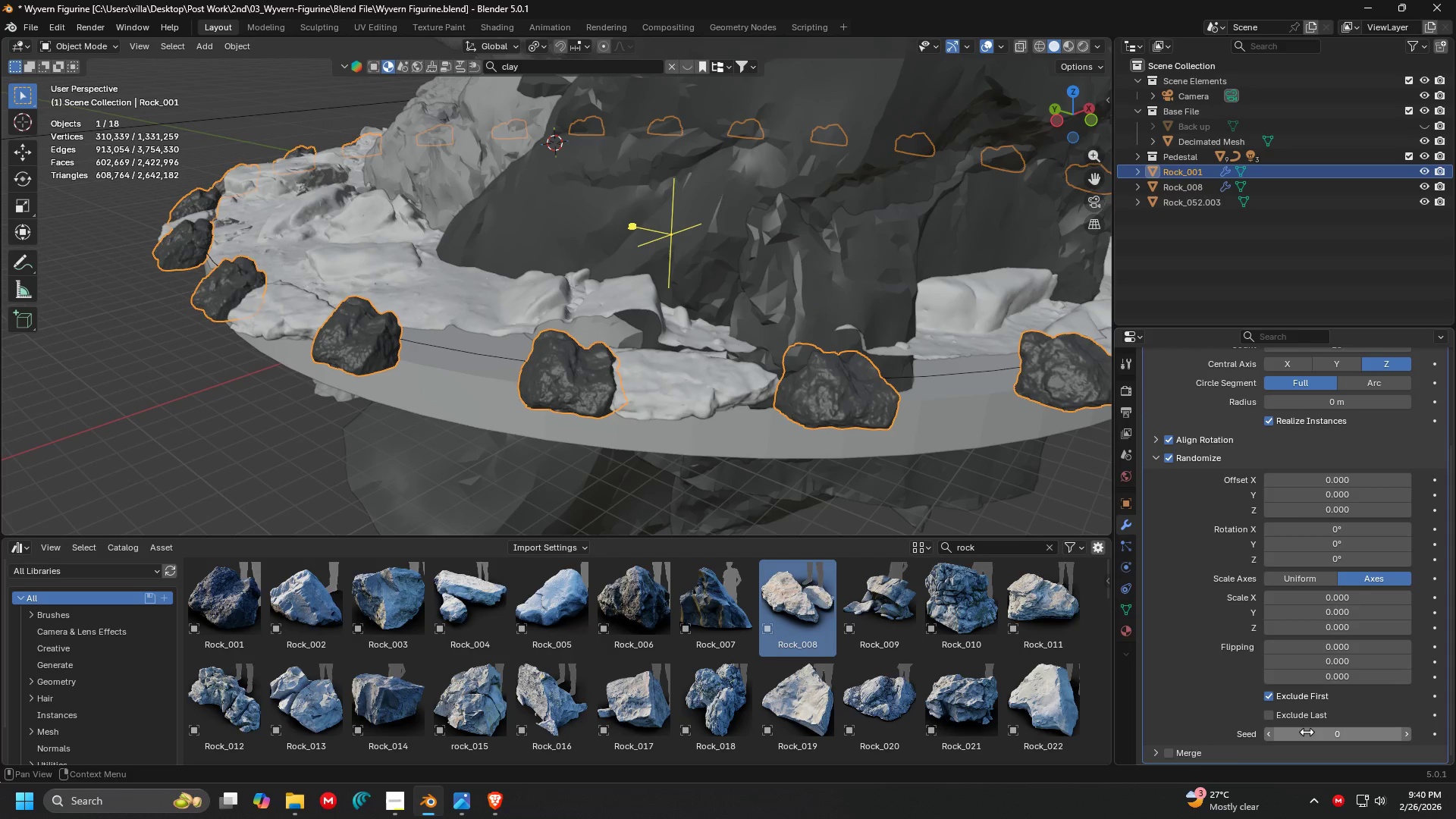 
left_click_drag(start_coordinate=[1307, 732], to_coordinate=[1294, 263])
 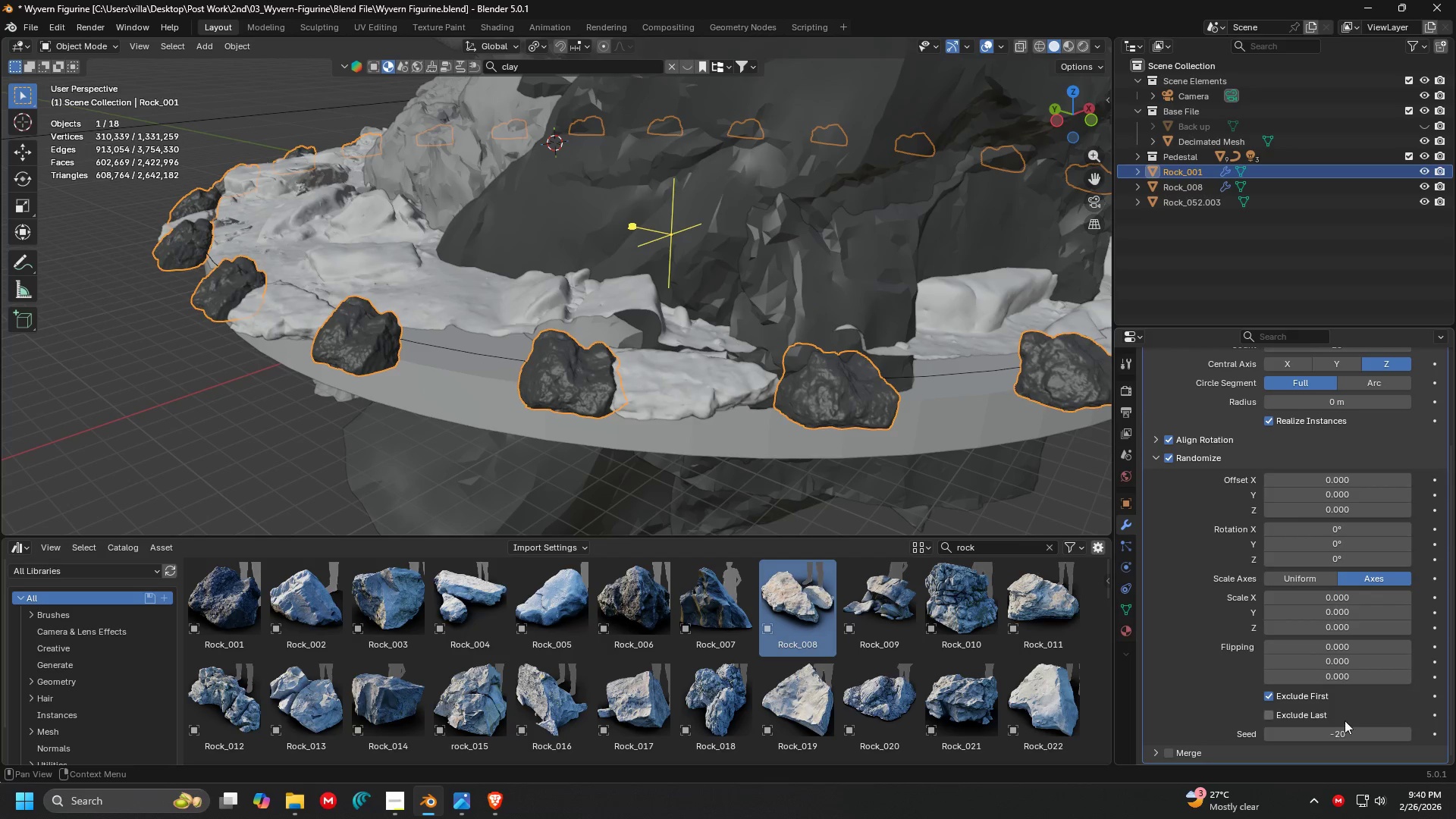 
left_click([1336, 729])
 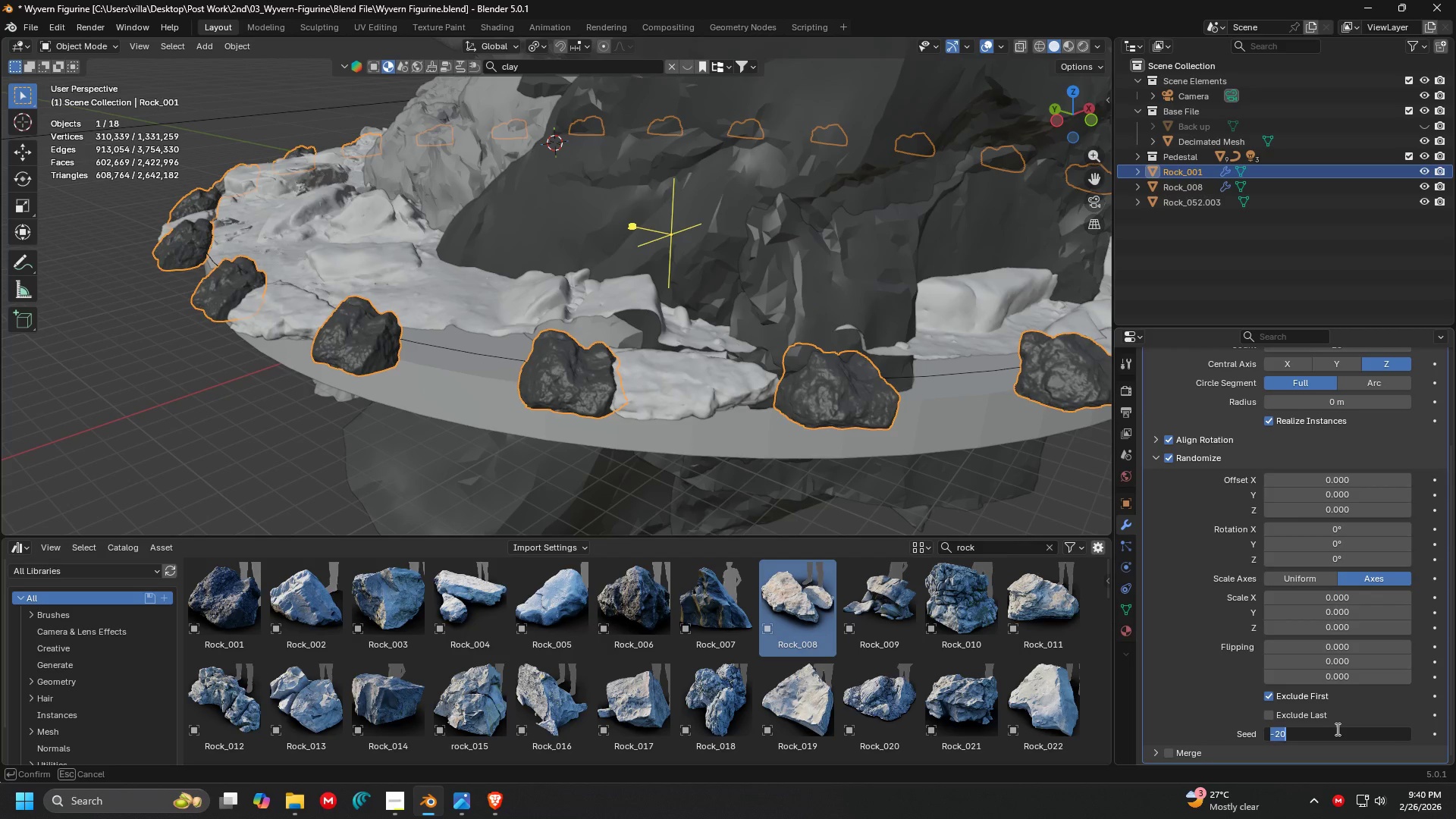 
key(0)
 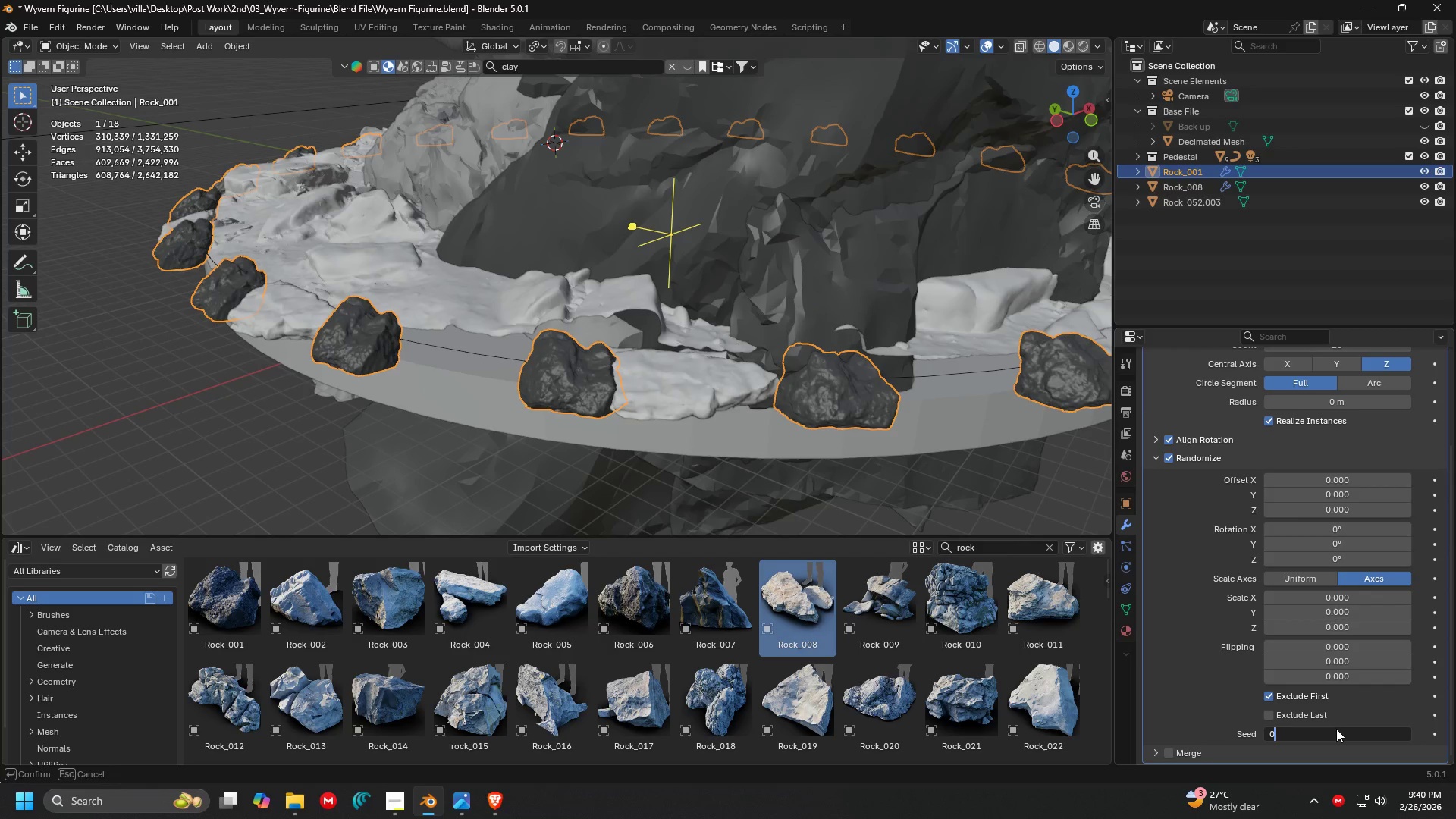 
key(Enter)
 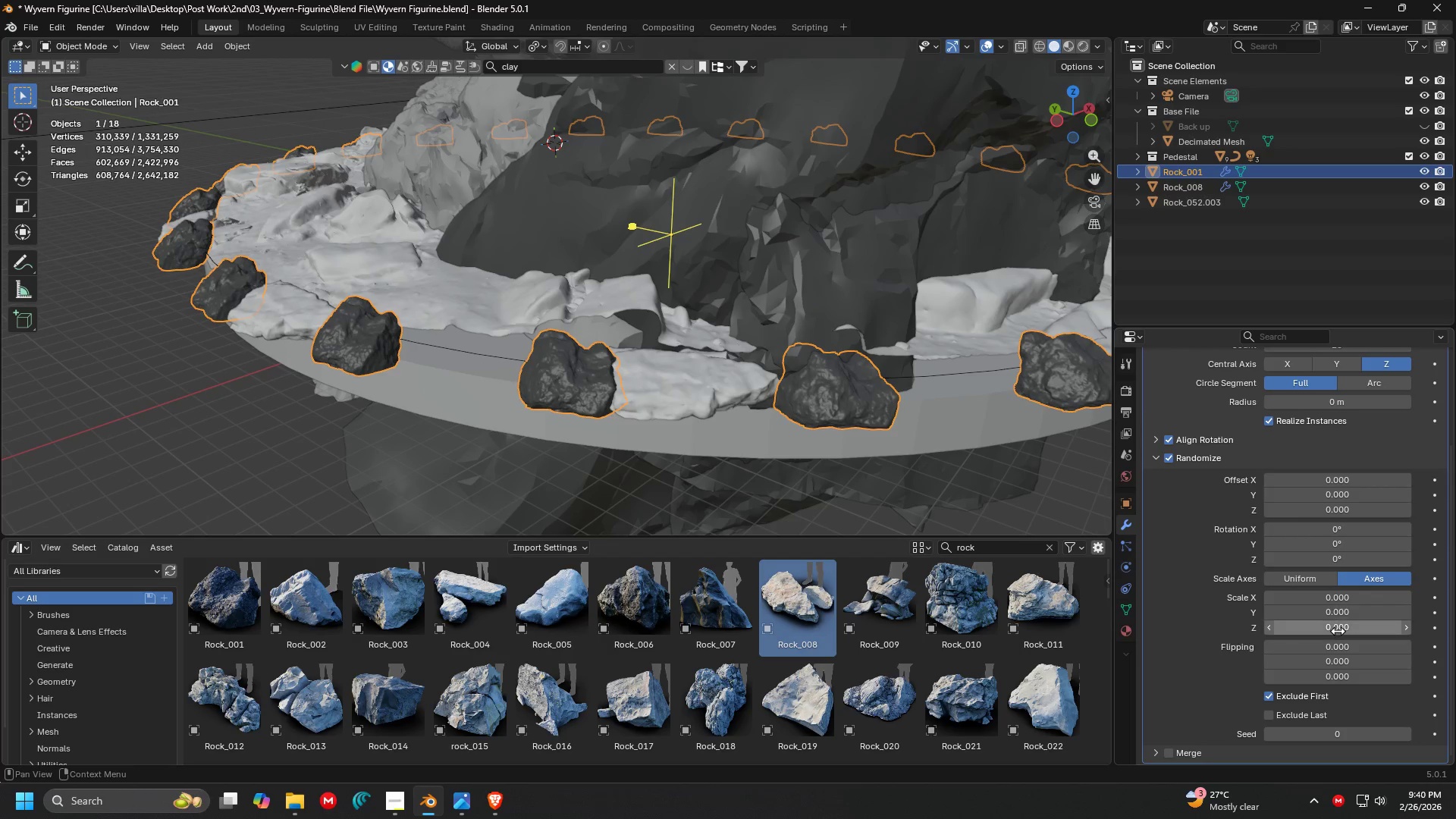 
mouse_move([1339, 623])
 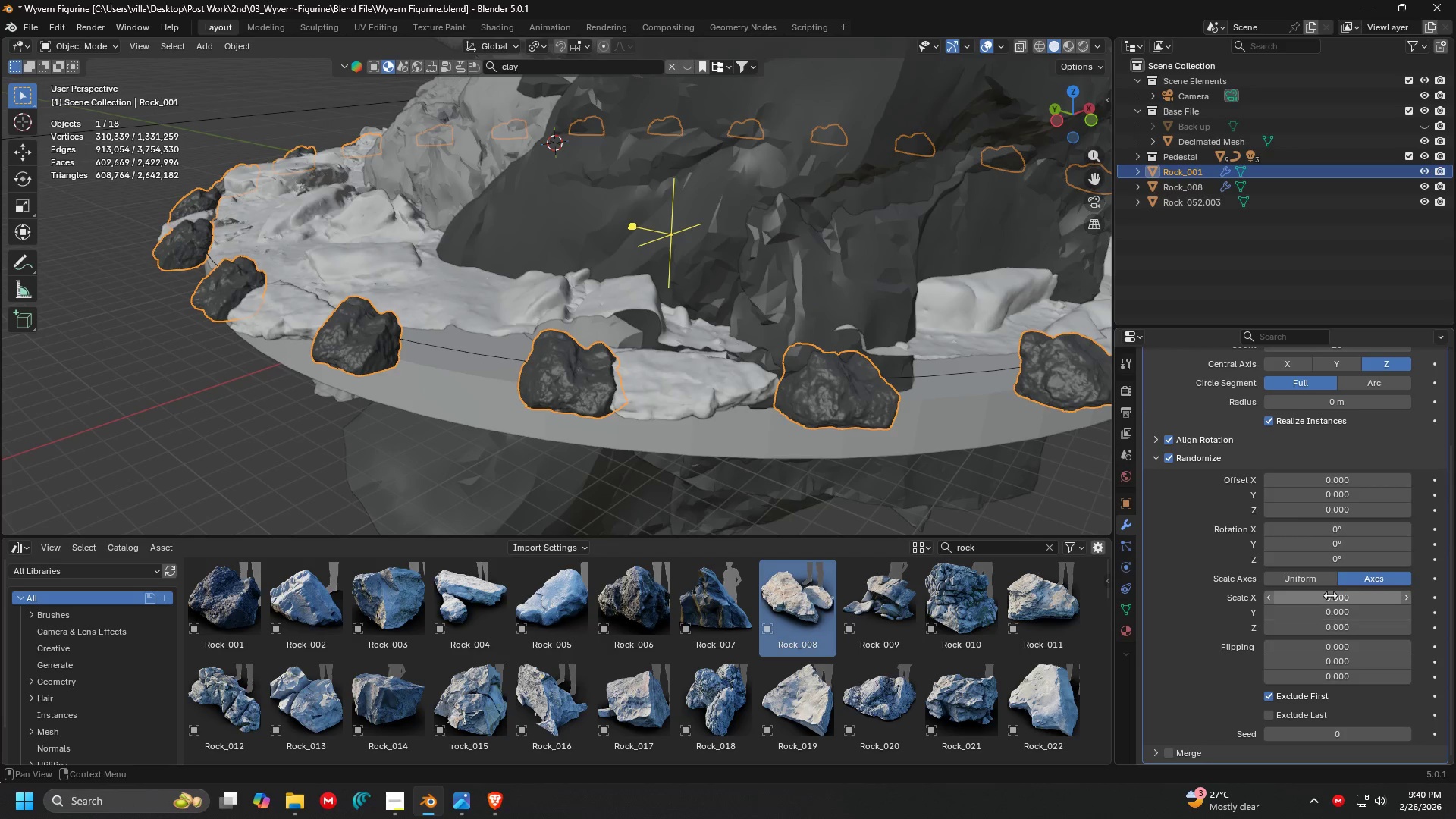 
left_click_drag(start_coordinate=[1330, 595], to_coordinate=[164, 627])
 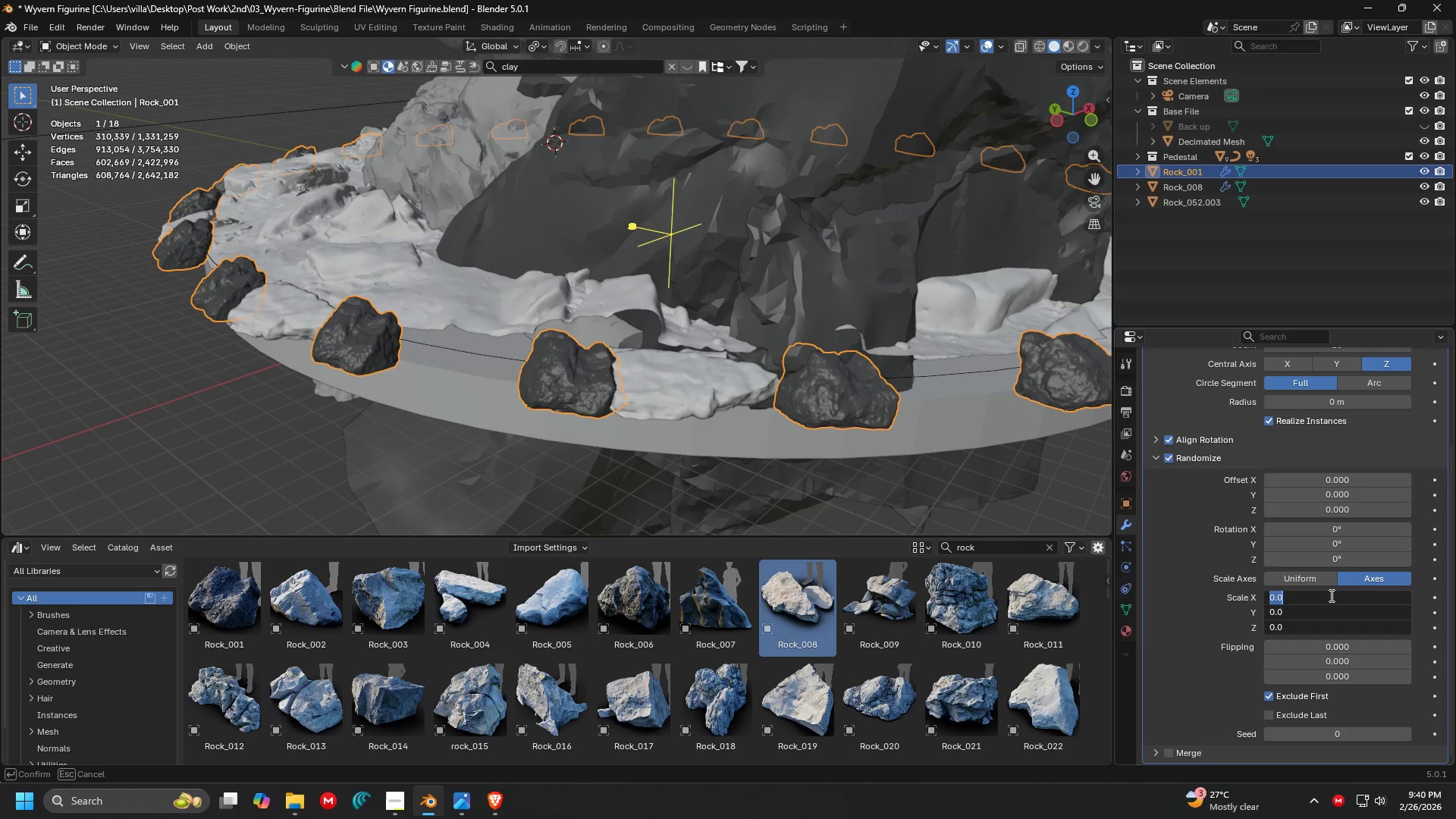 
type(.05)
 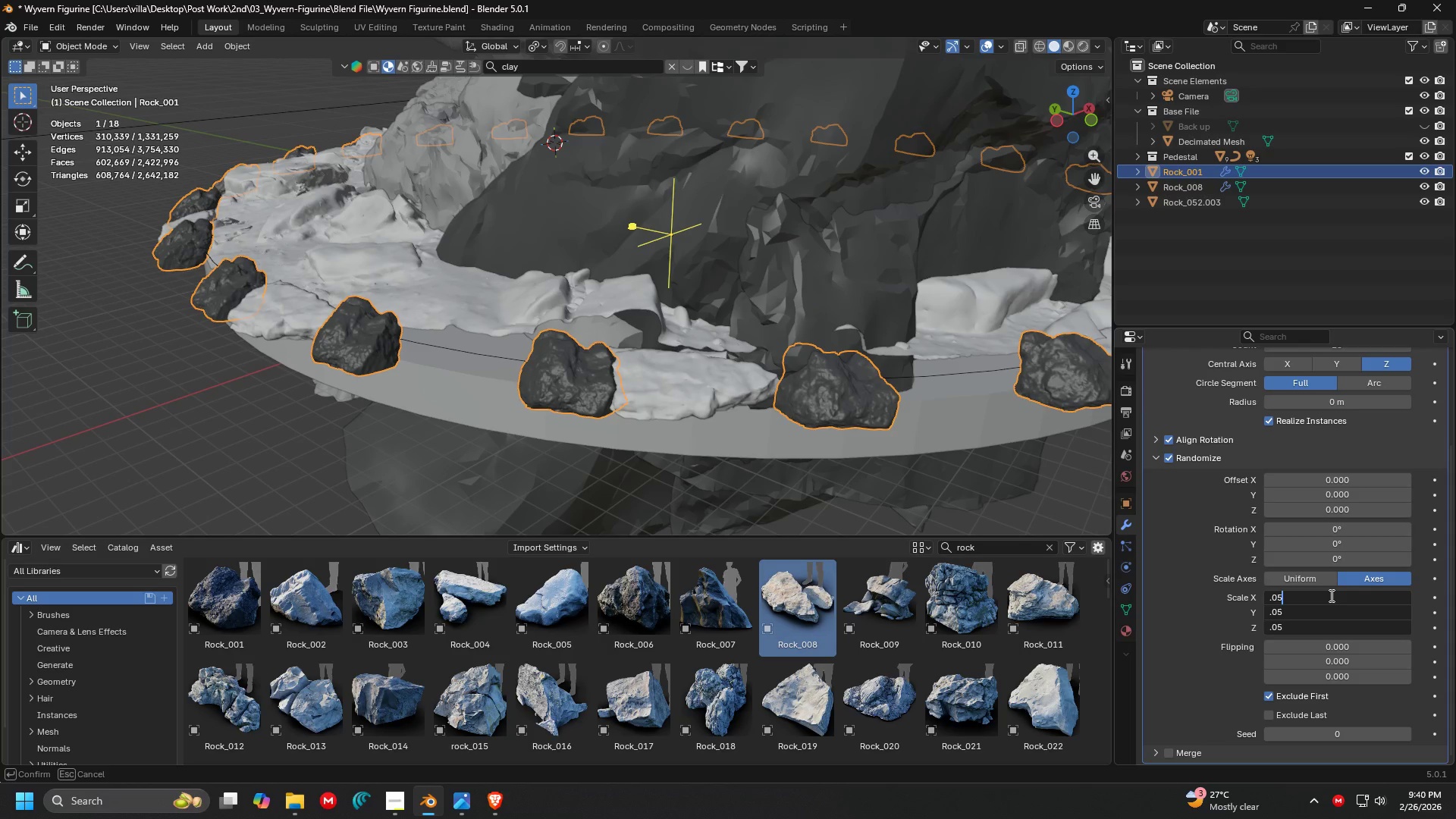 
key(Enter)
 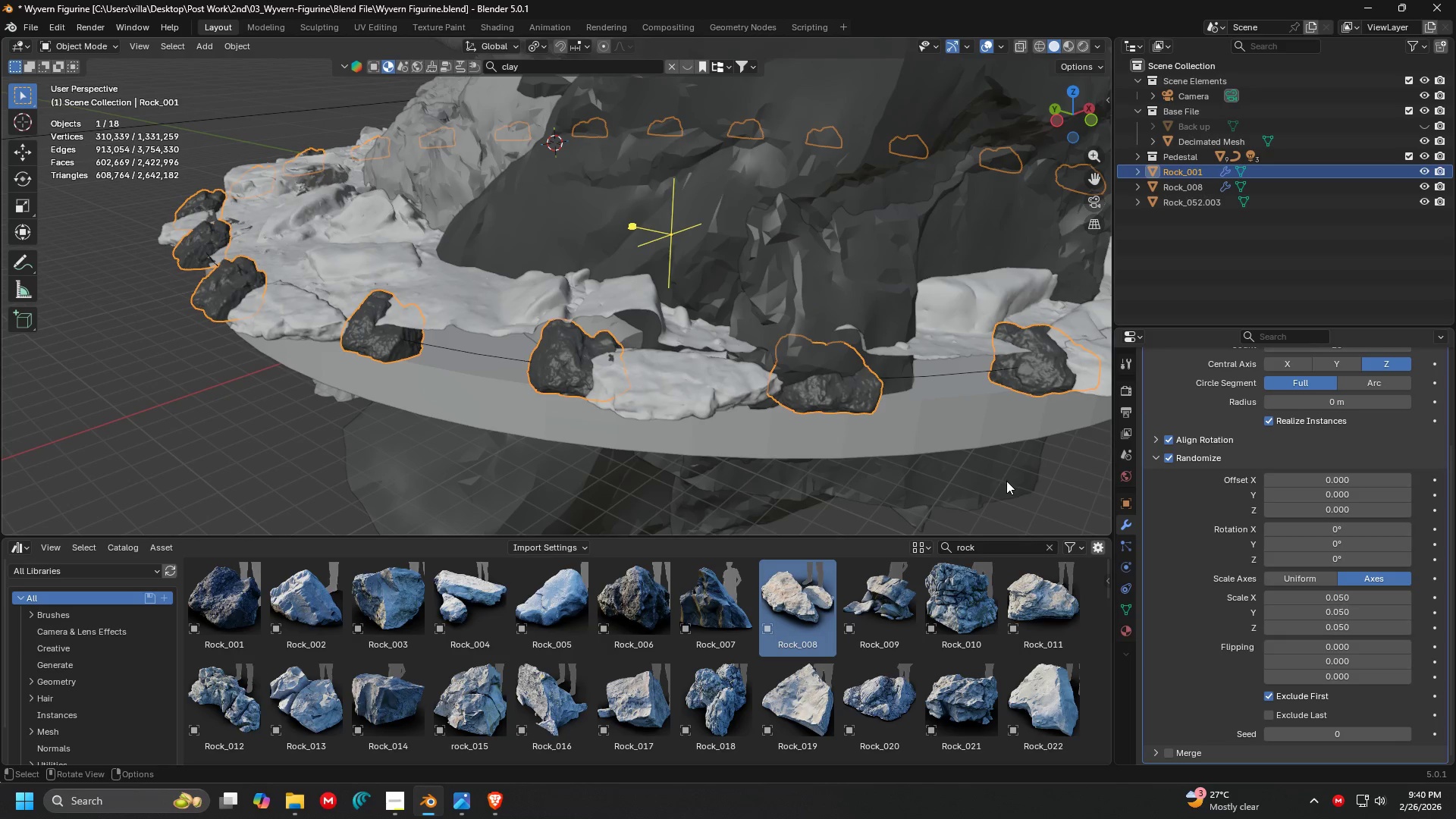 
scroll: coordinate [802, 434], scroll_direction: down, amount: 2.0
 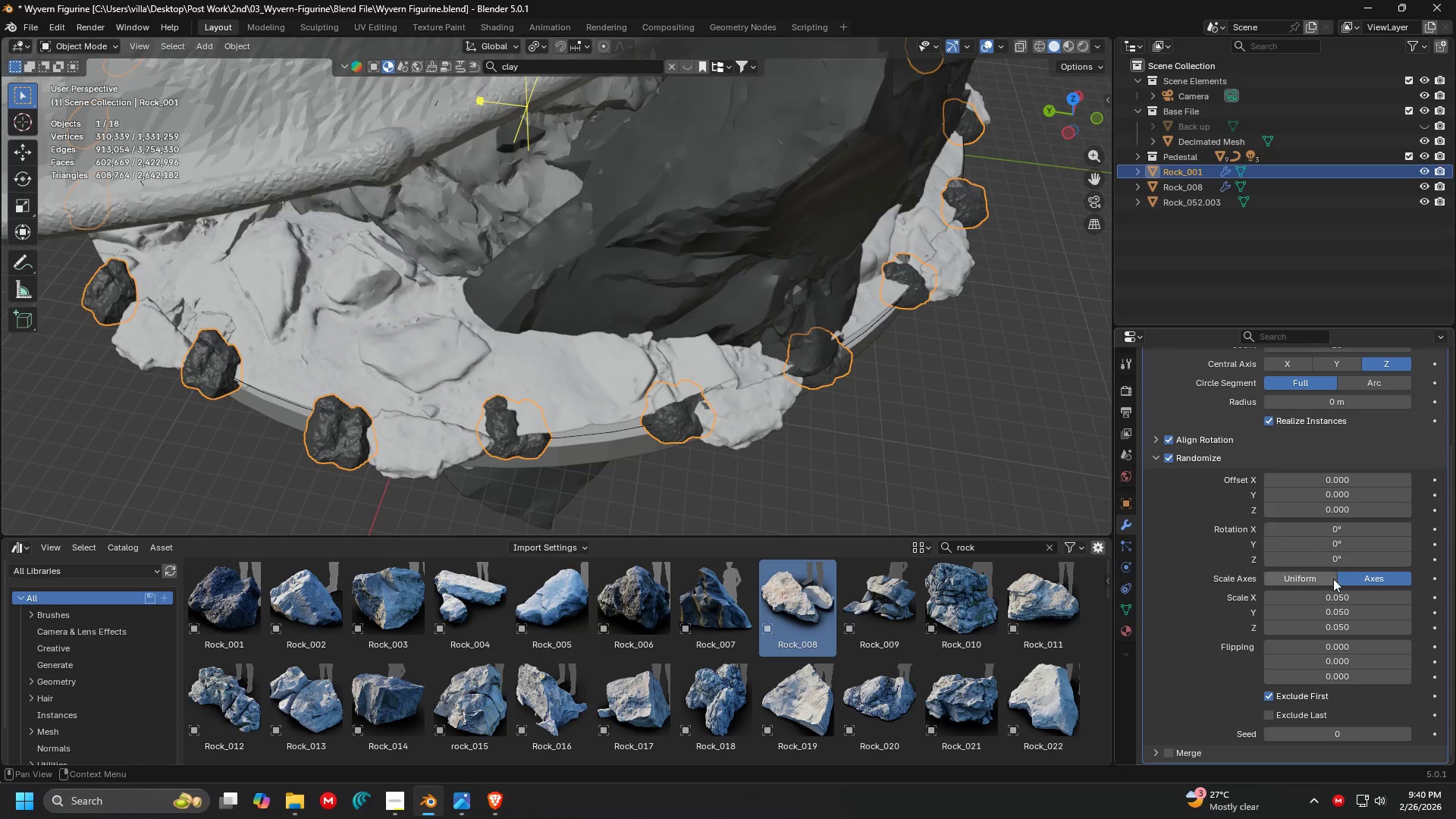 
left_click([1304, 580])
 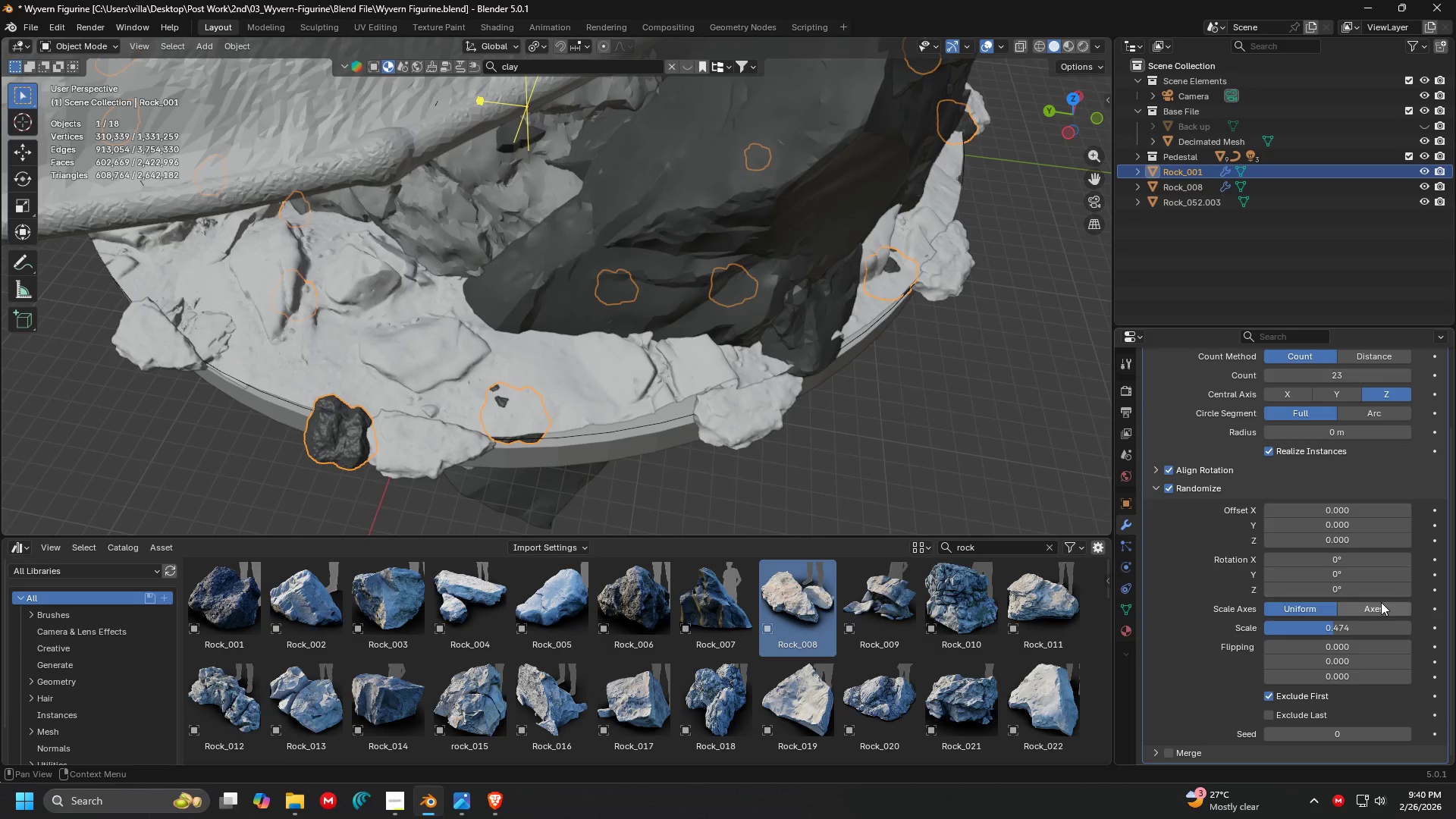 
left_click([1382, 610])
 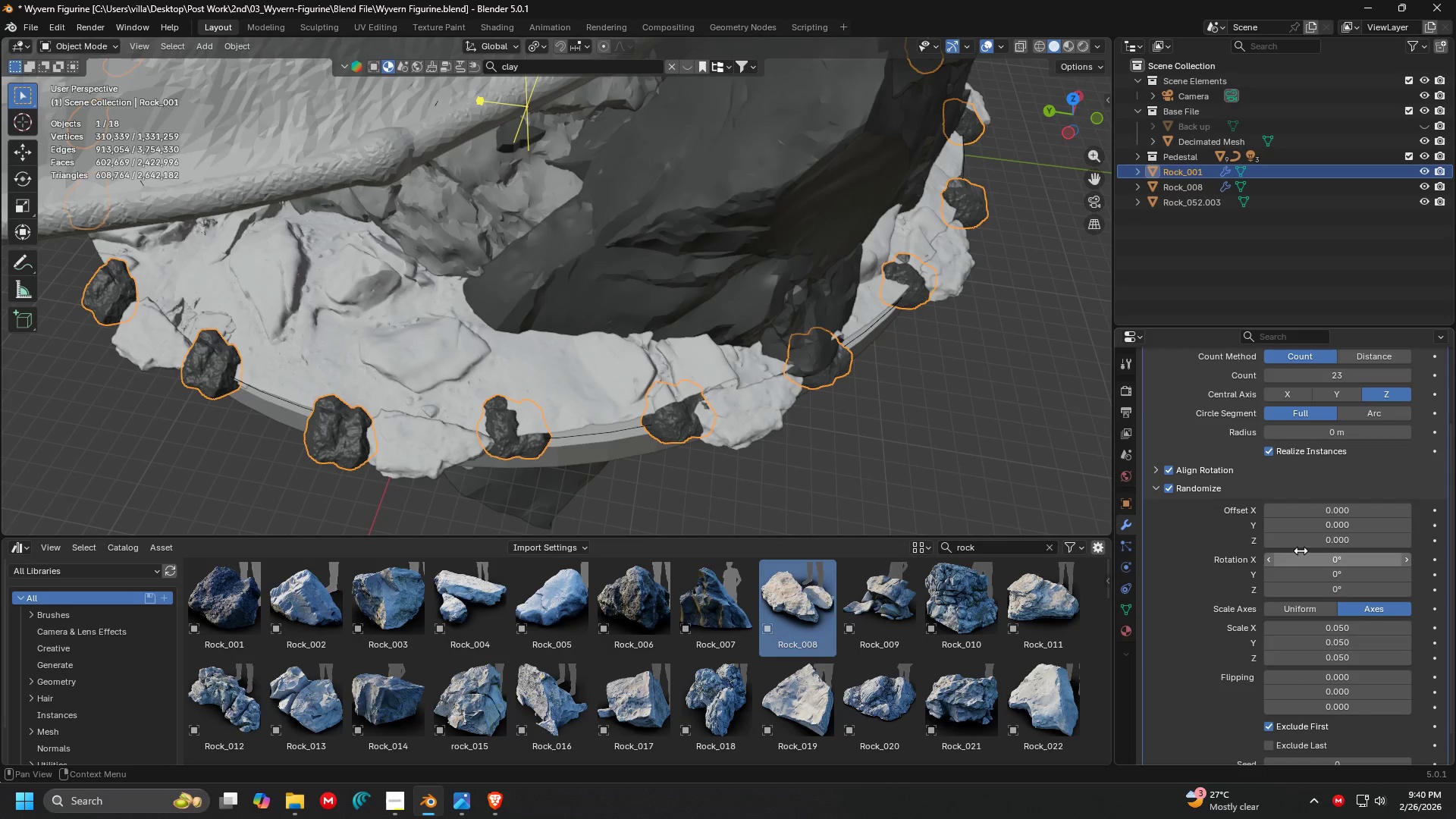 
wait(6.03)
 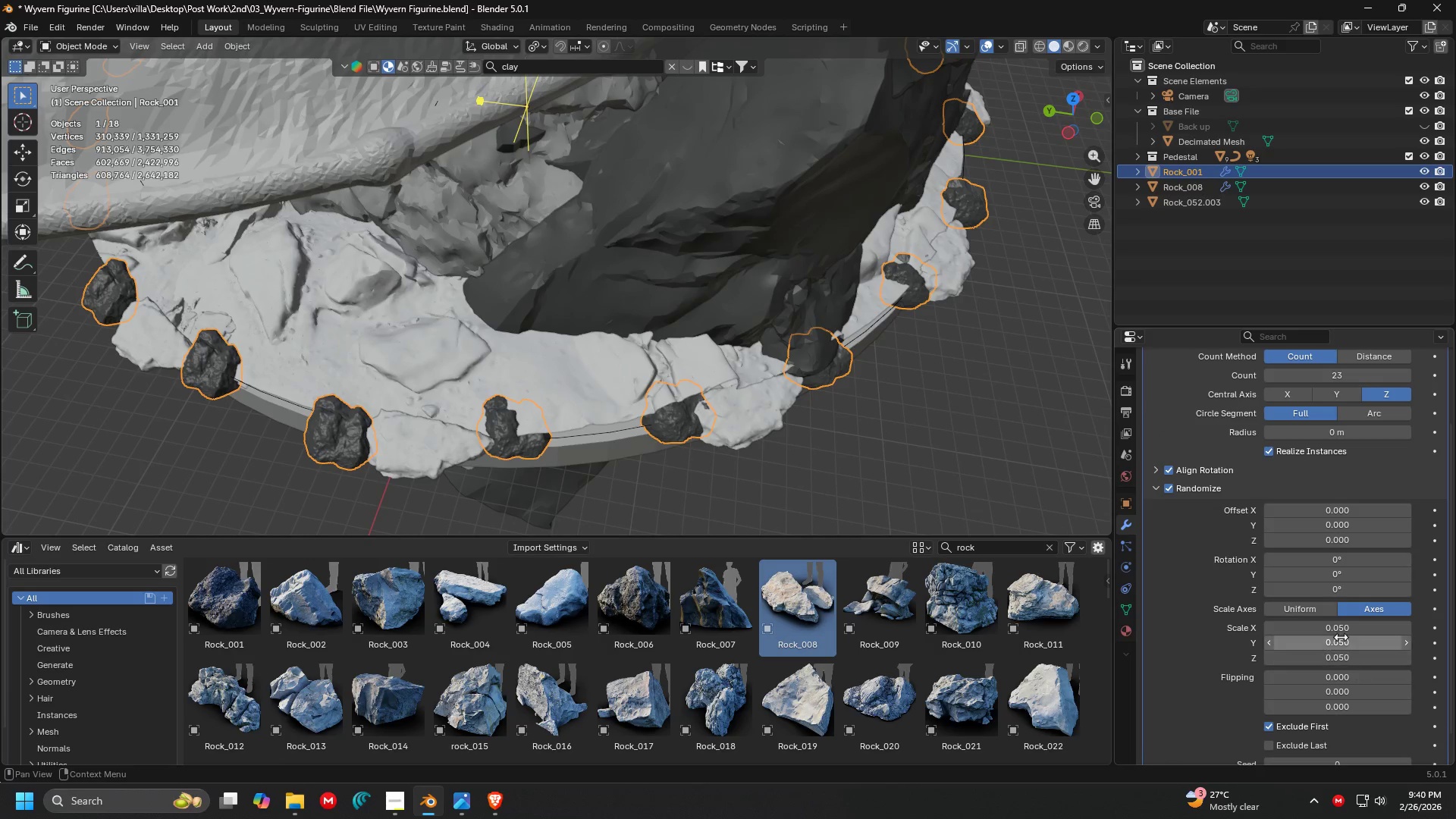 
left_click_drag(start_coordinate=[1314, 513], to_coordinate=[149, 543])
 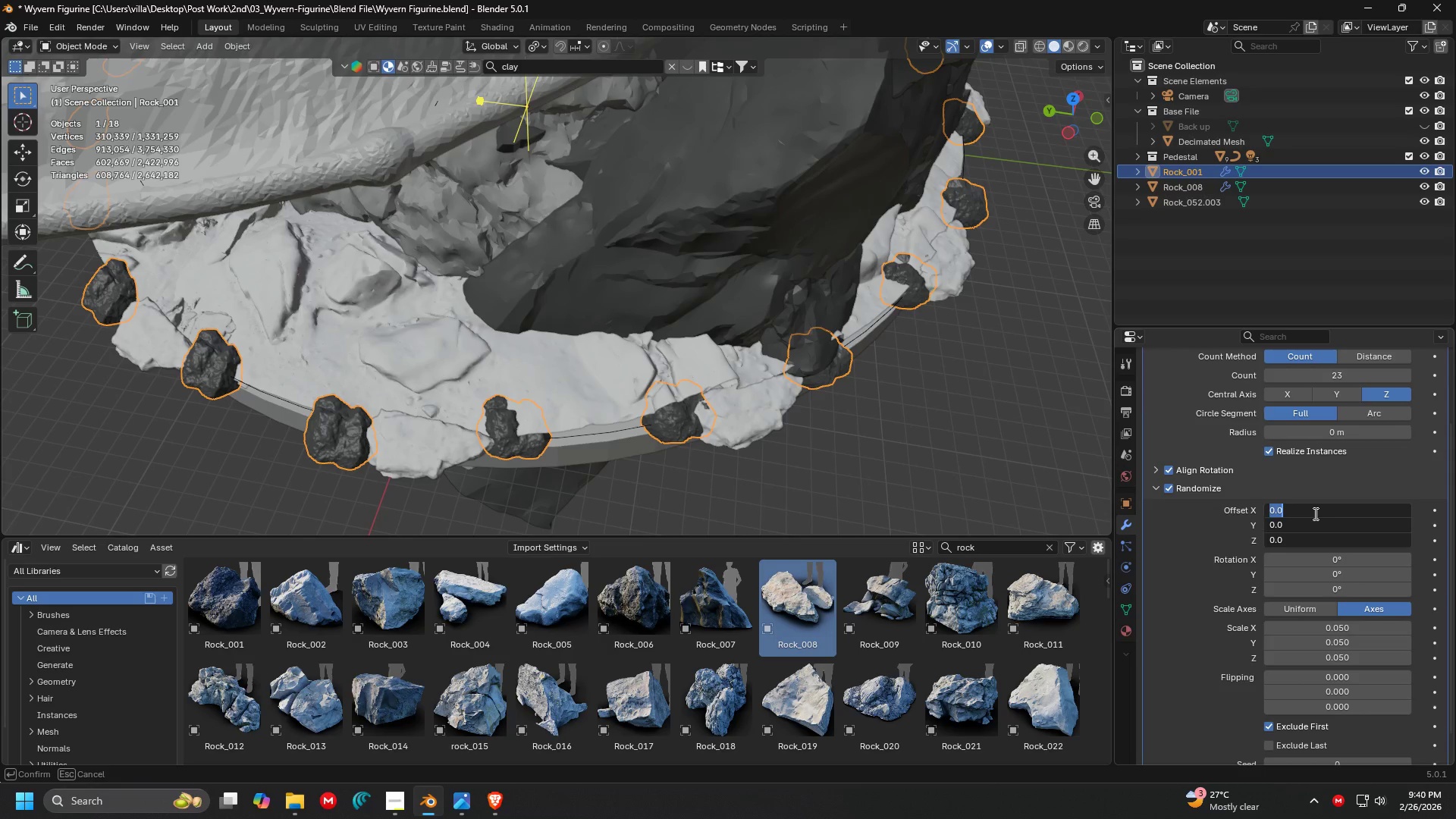 
type(.01)
 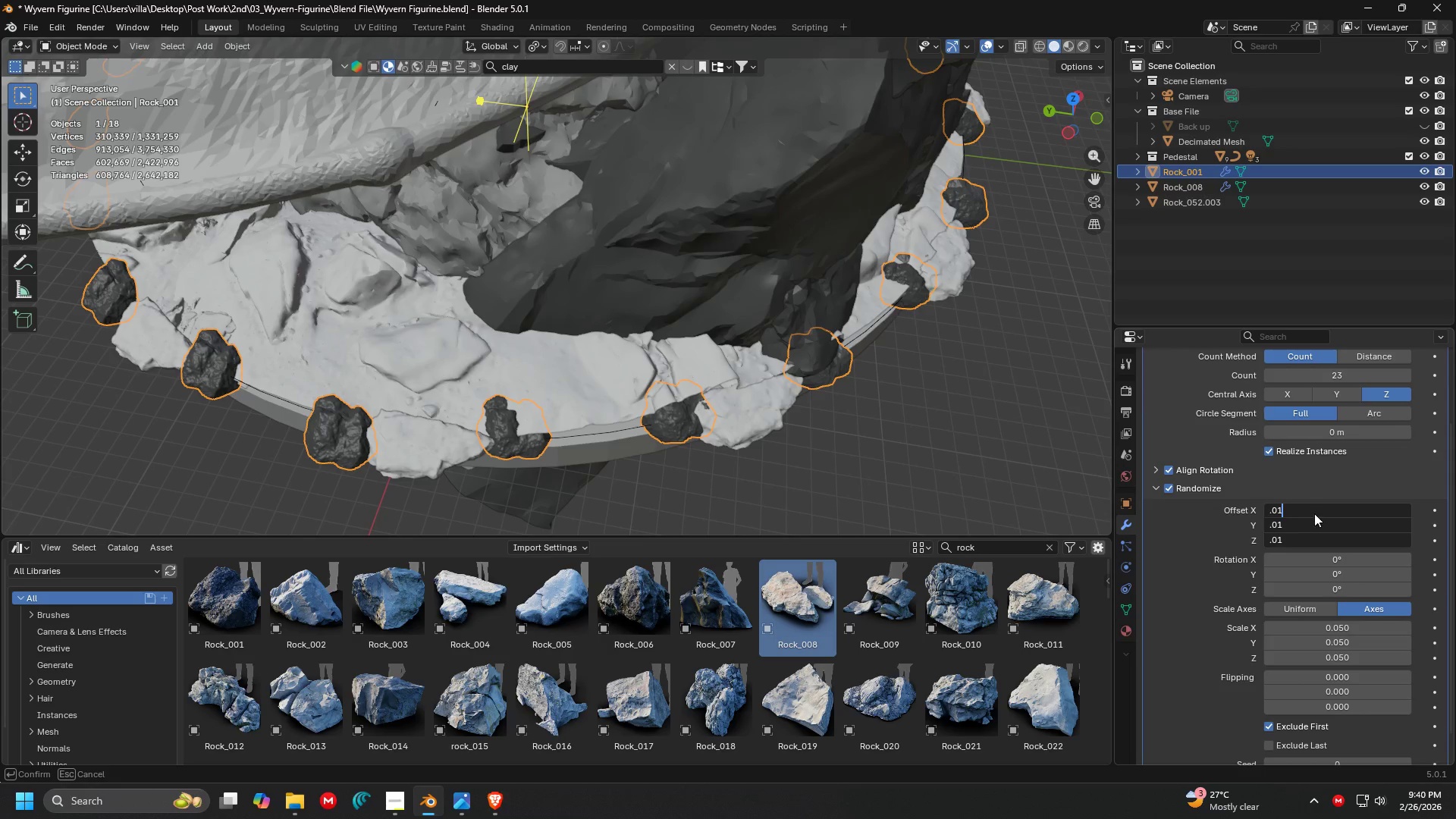 
key(Enter)
 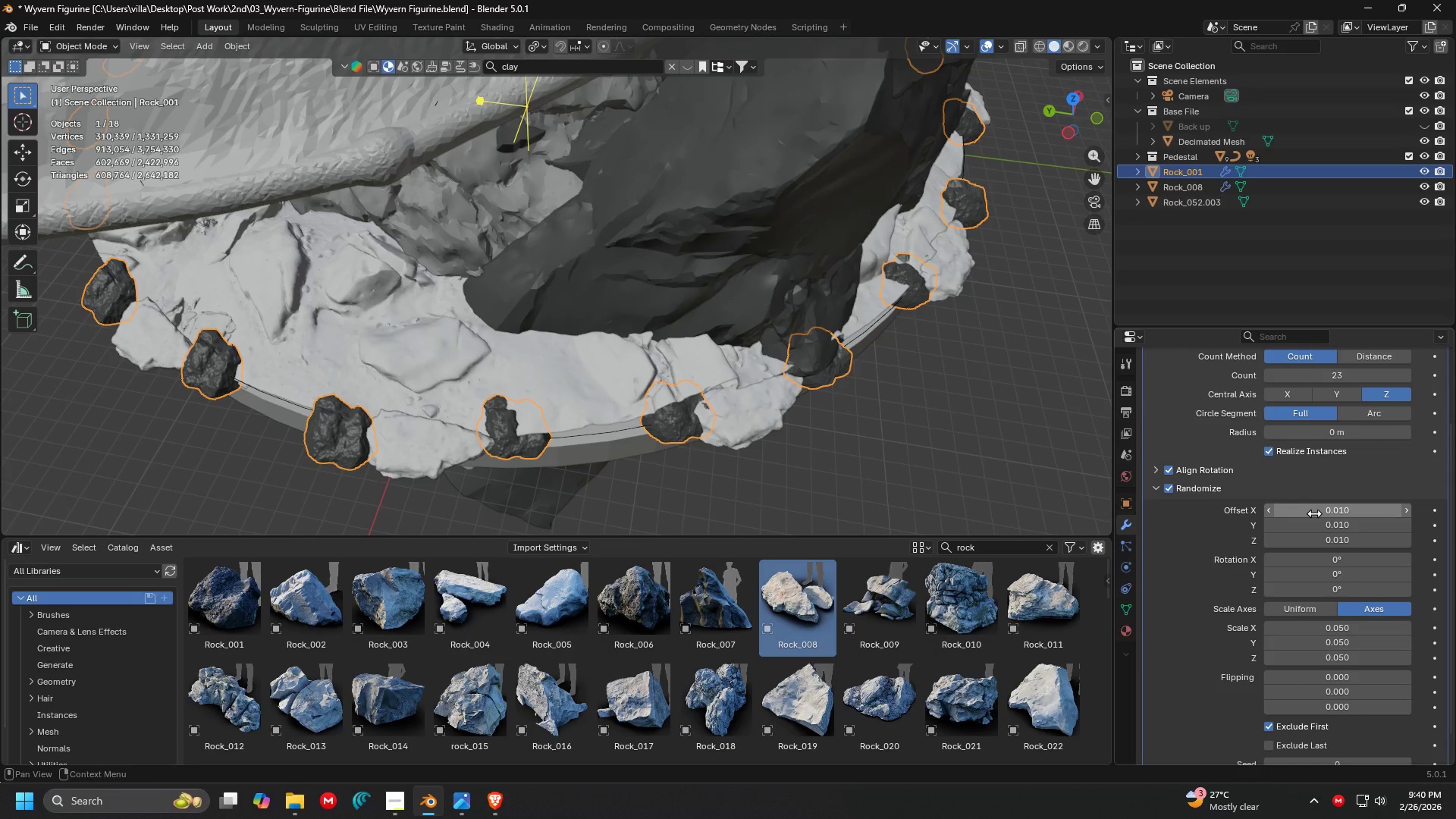 
left_click_drag(start_coordinate=[1314, 513], to_coordinate=[1316, 548])
 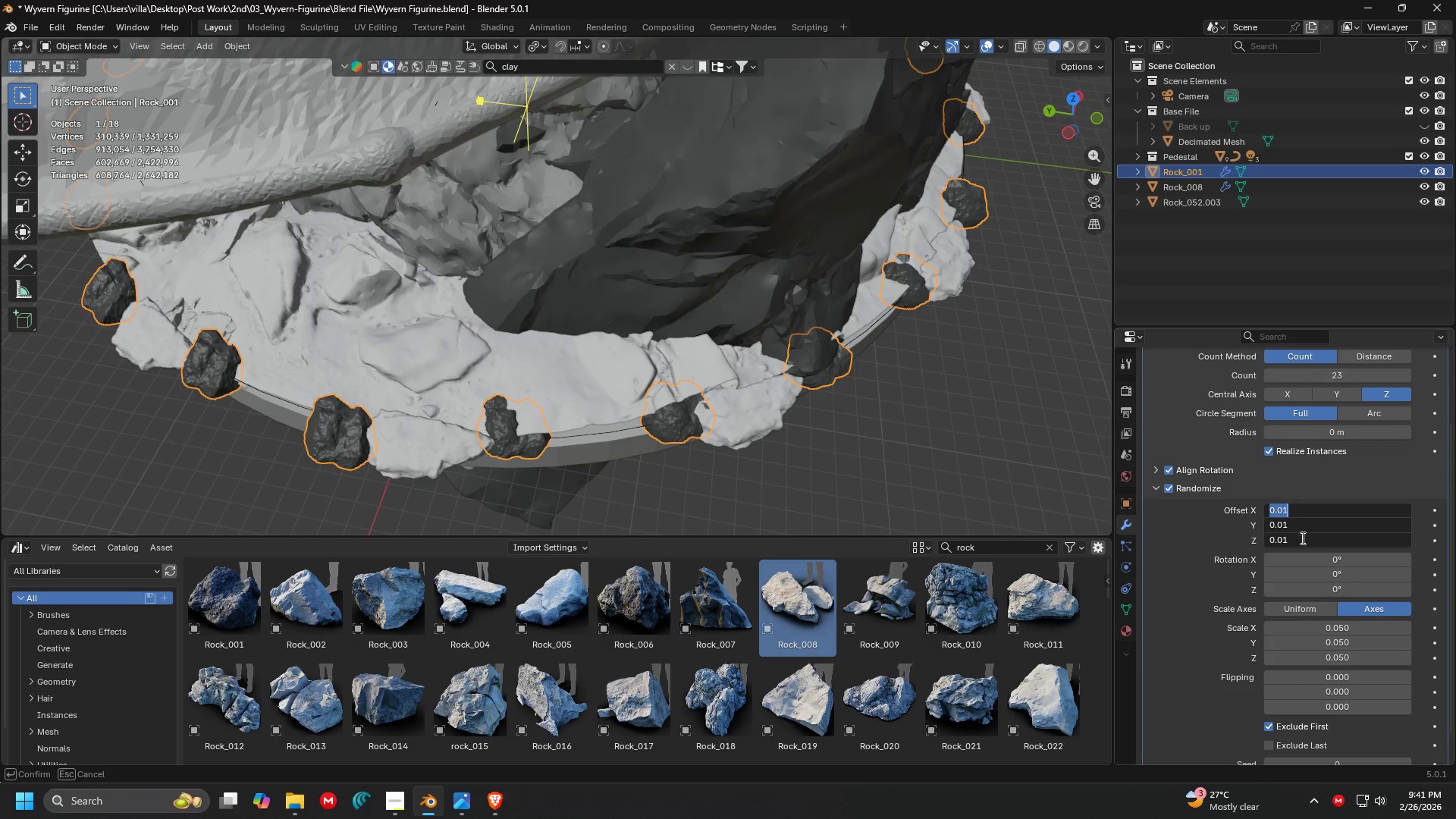 
key(Escape)
 